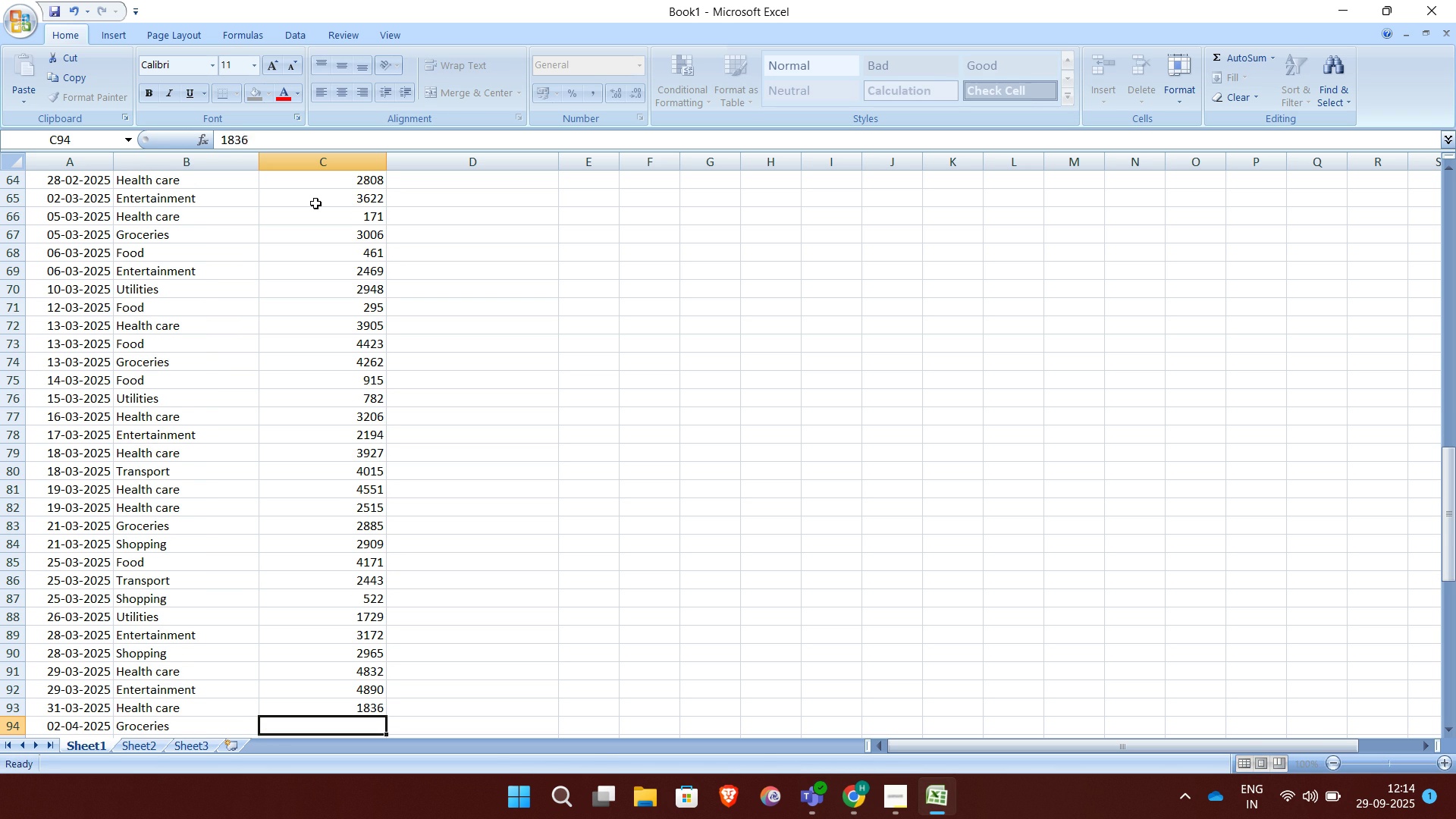 
key(Enter)
 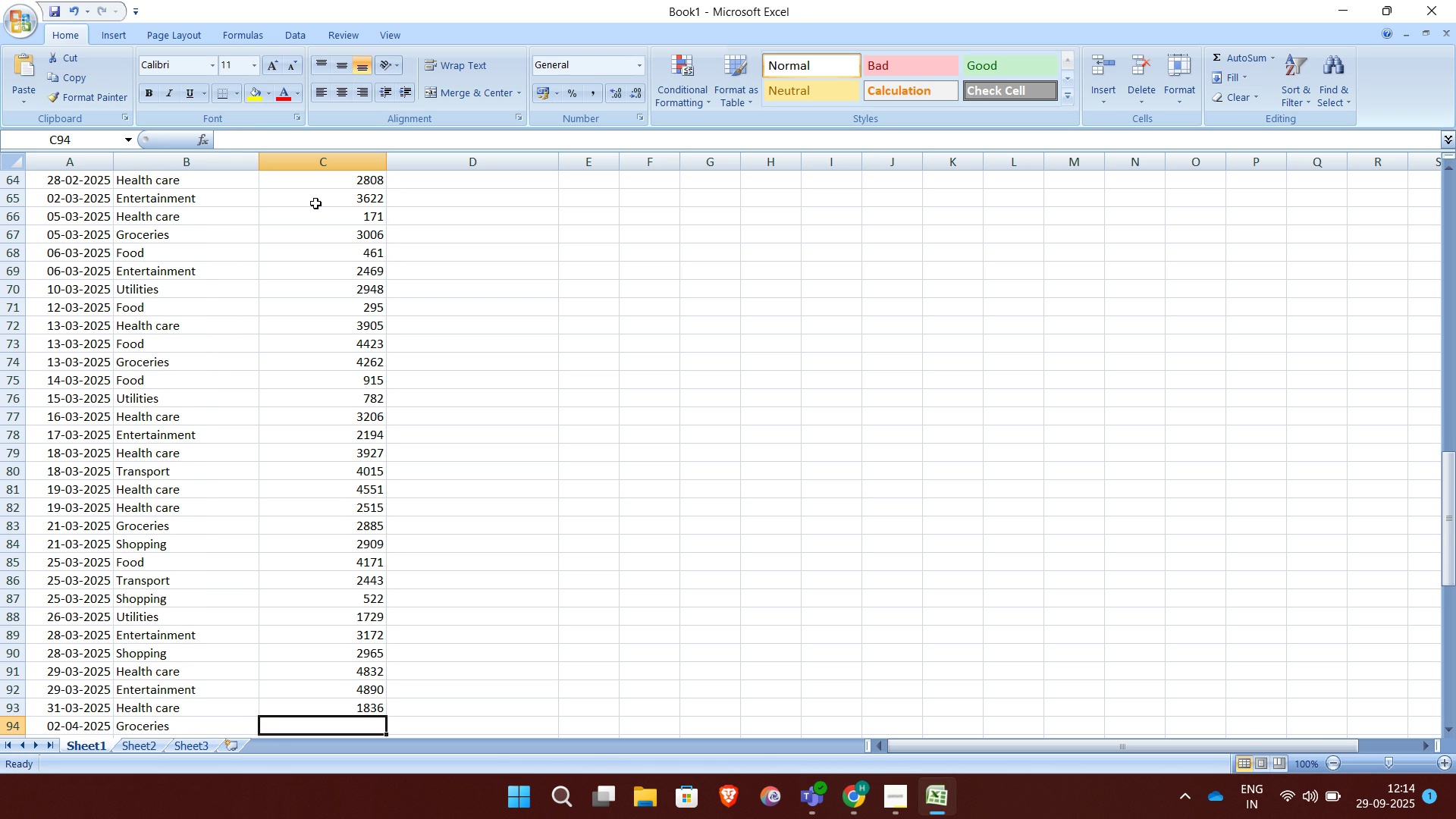 
type(2572)
 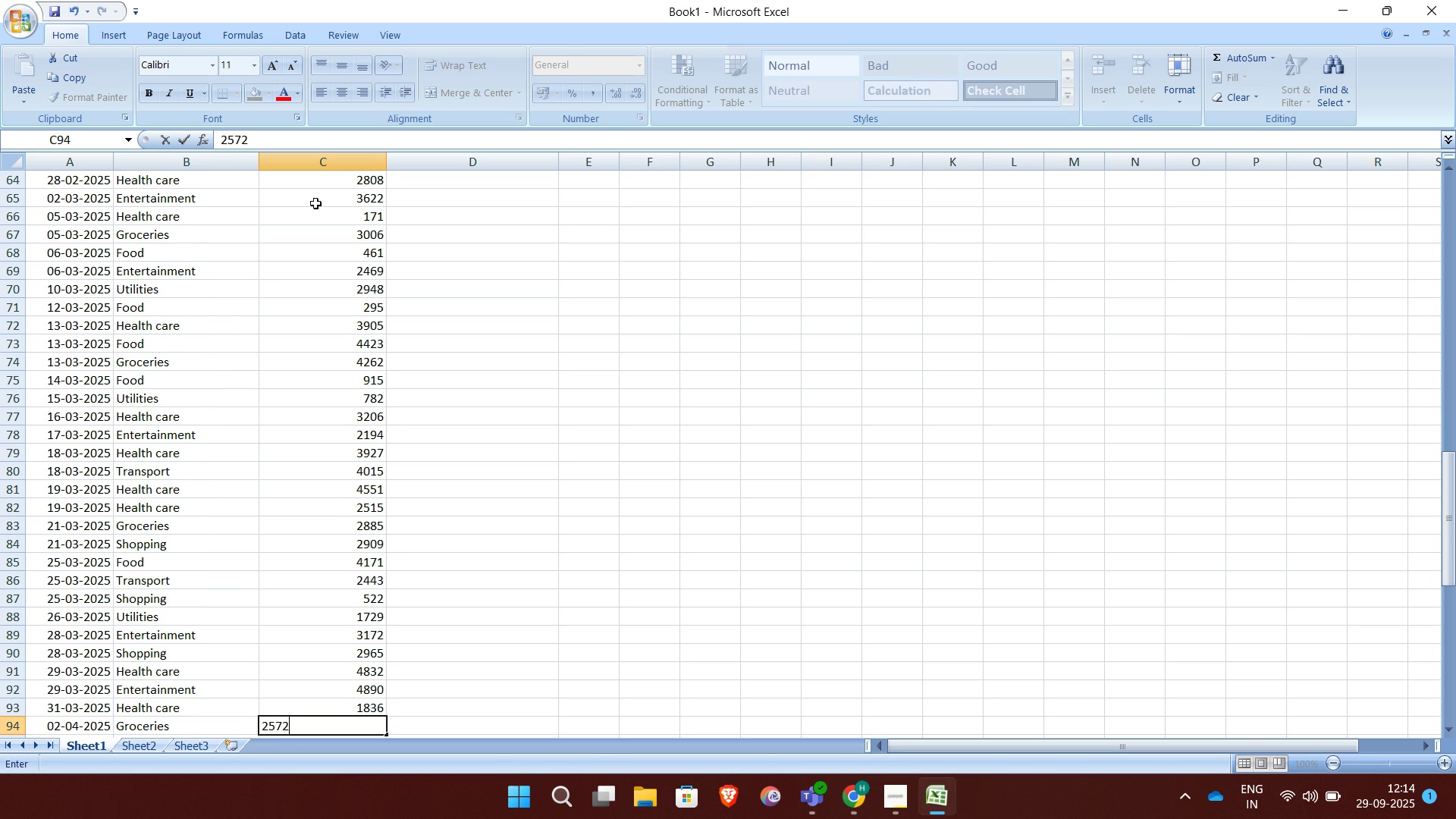 
key(Enter)
 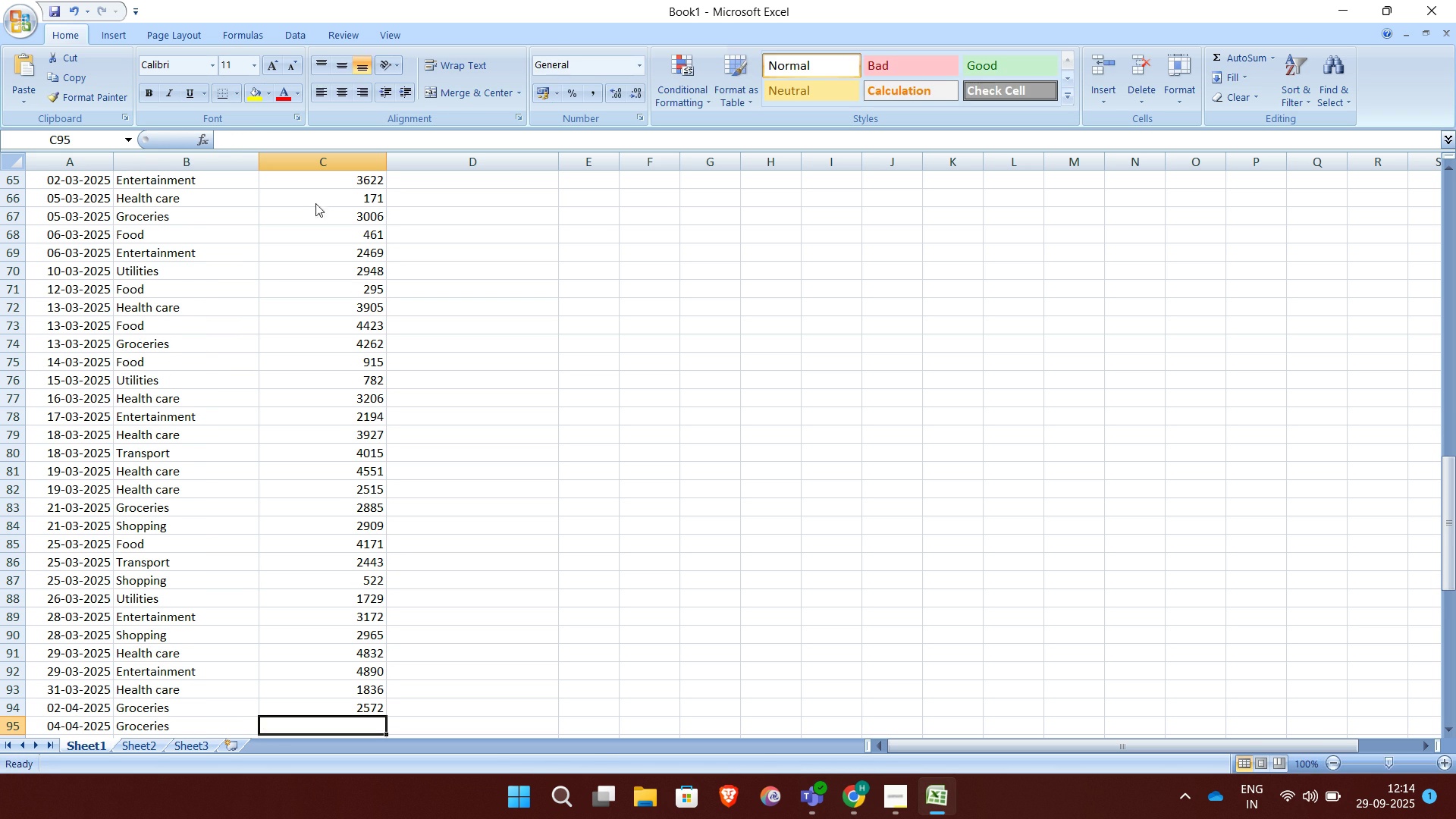 
type(2486)
 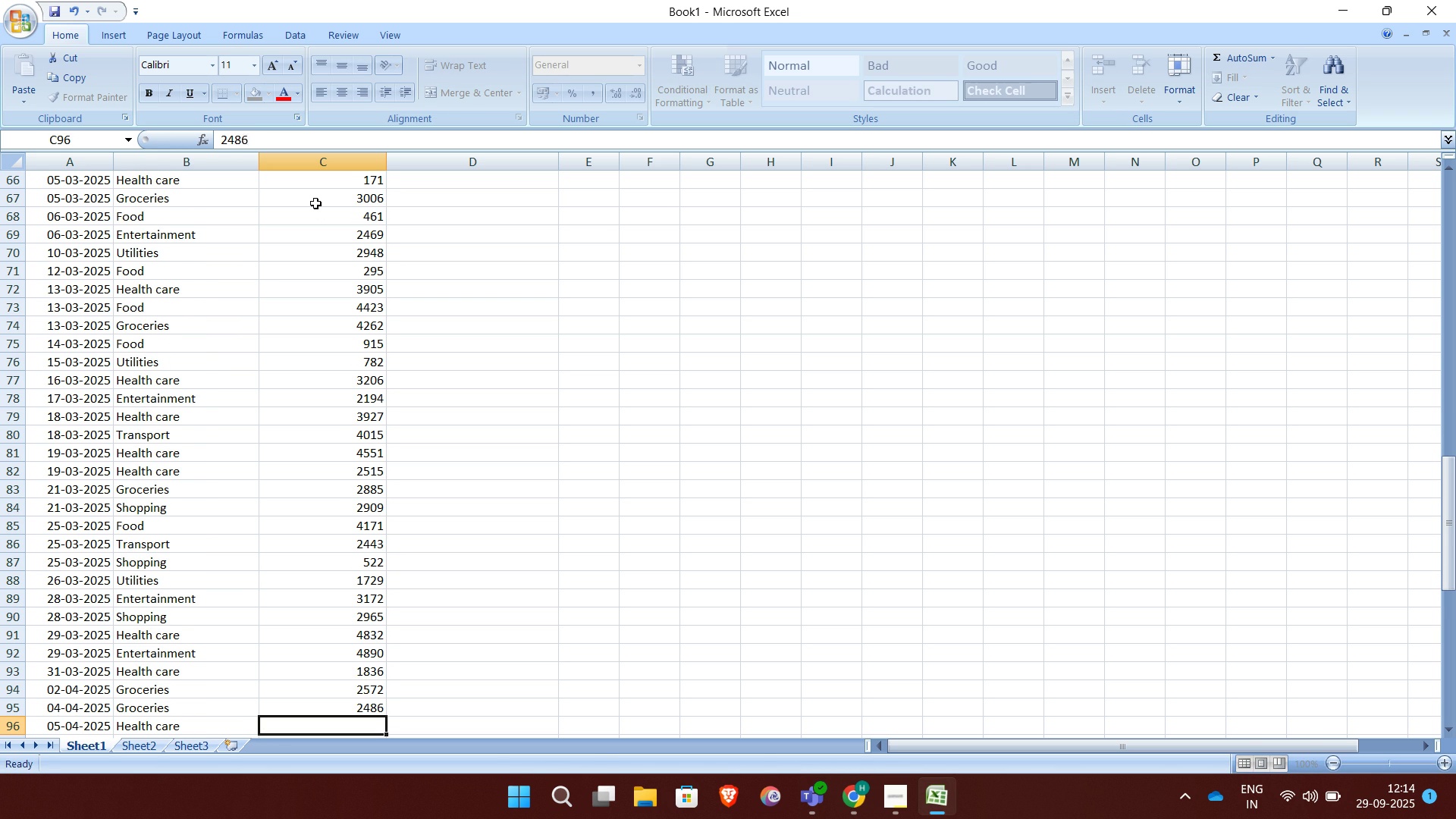 
key(Enter)
 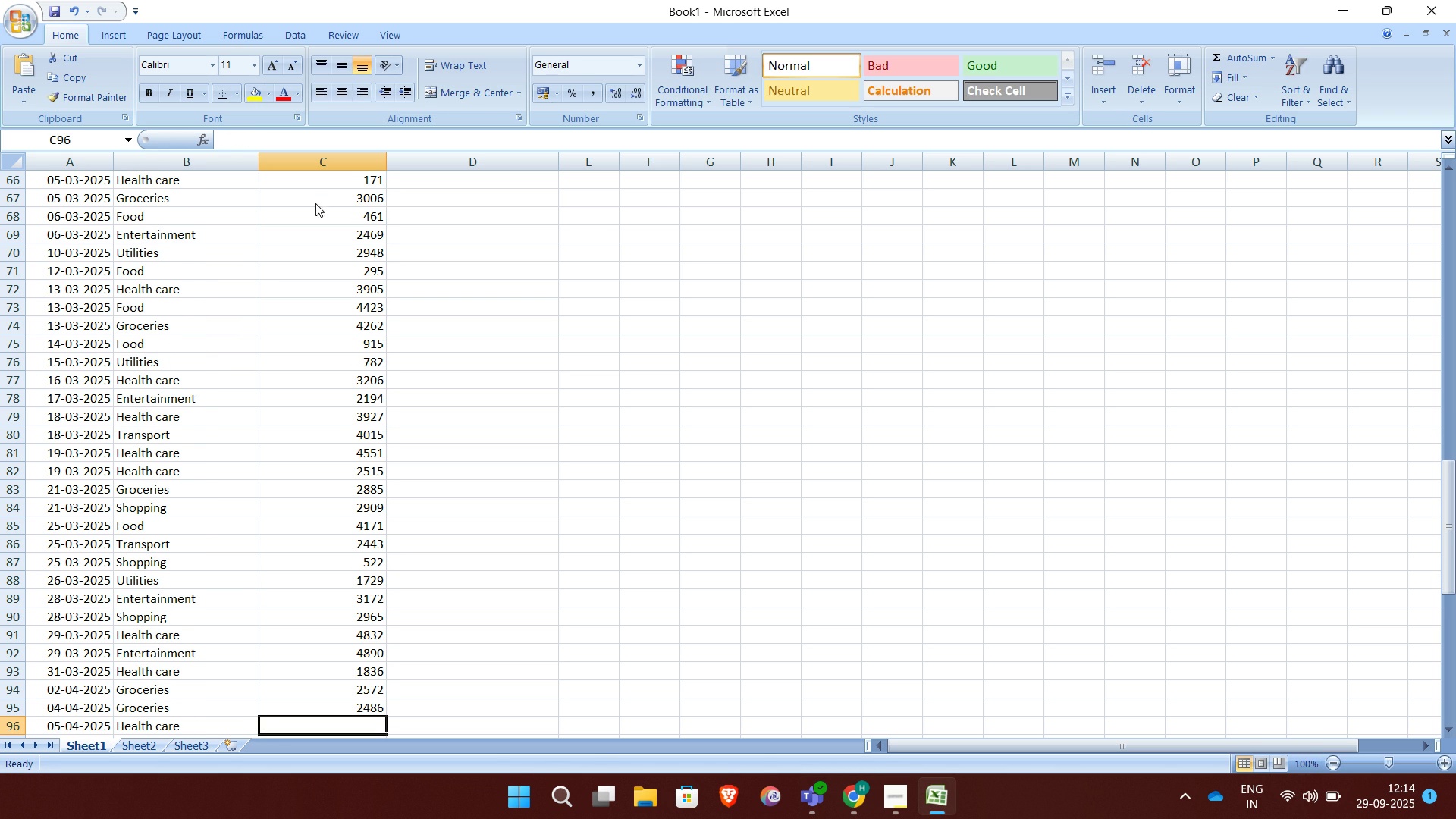 
type(2571)
 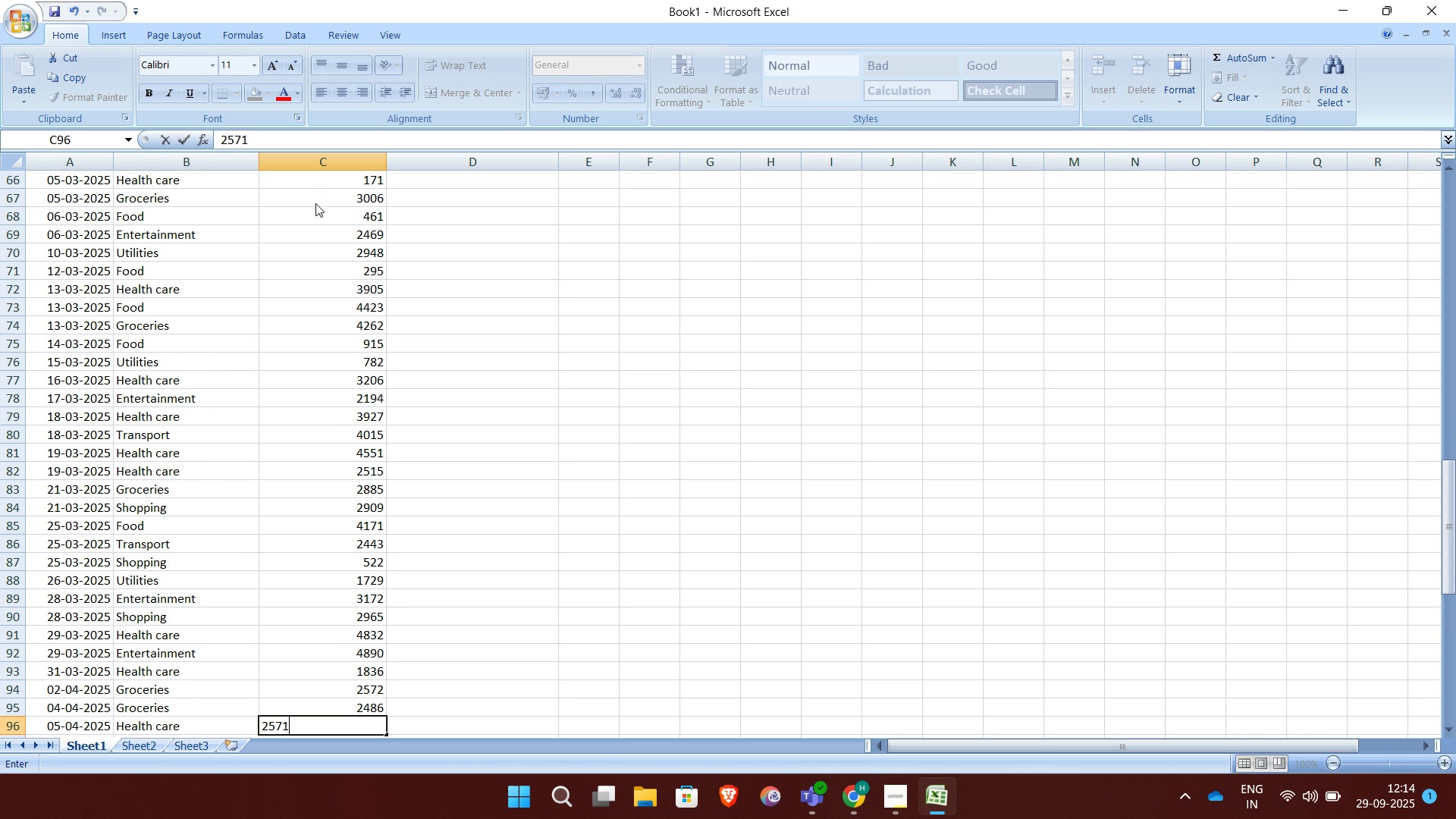 
key(Enter)
 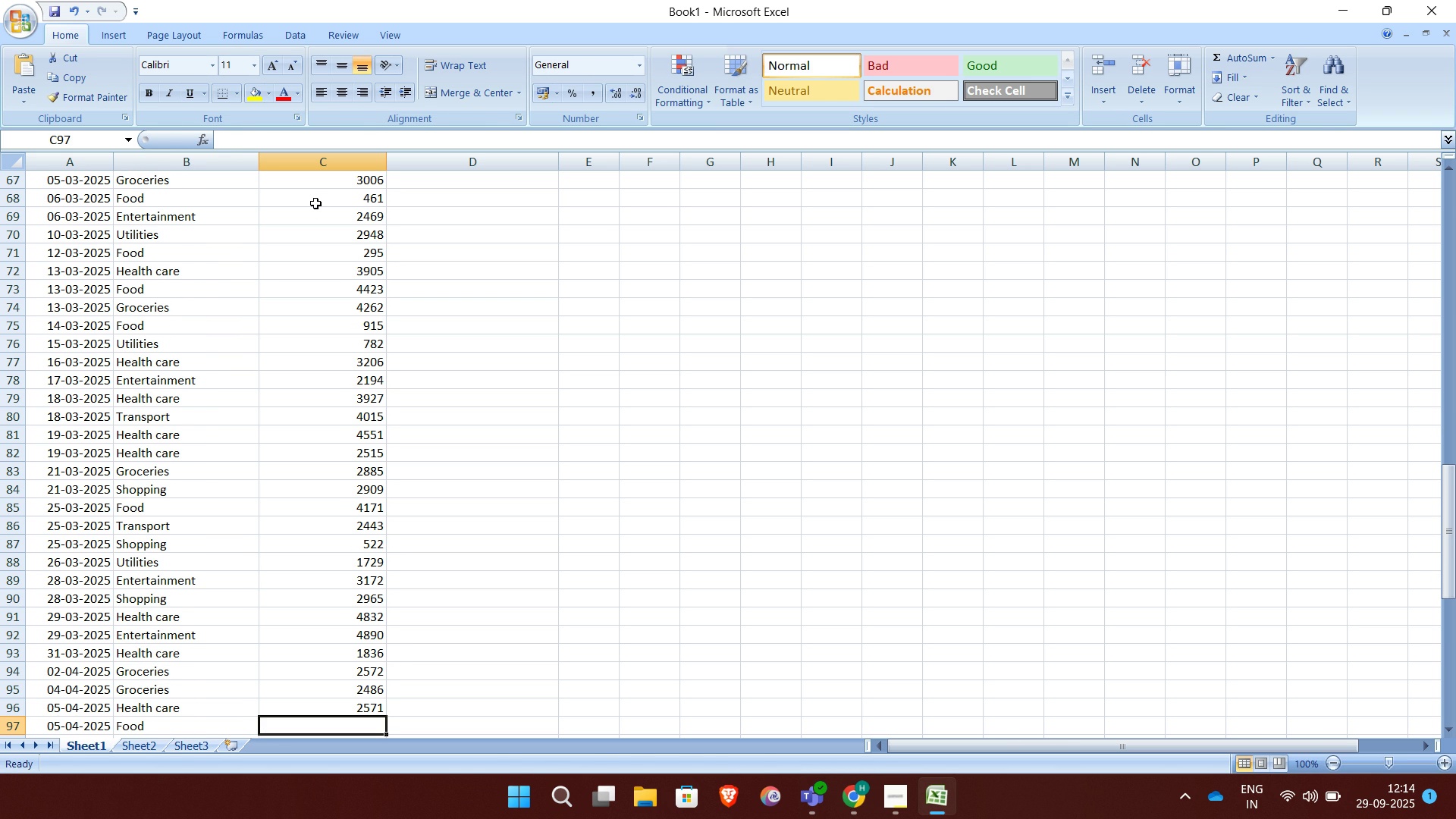 
type(3687)
 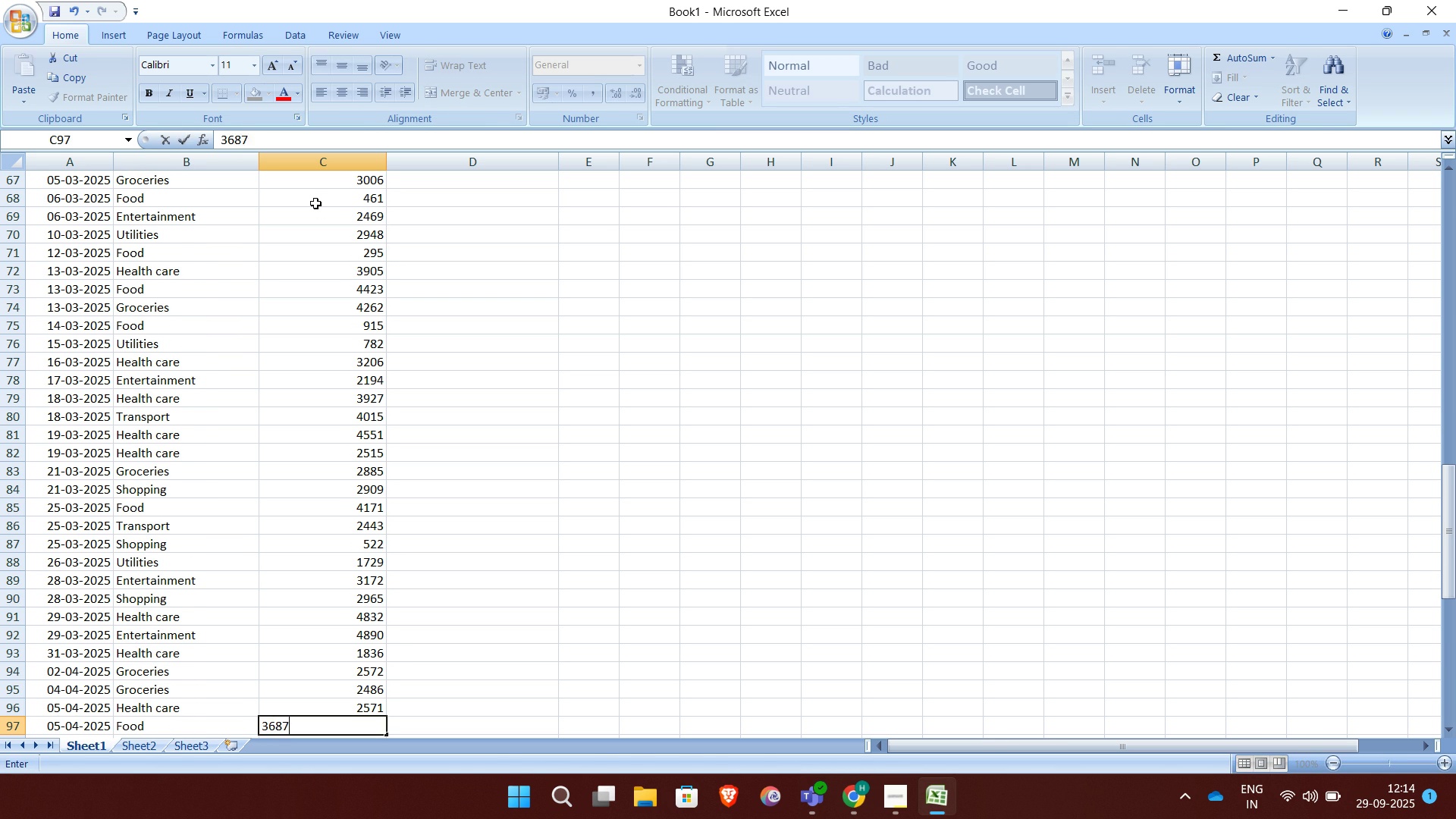 
key(Enter)
 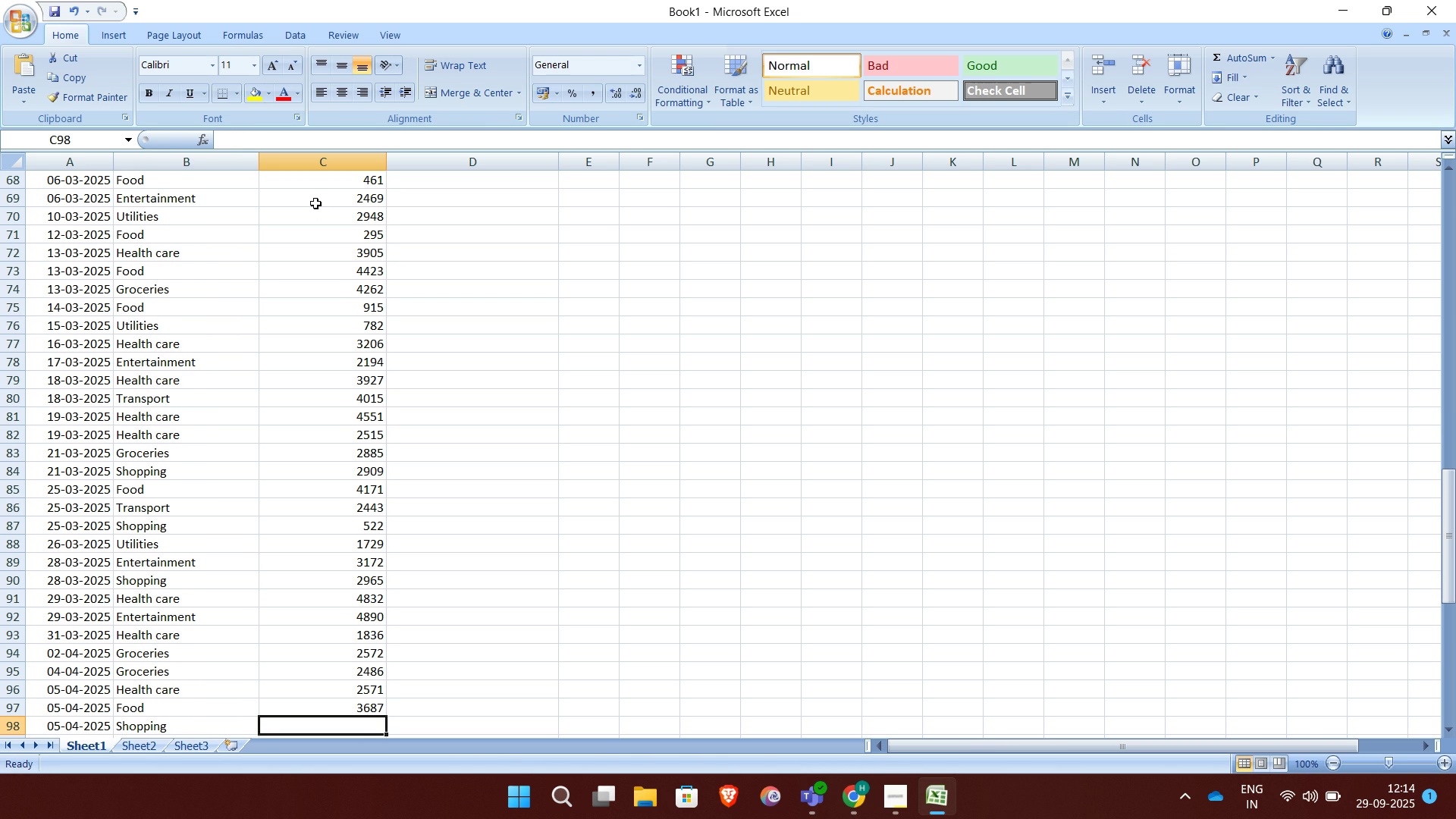 
type(2839)
 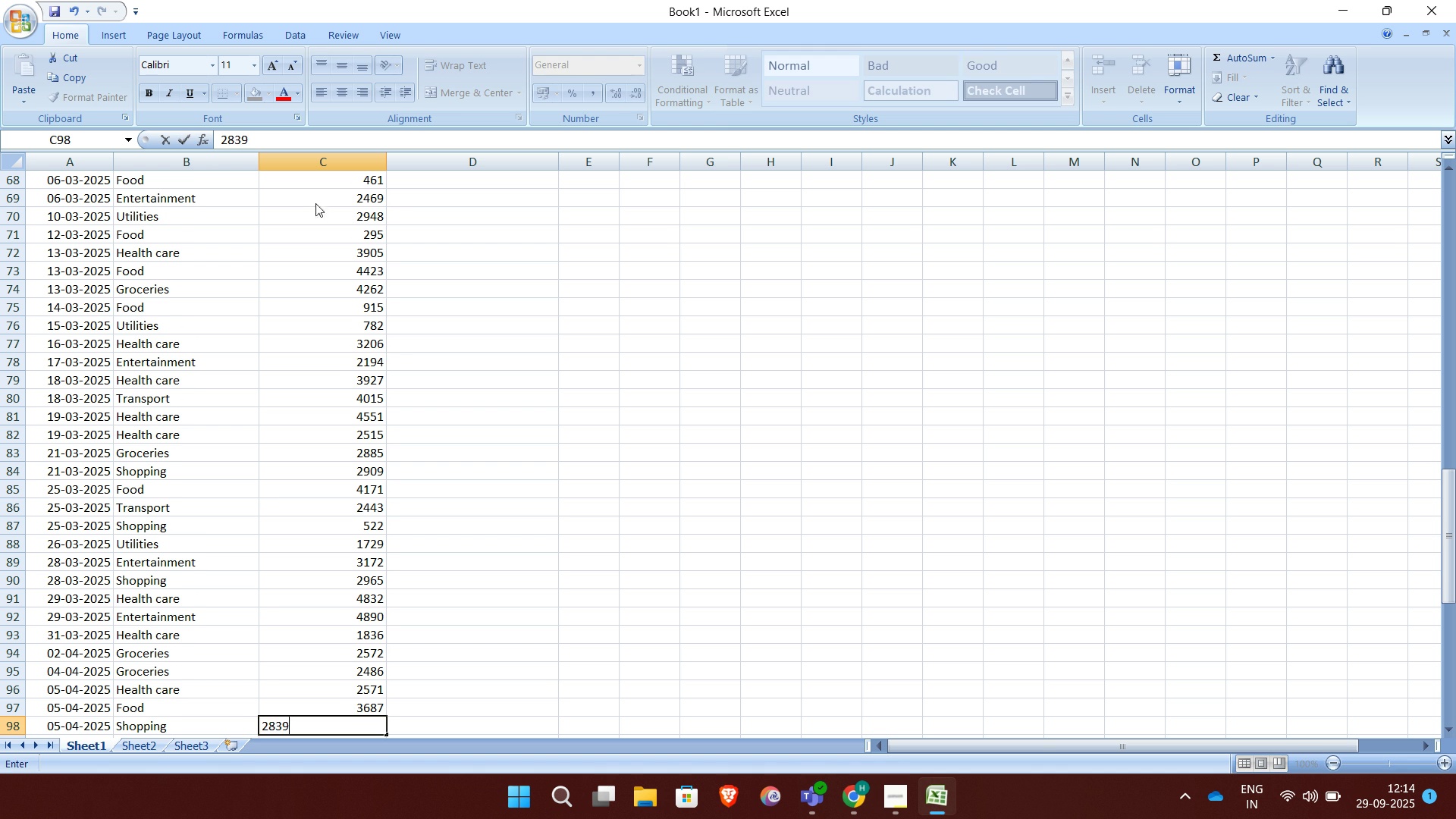 
key(Enter)
 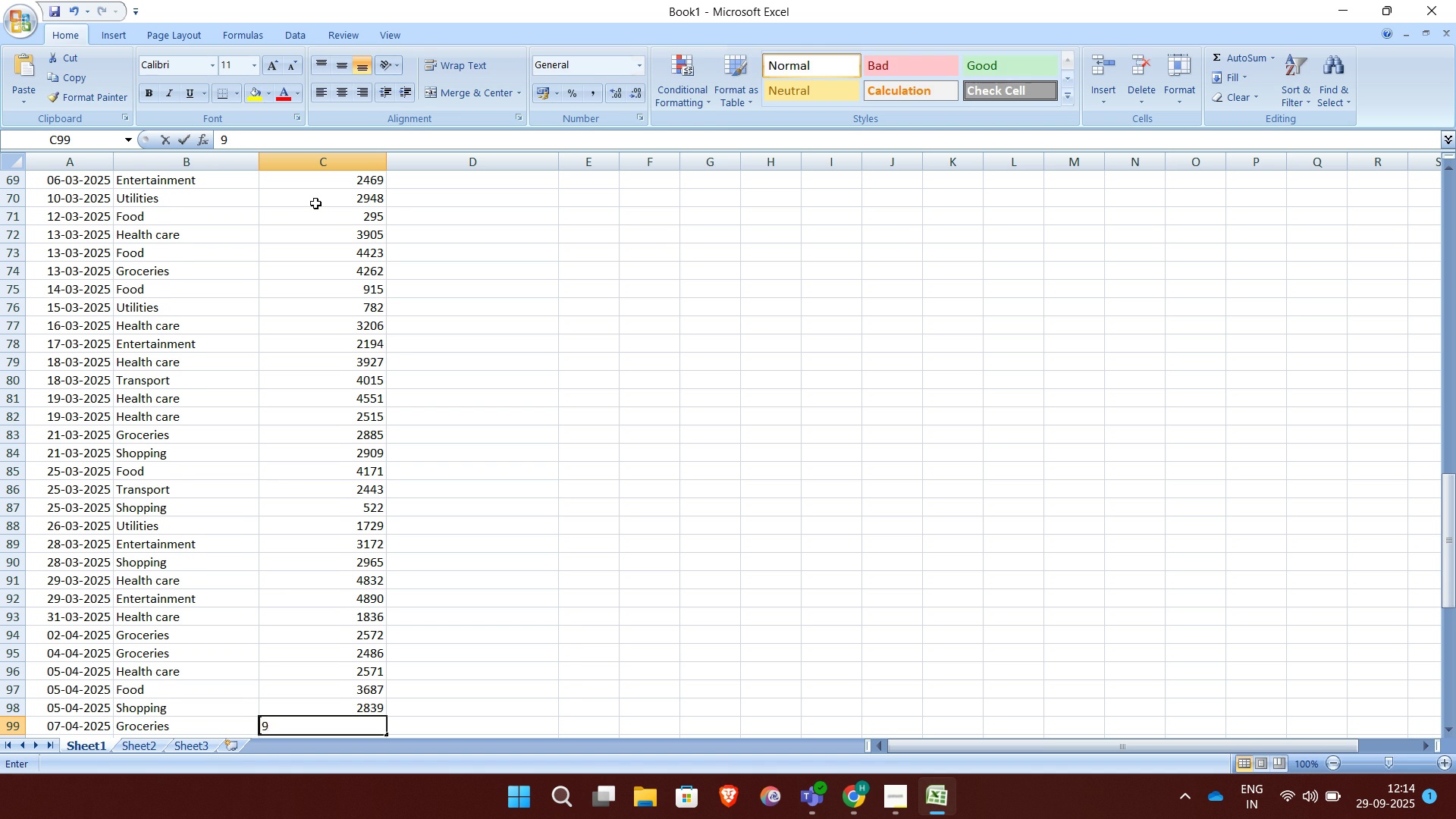 
type(992)
 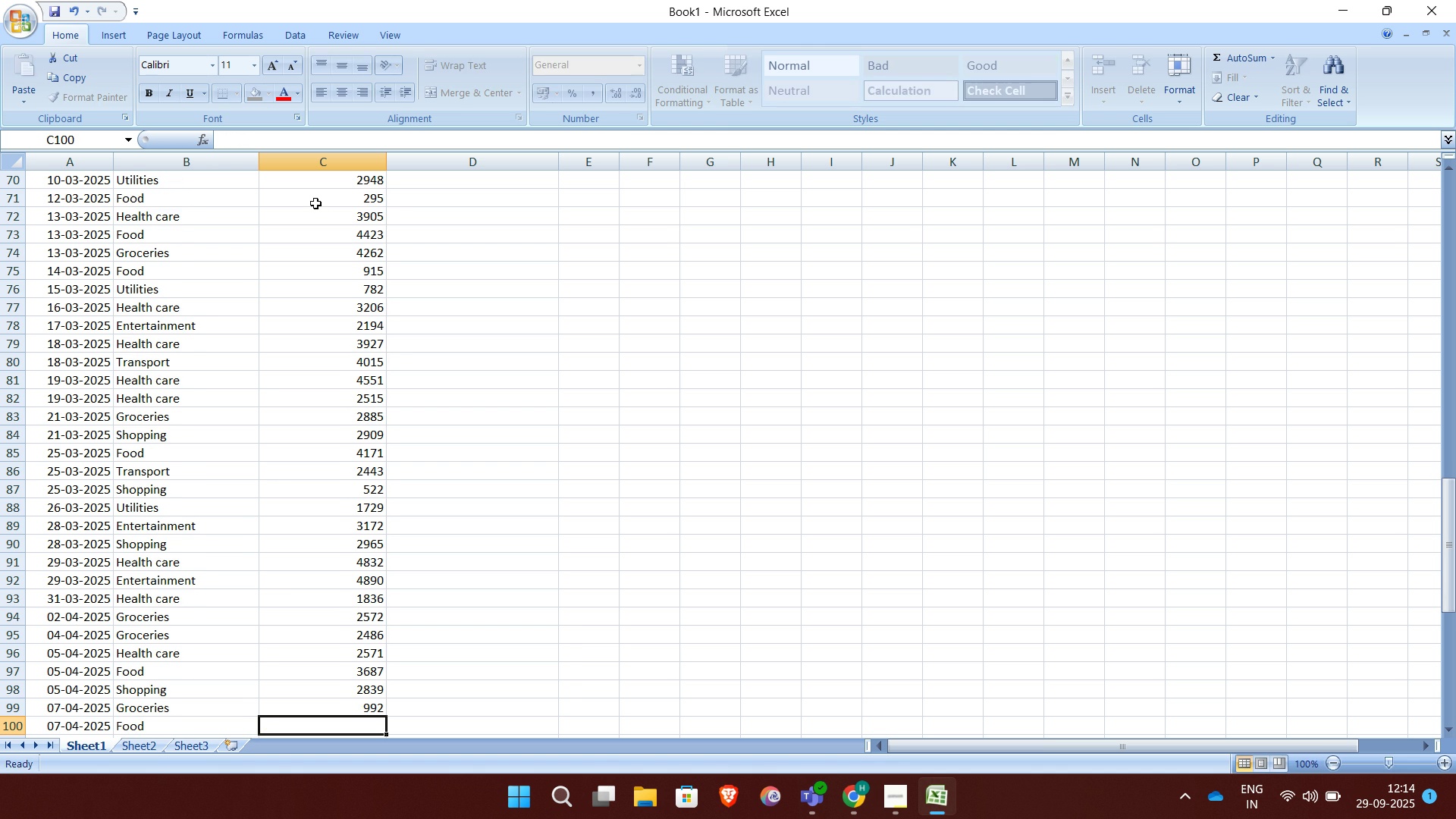 
key(Enter)
 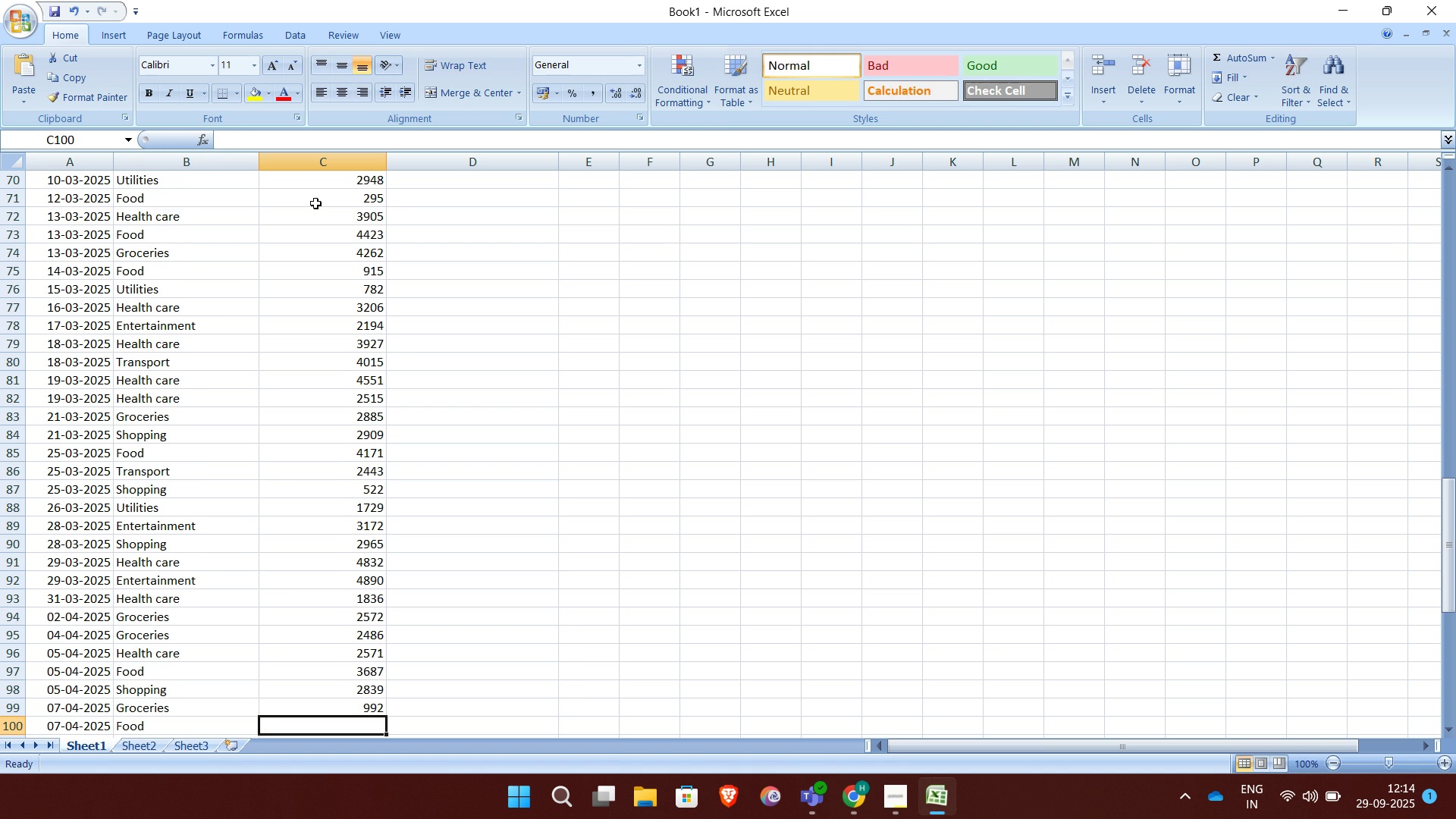 
type(1641)
 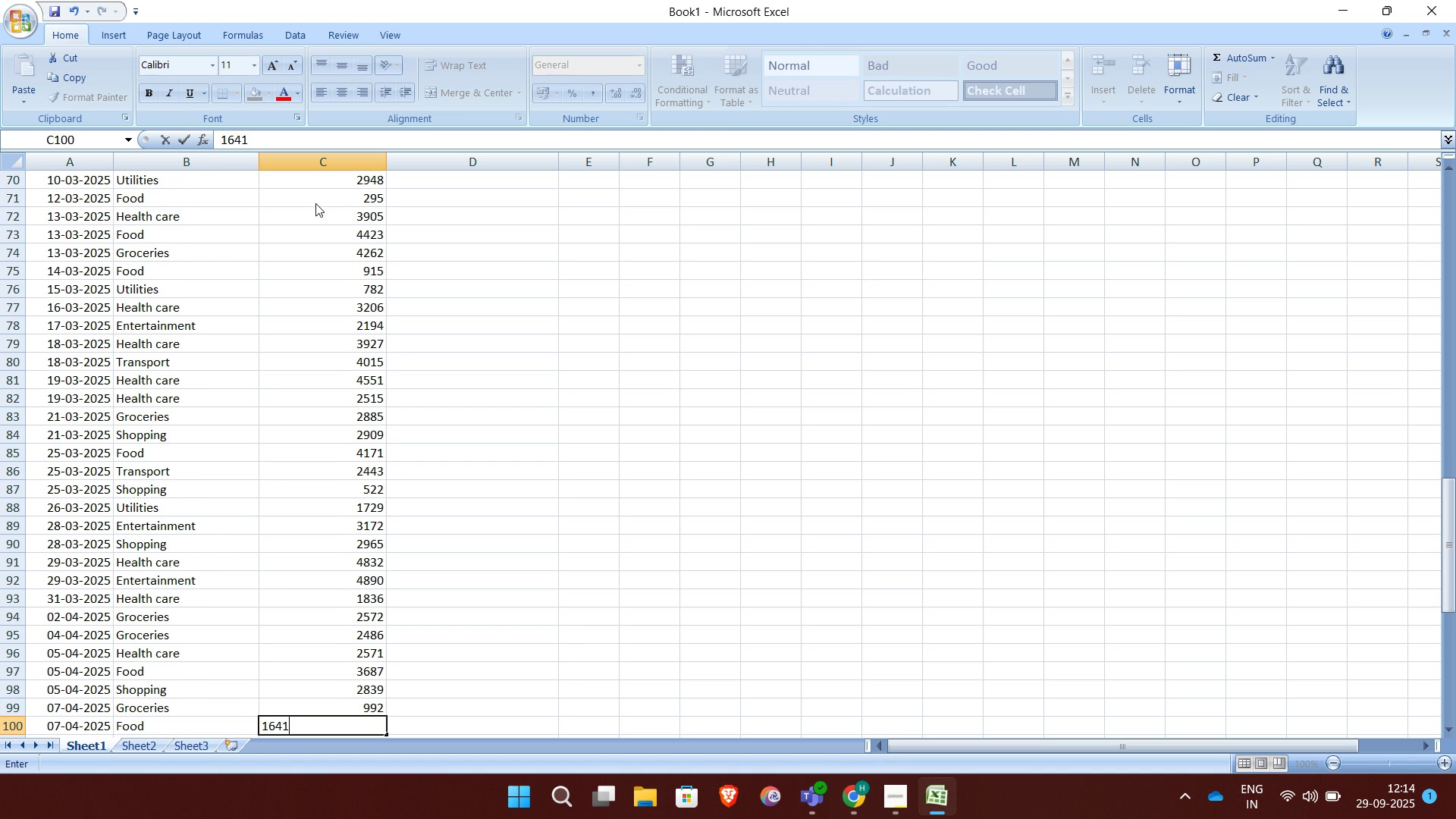 
key(Enter)
 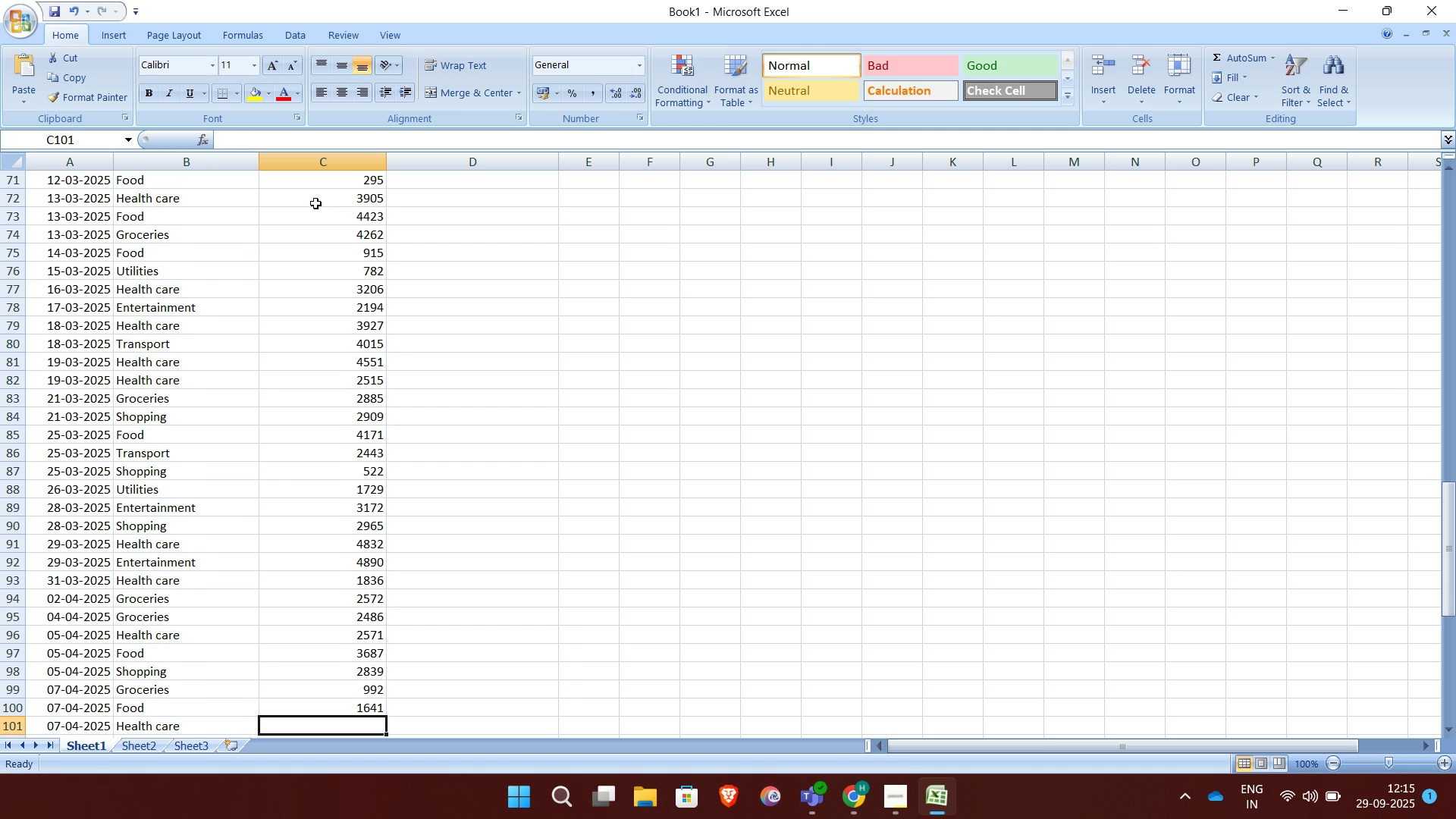 
type(3415)
 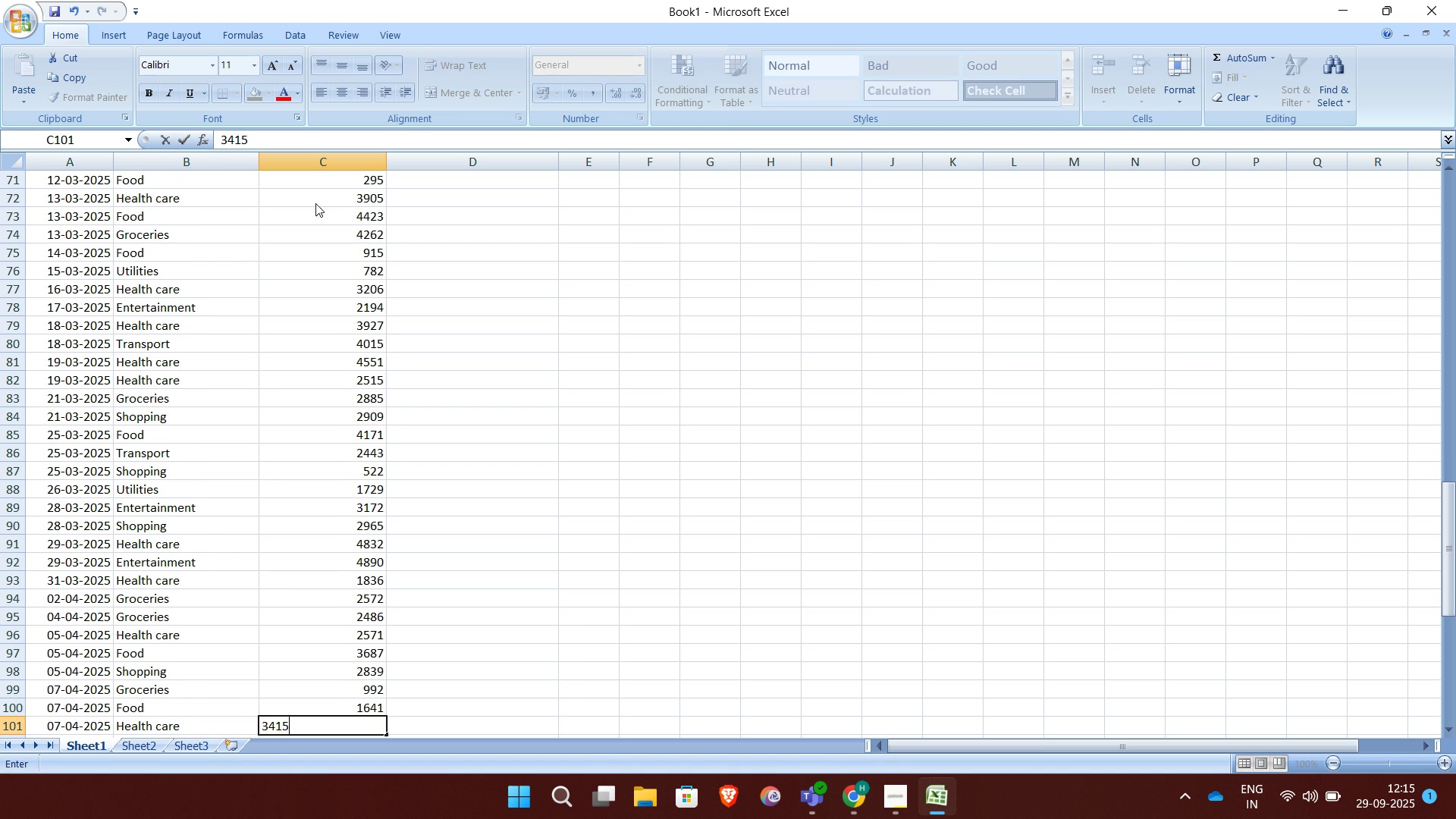 
key(Enter)
 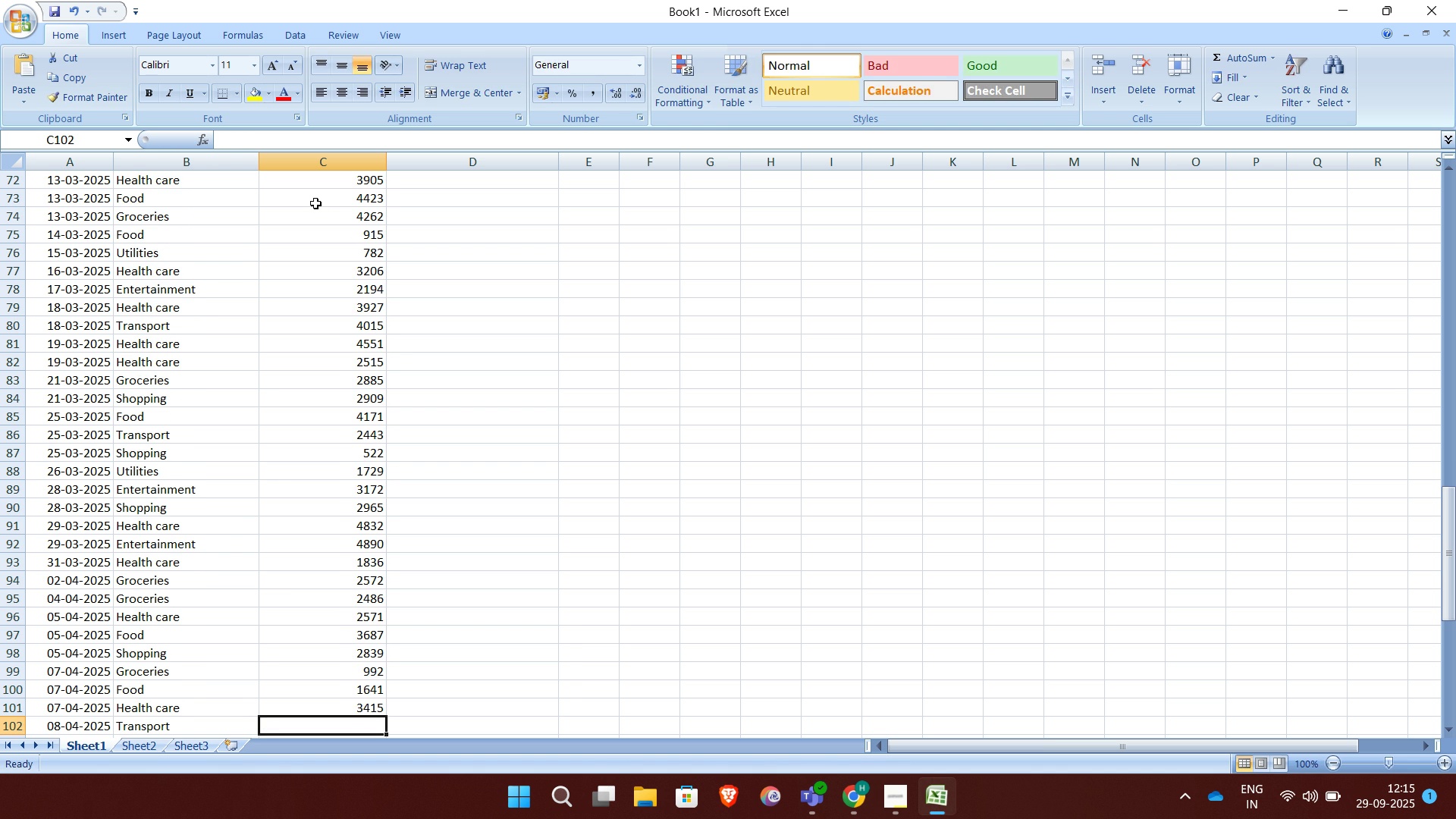 
type(533)
 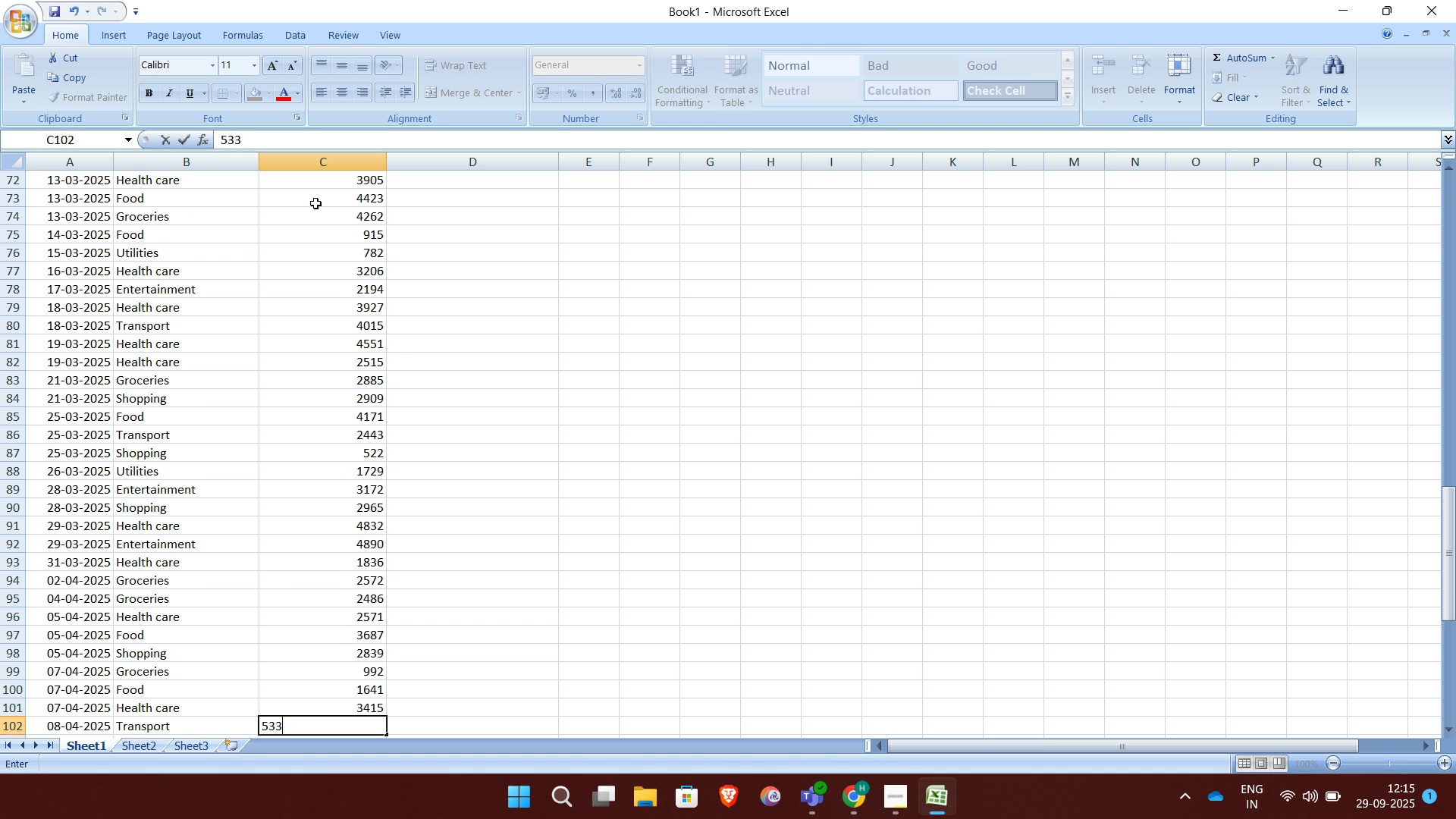 
key(Enter)
 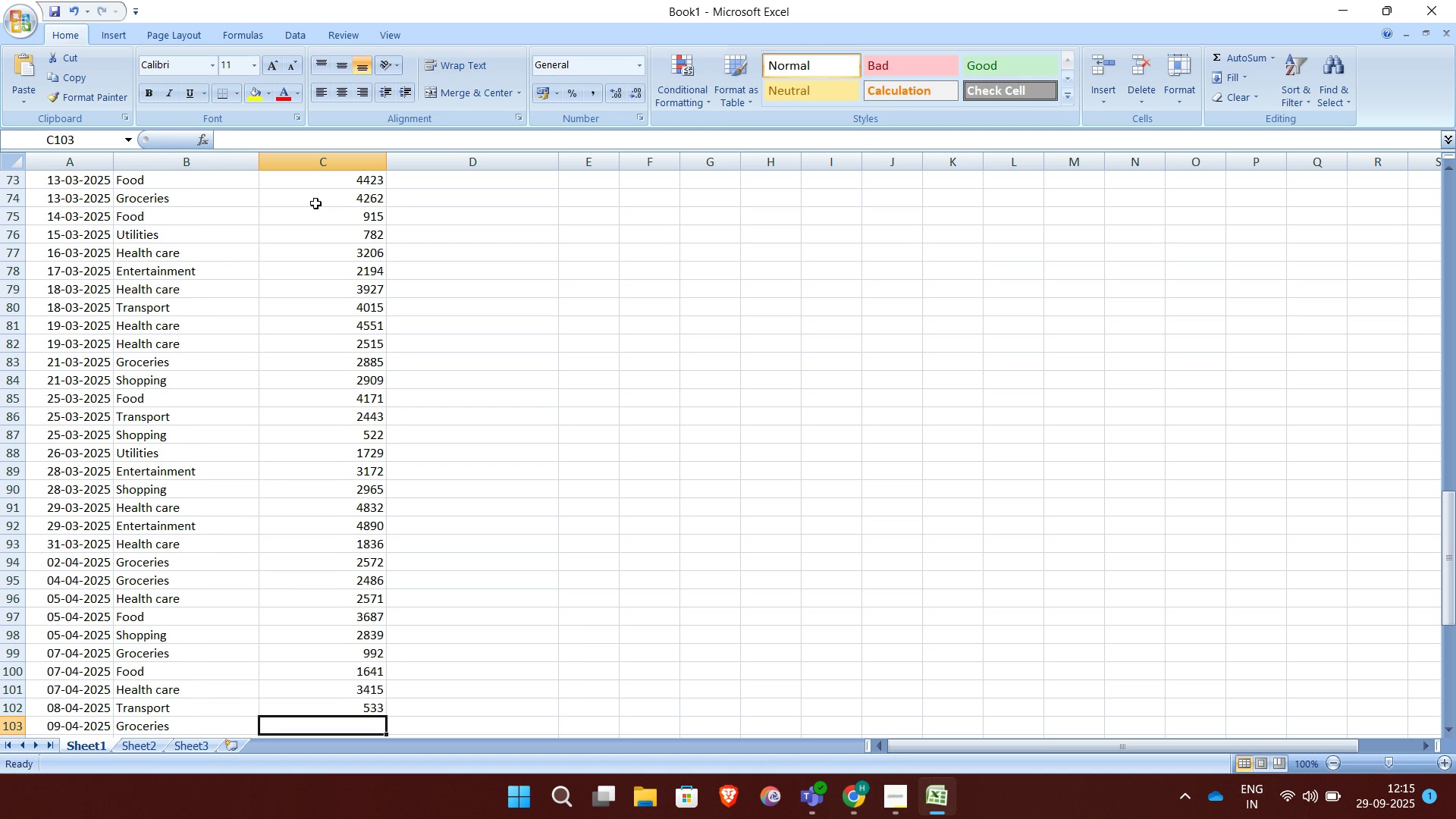 
type(3)
key(Backspace)
type(2071)
 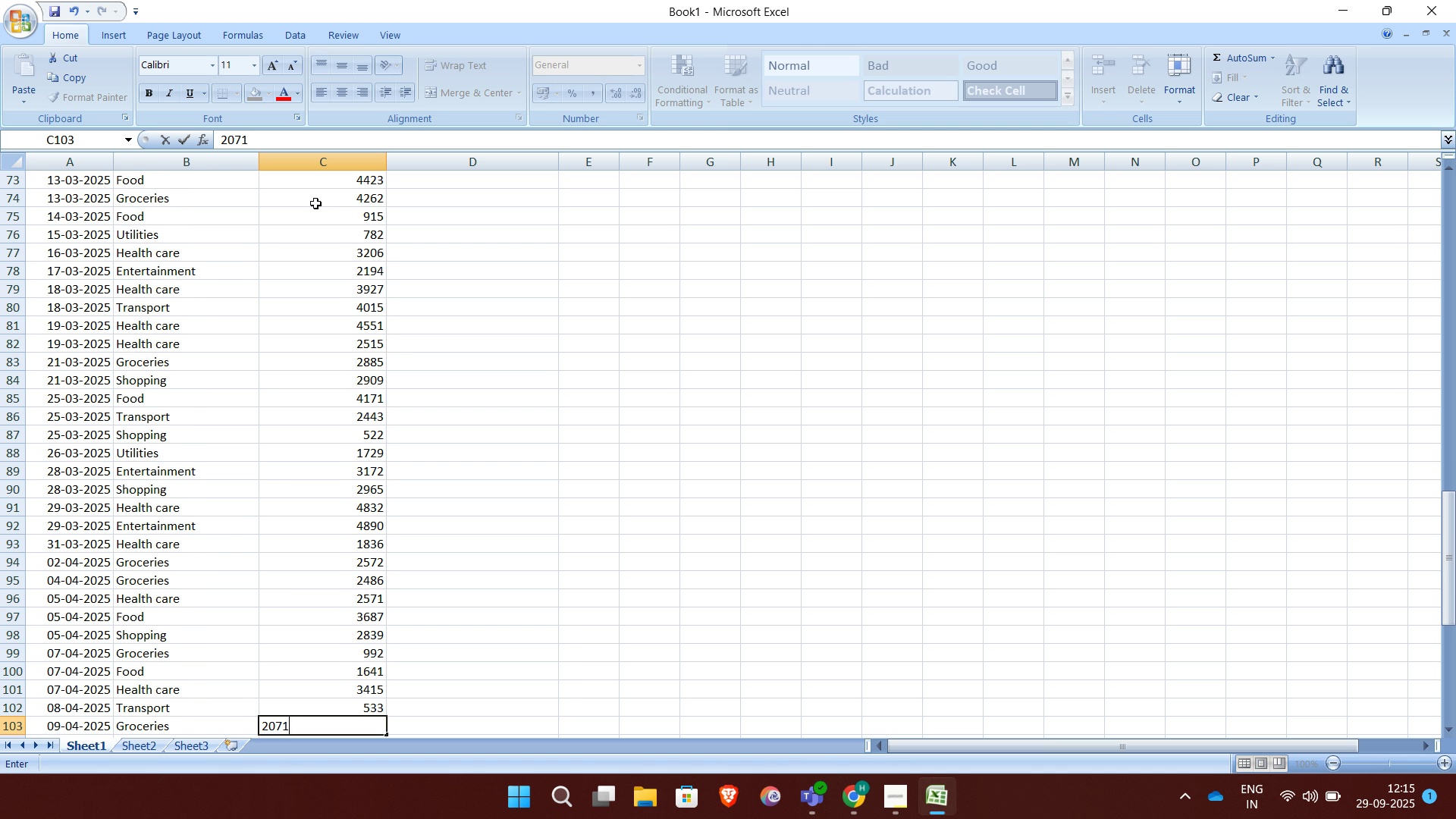 
key(Enter)
 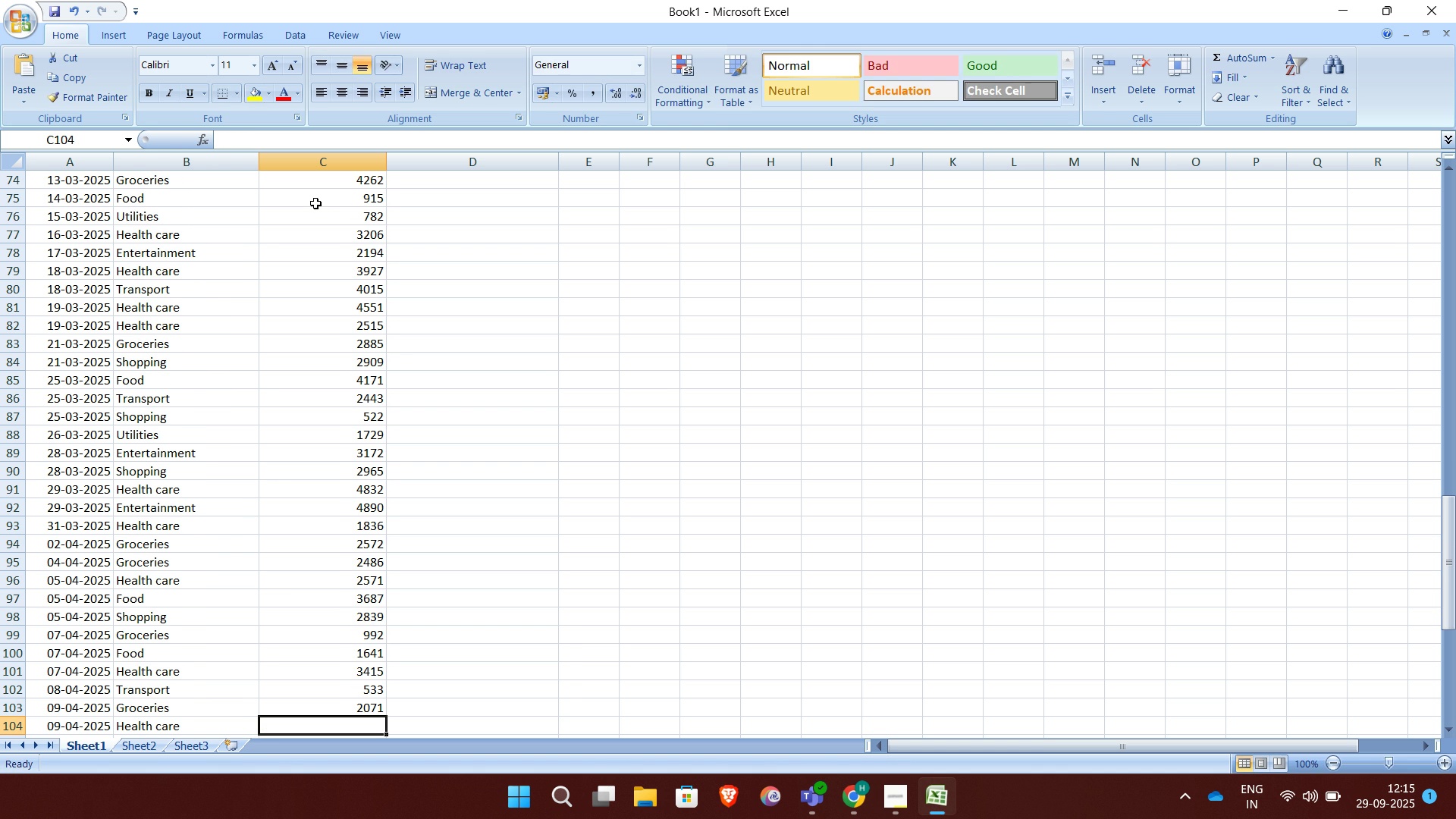 
type(4972)
 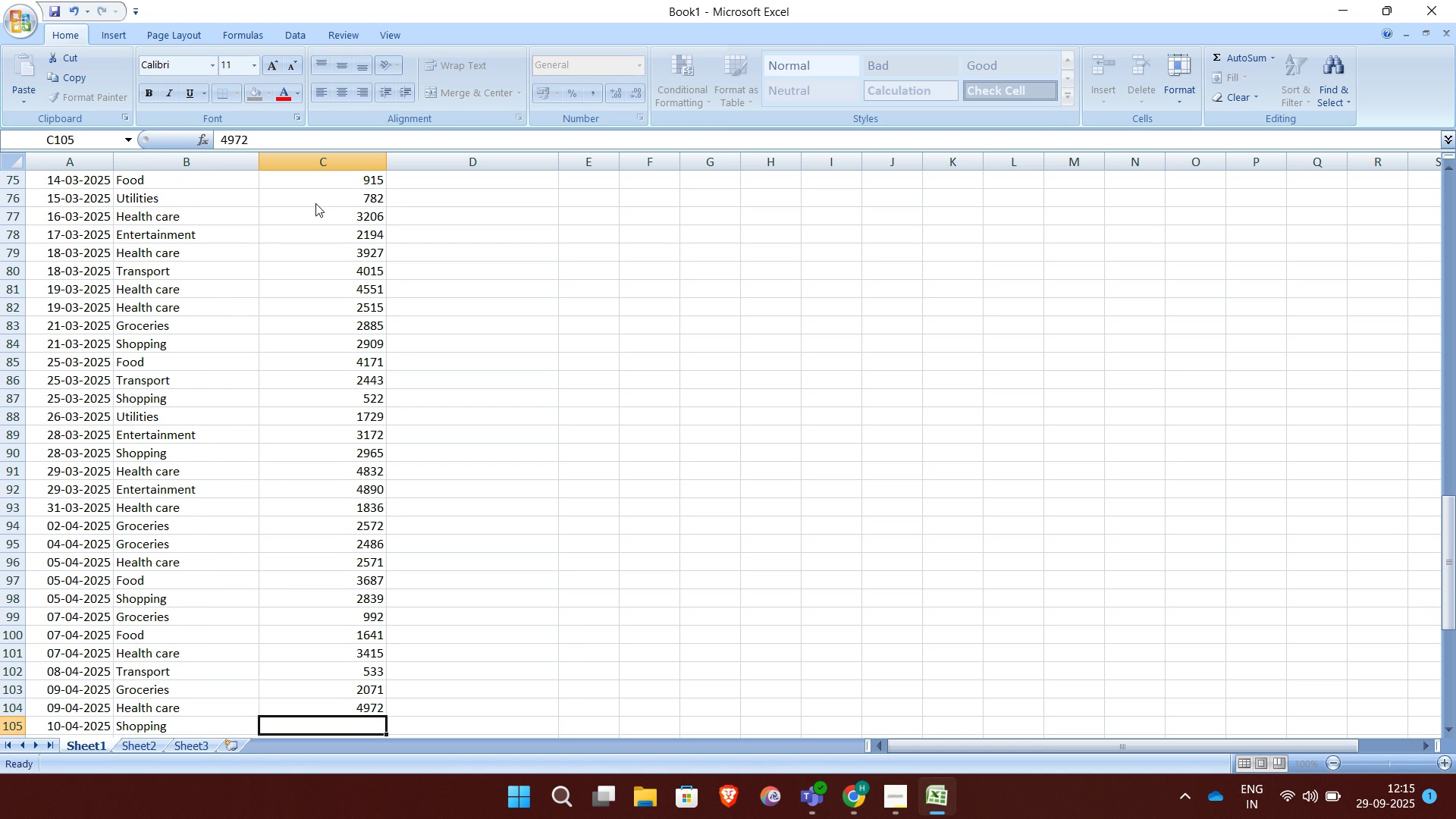 
key(Enter)
 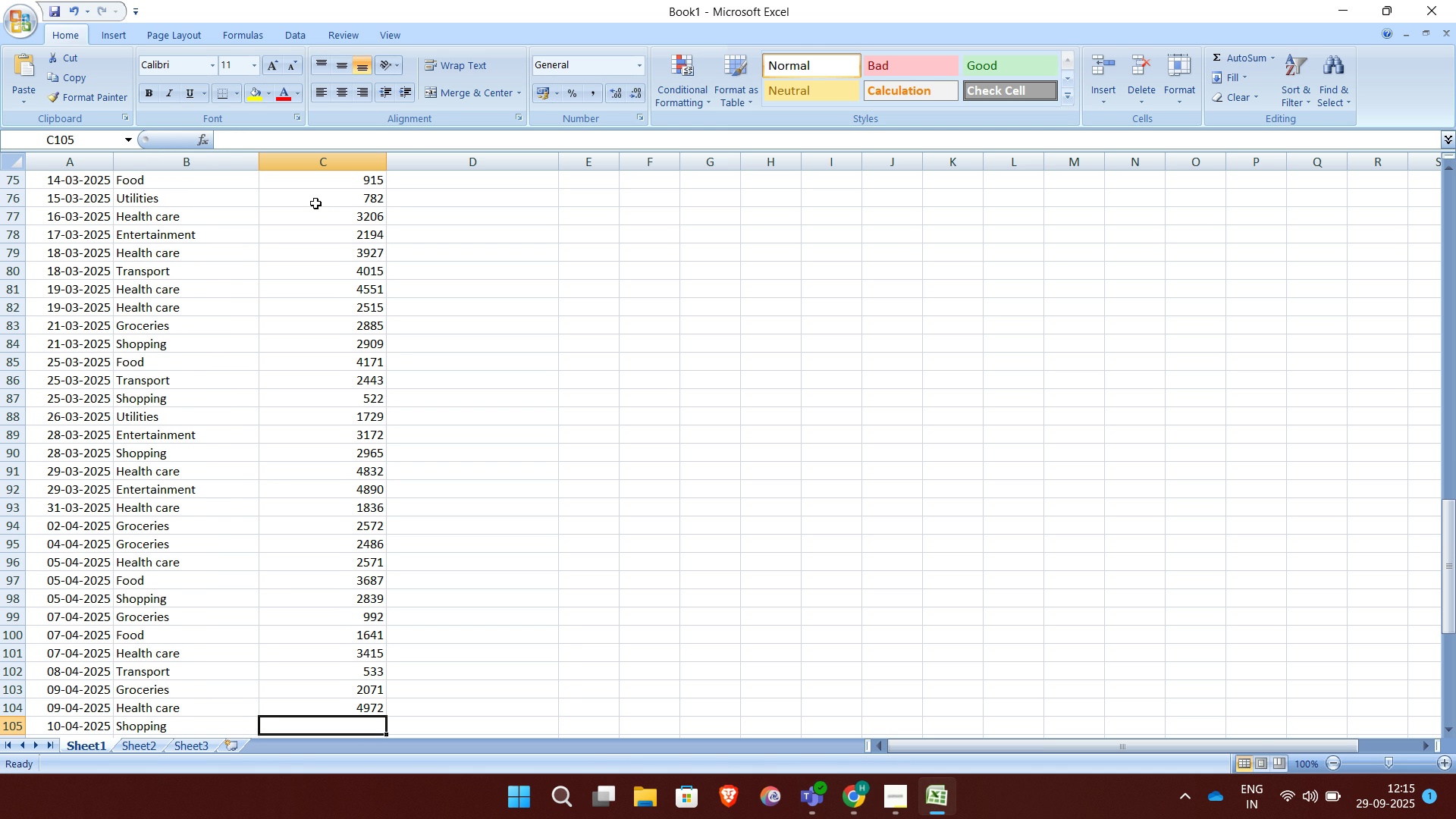 
wait(7.85)
 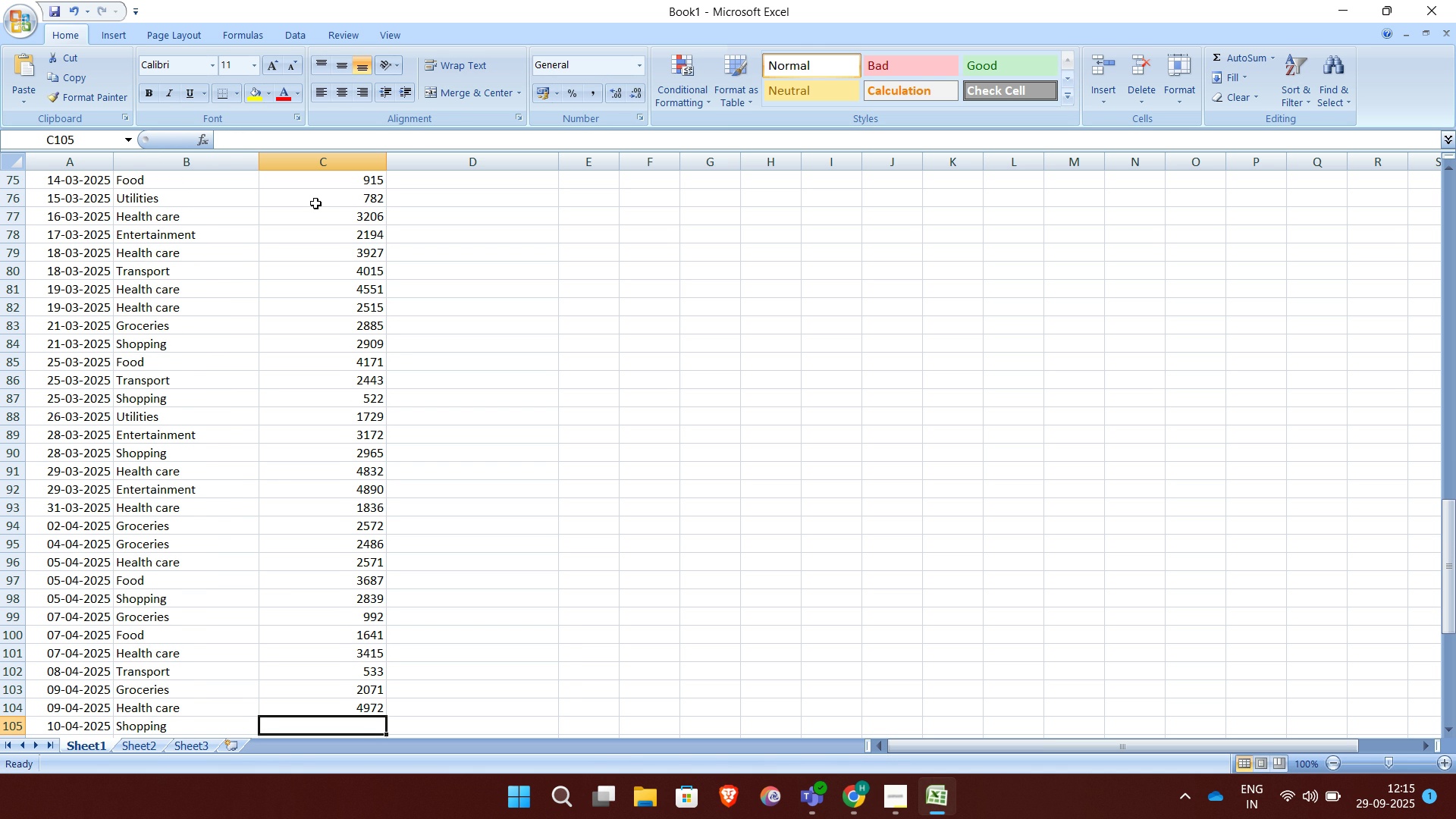 
type(2572)
 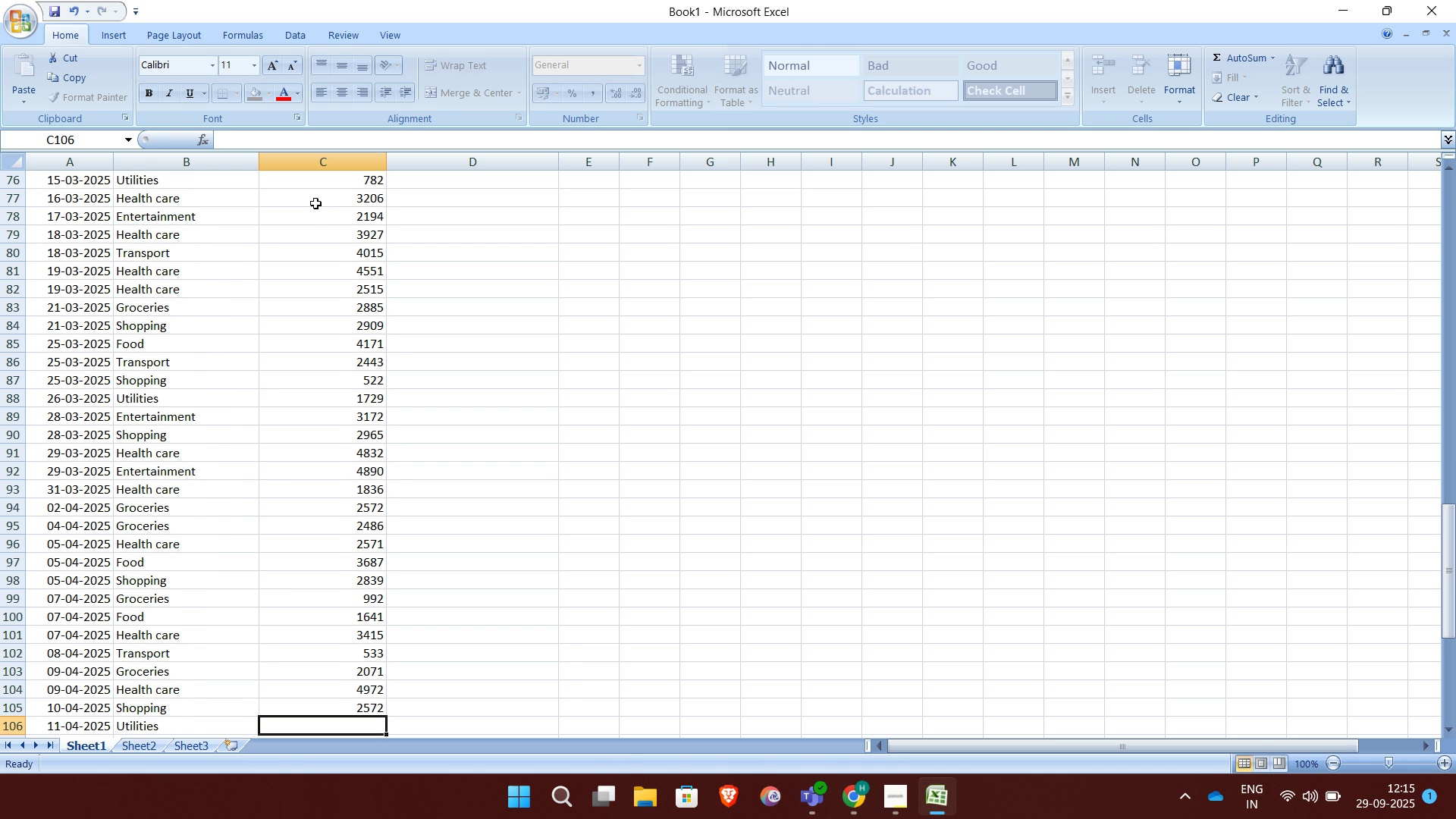 
key(Enter)
 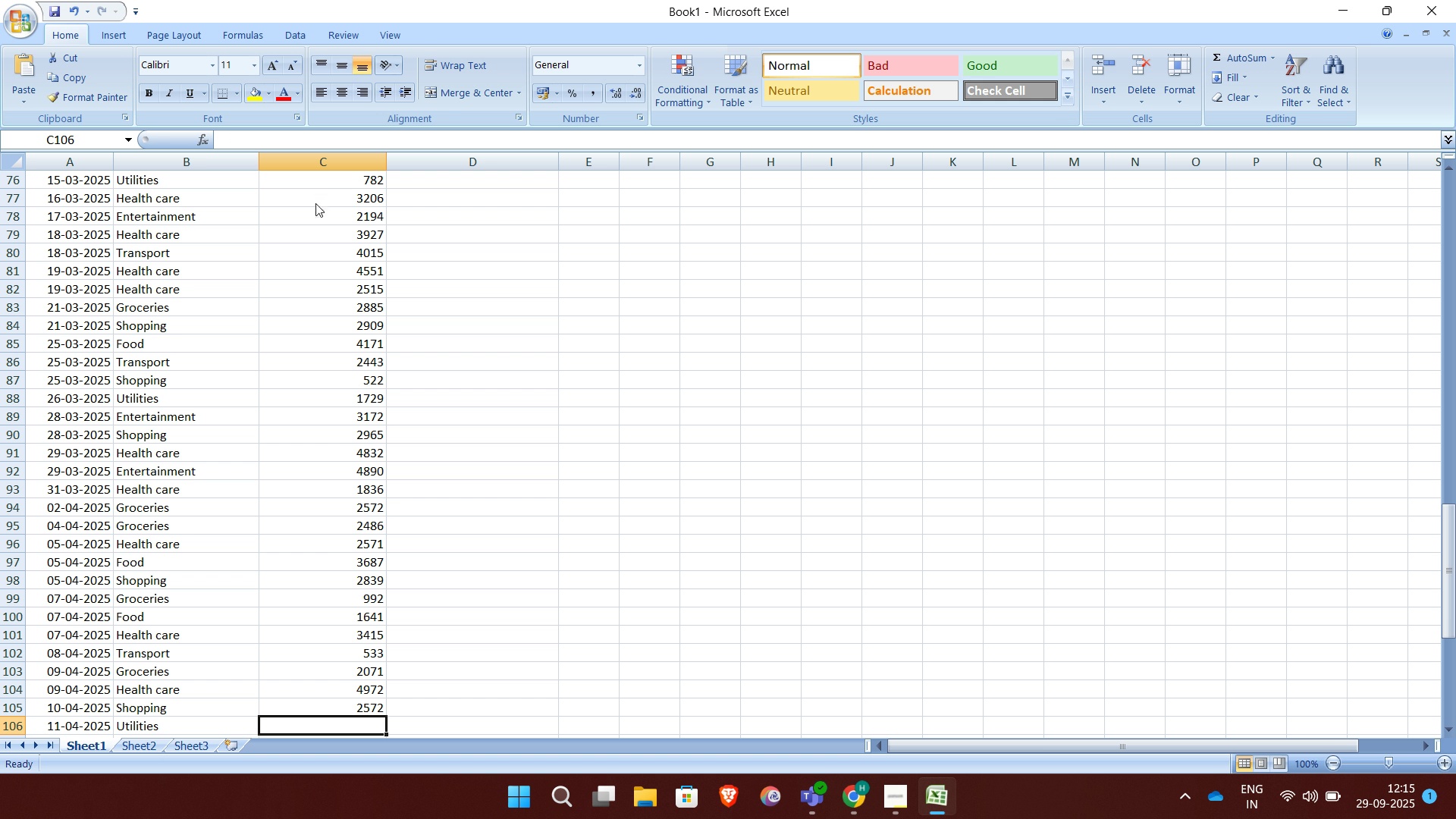 
type(4384)
 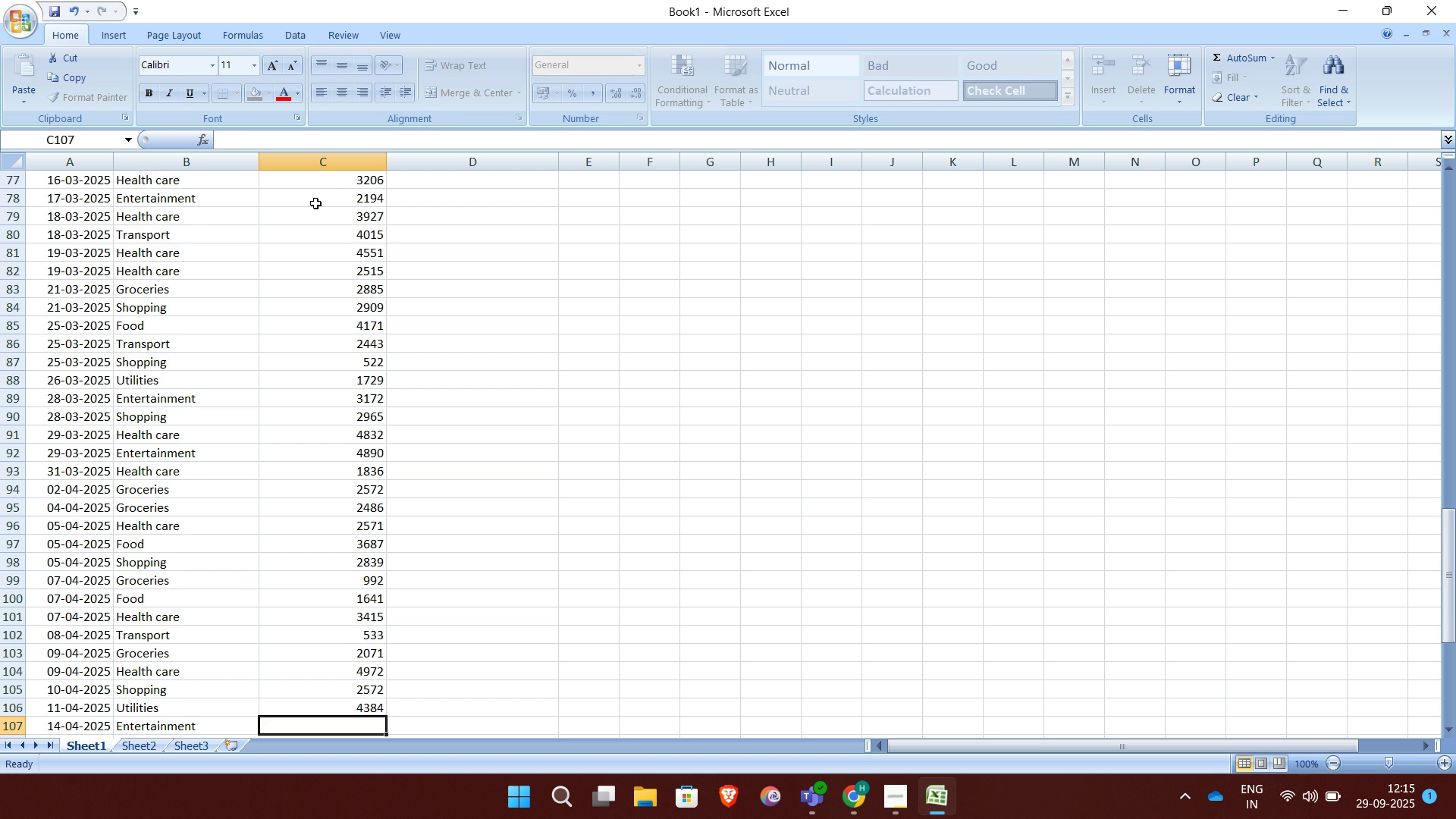 
key(Enter)
 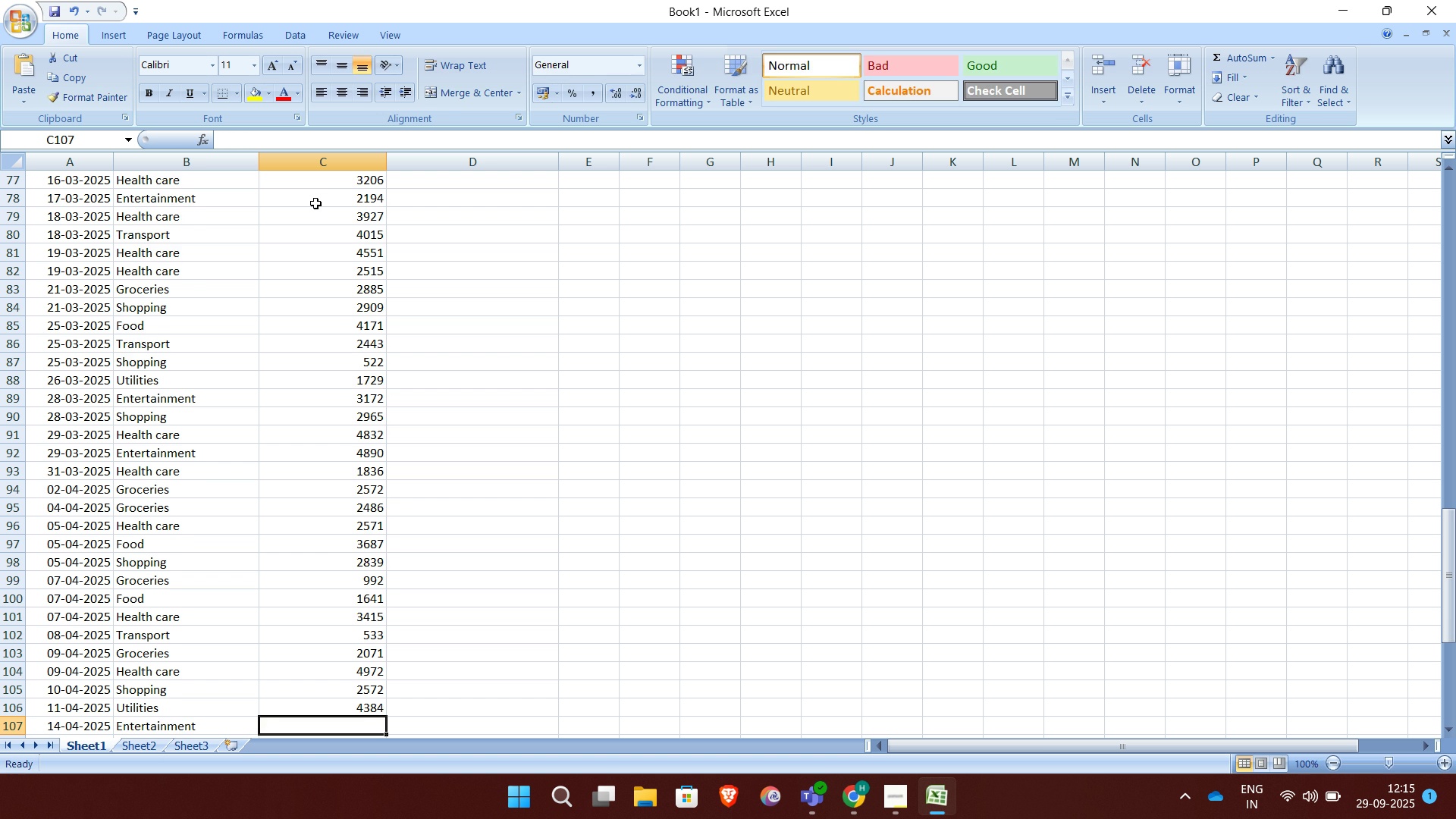 
type(561)
 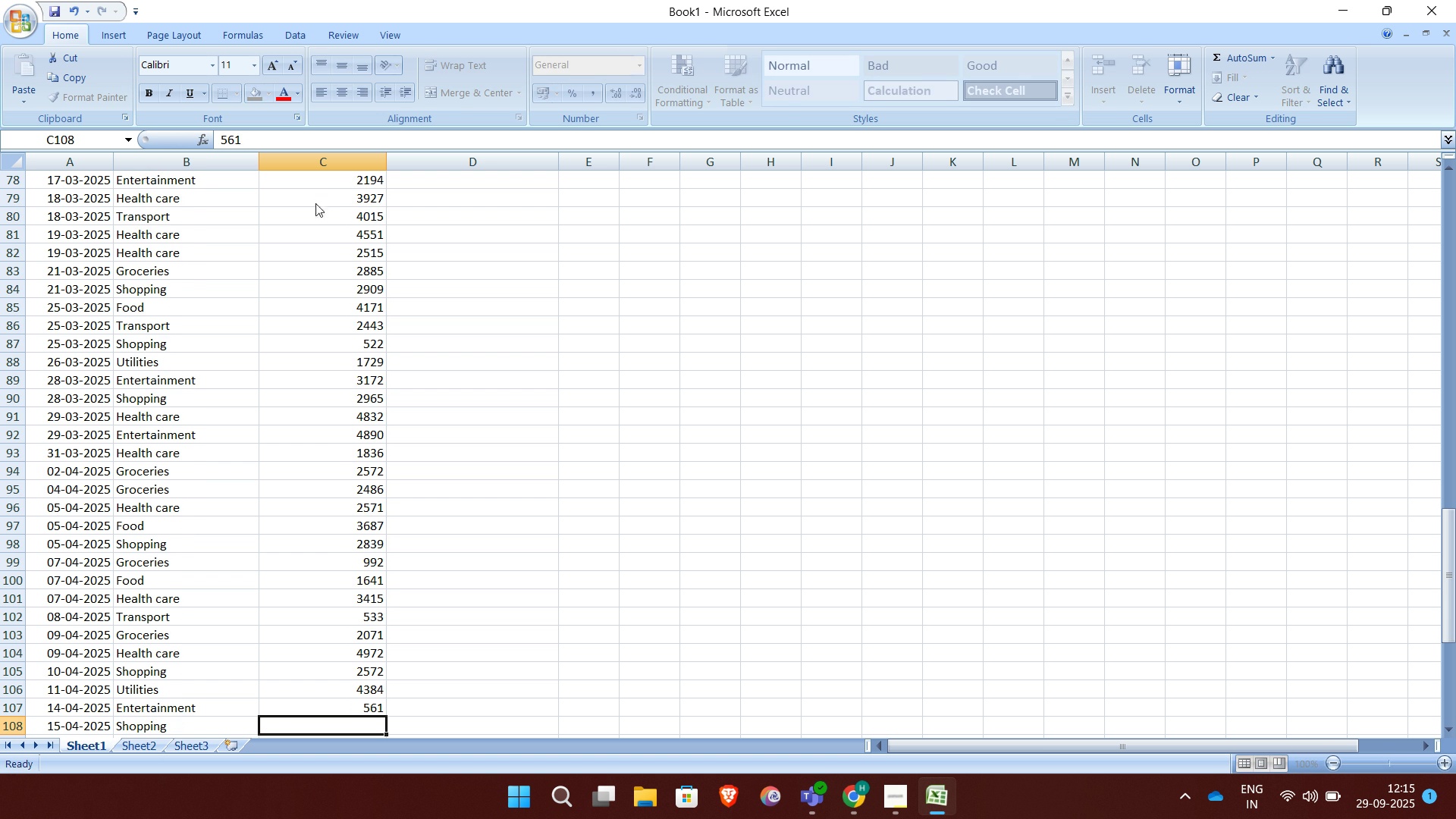 
key(Enter)
 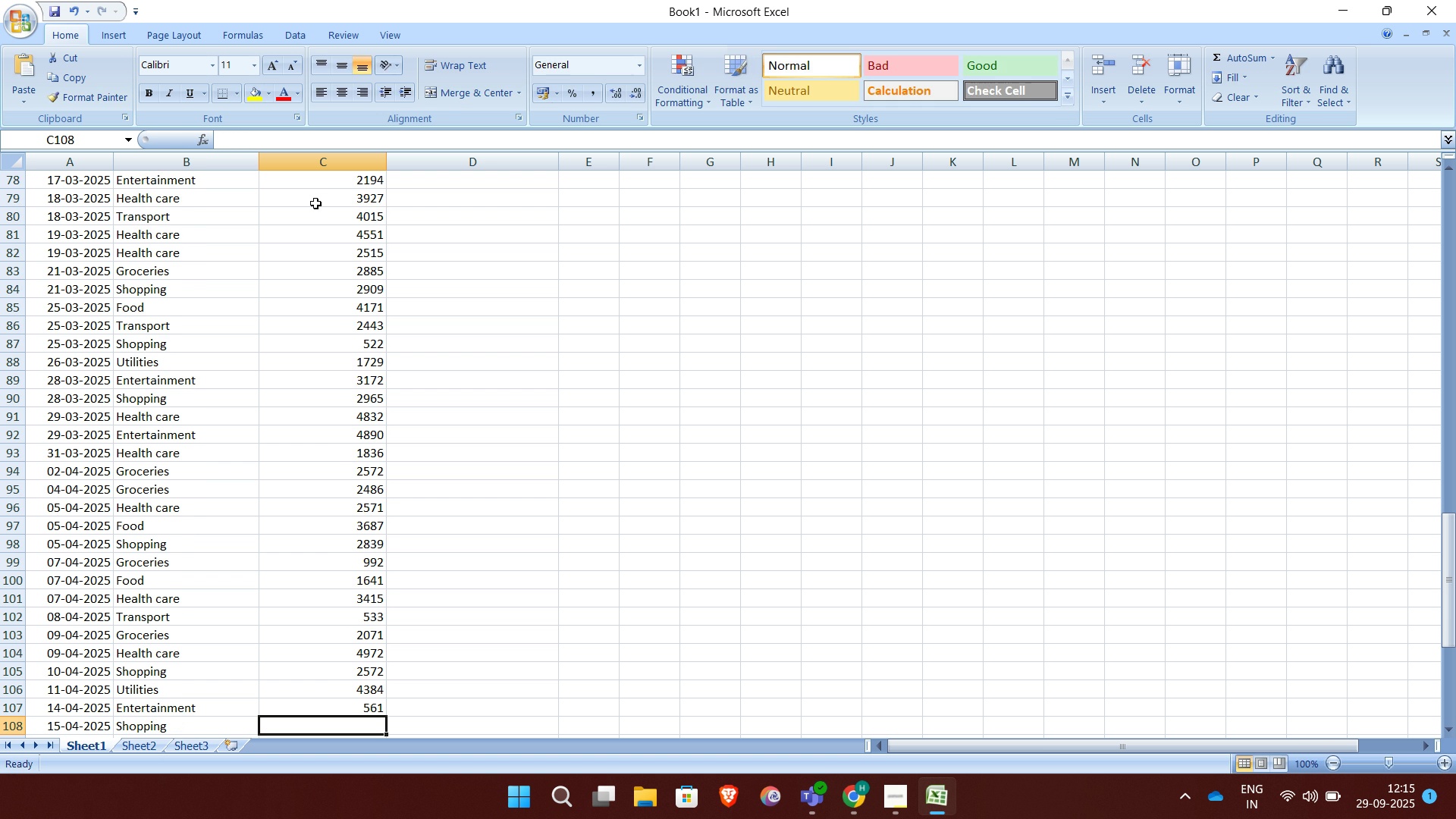 
type(4832)
 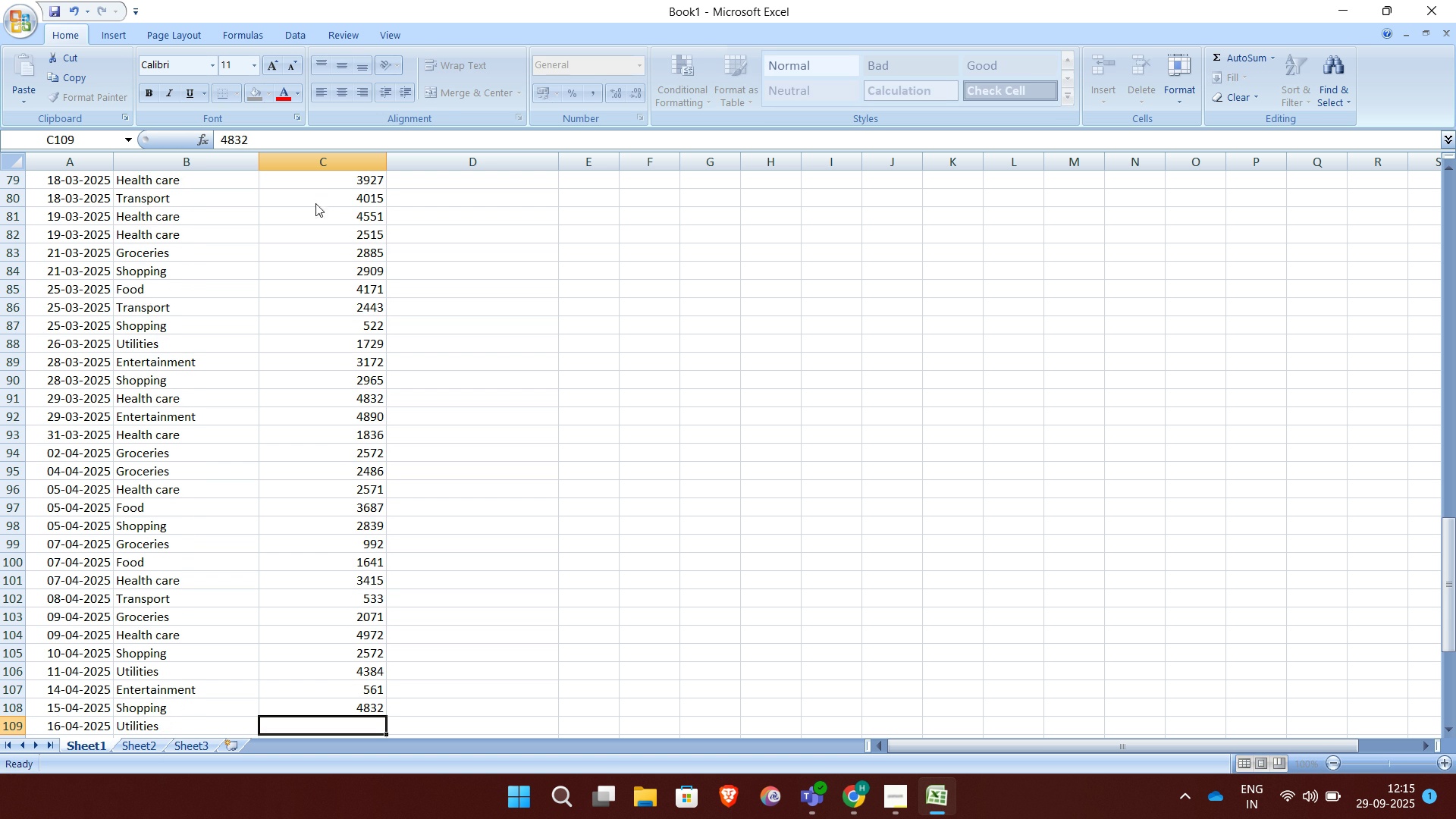 
key(Enter)
 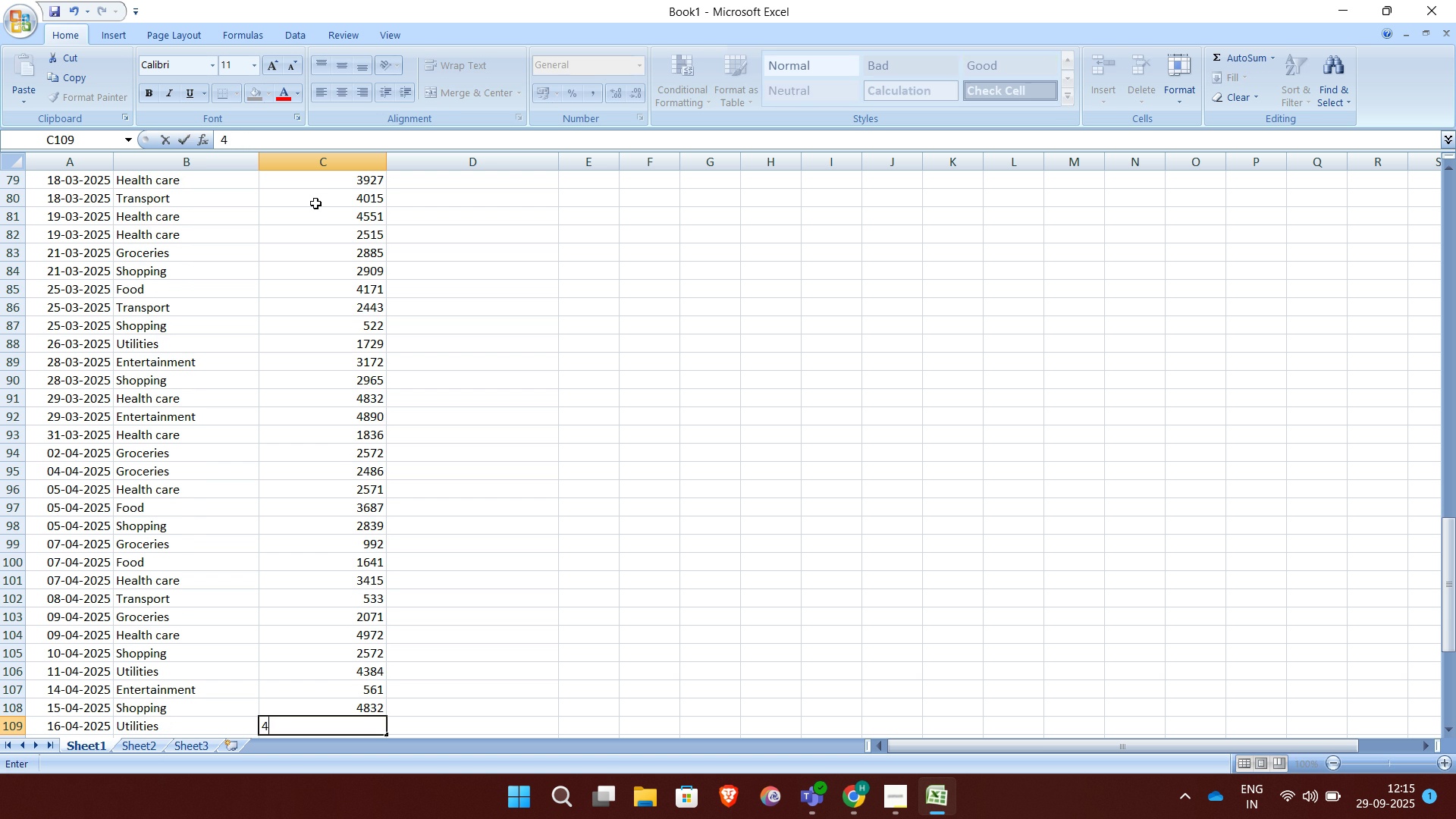 
type(4506)
 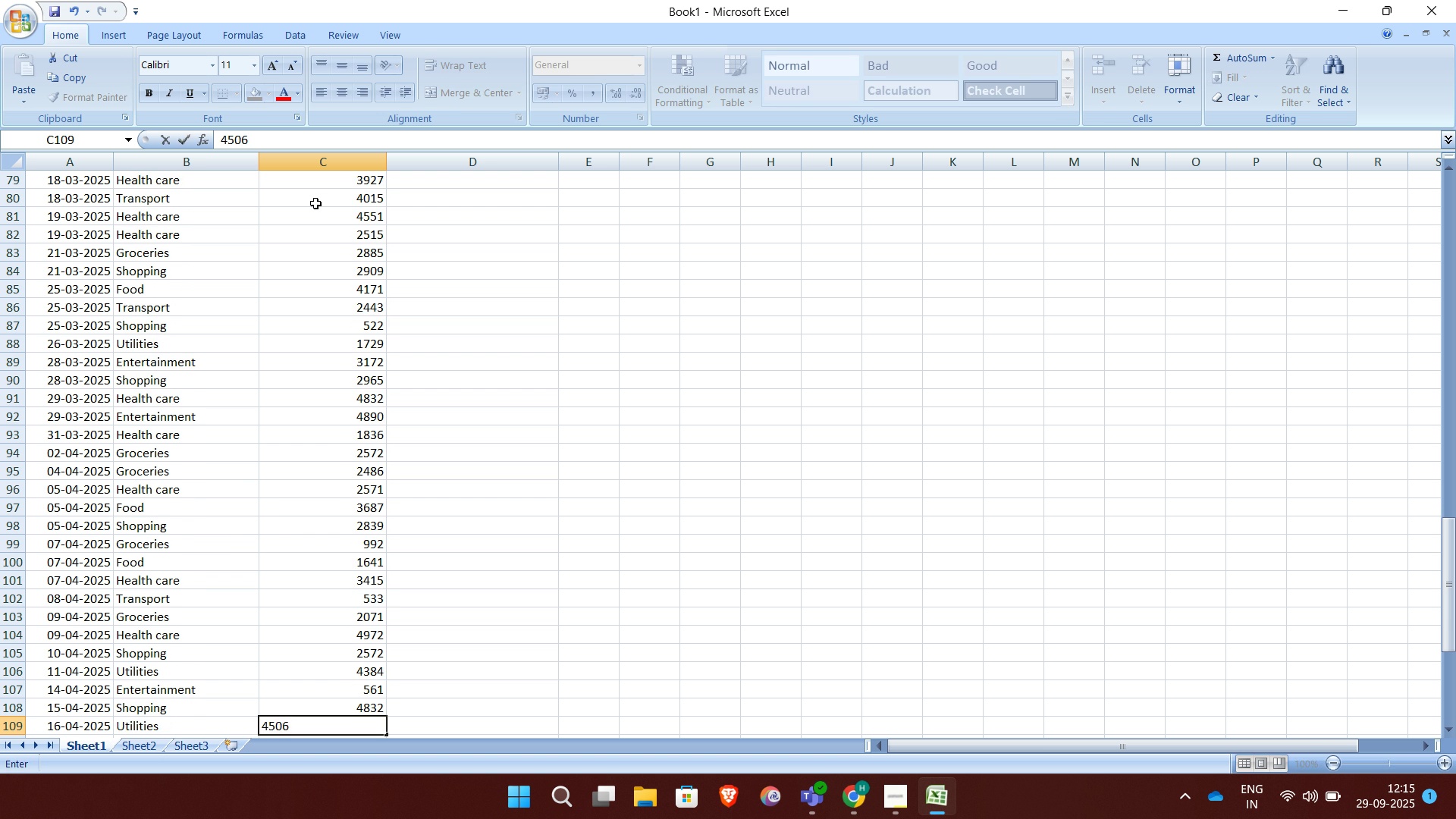 
key(Enter)
 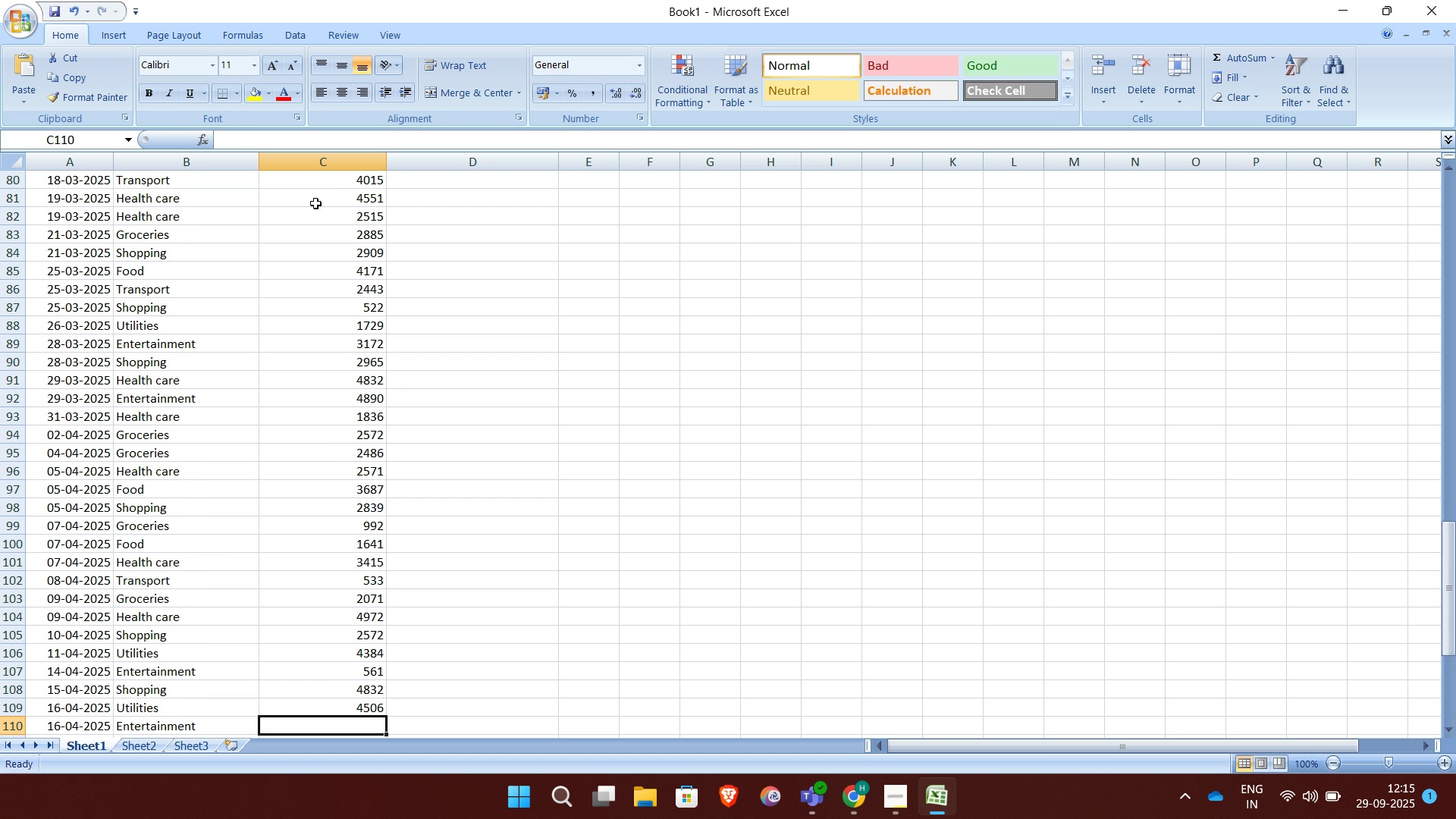 
type(1754)
 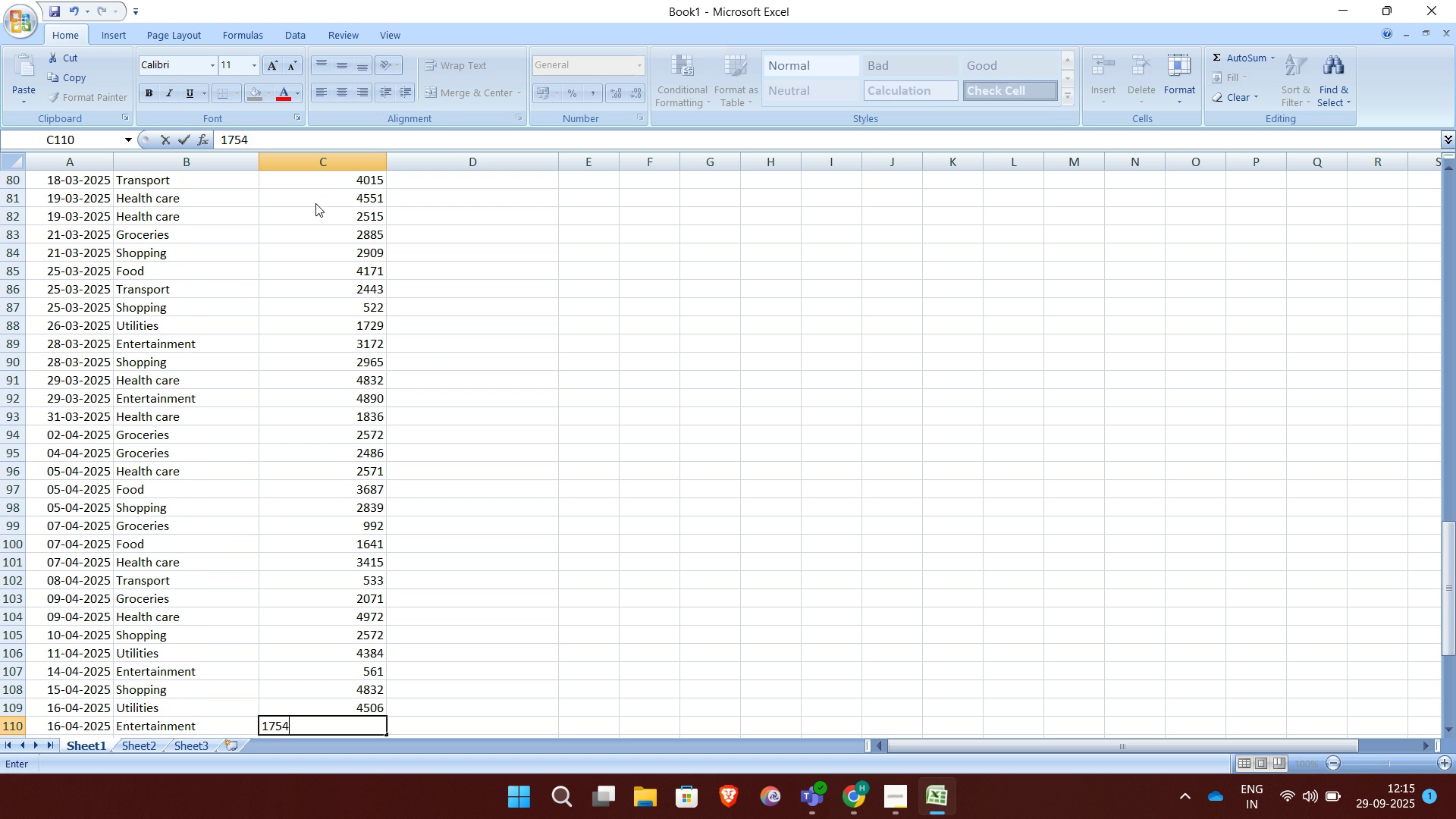 
key(Enter)
 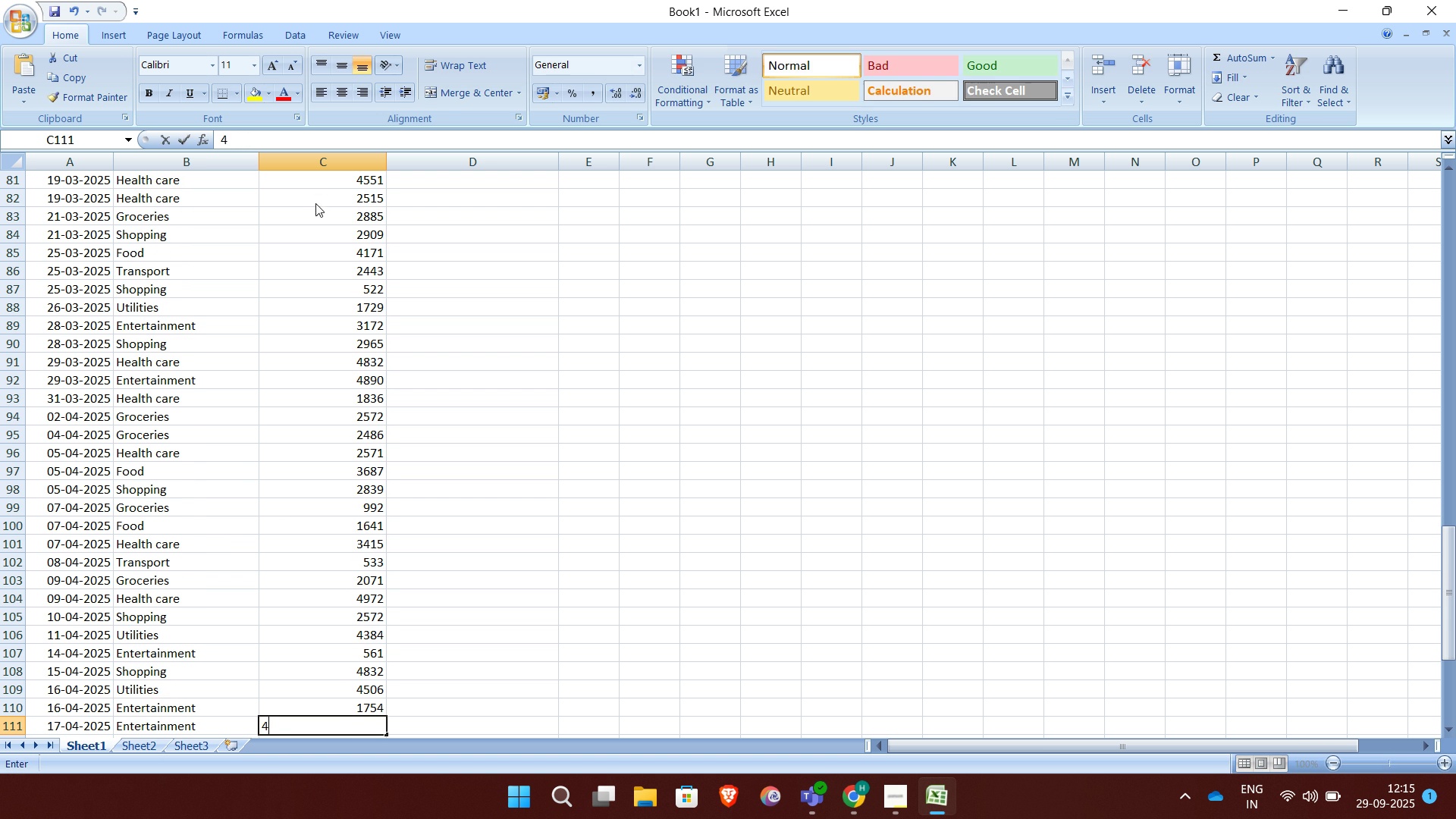 
type(4201)
 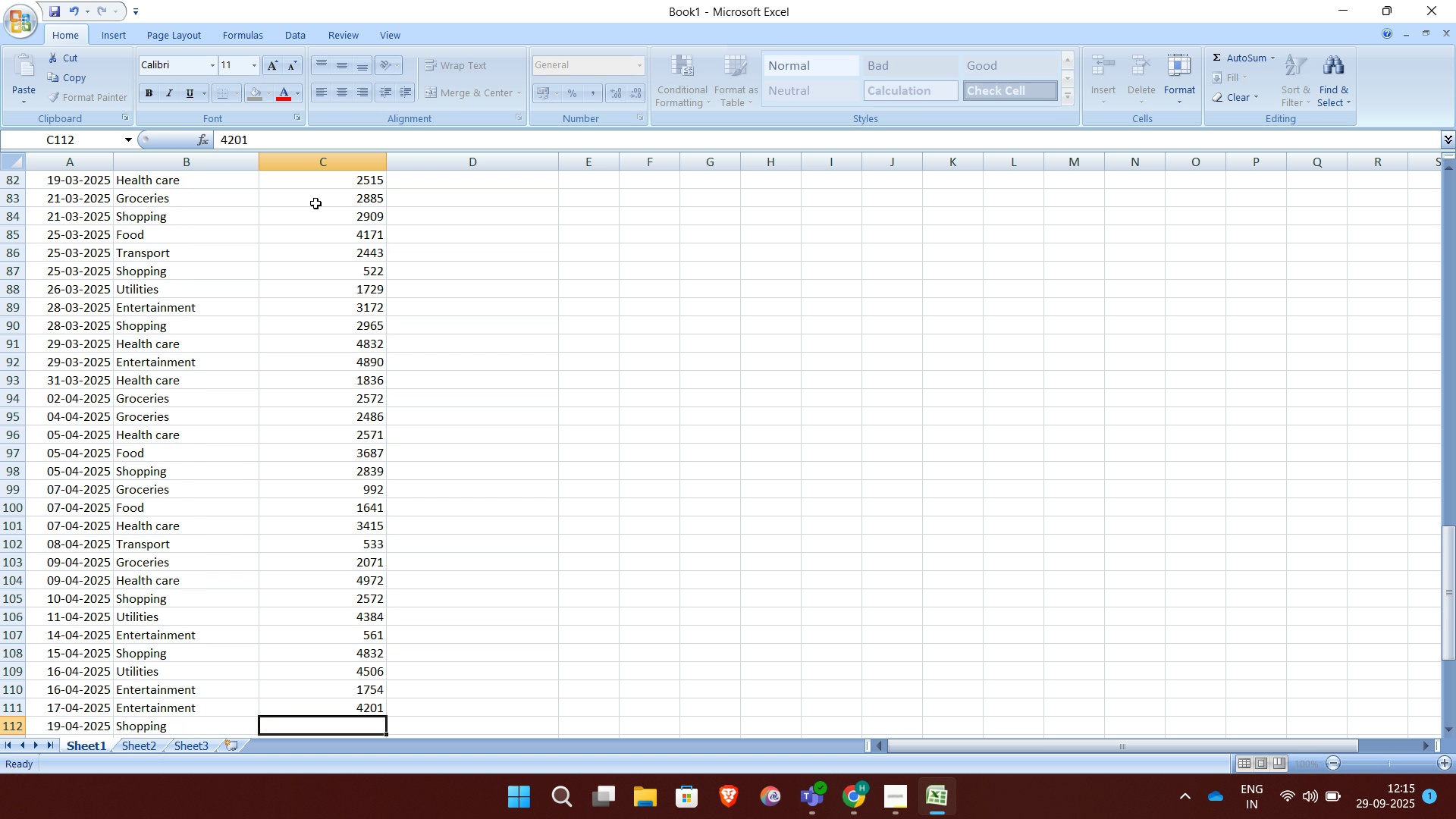 
key(Enter)
 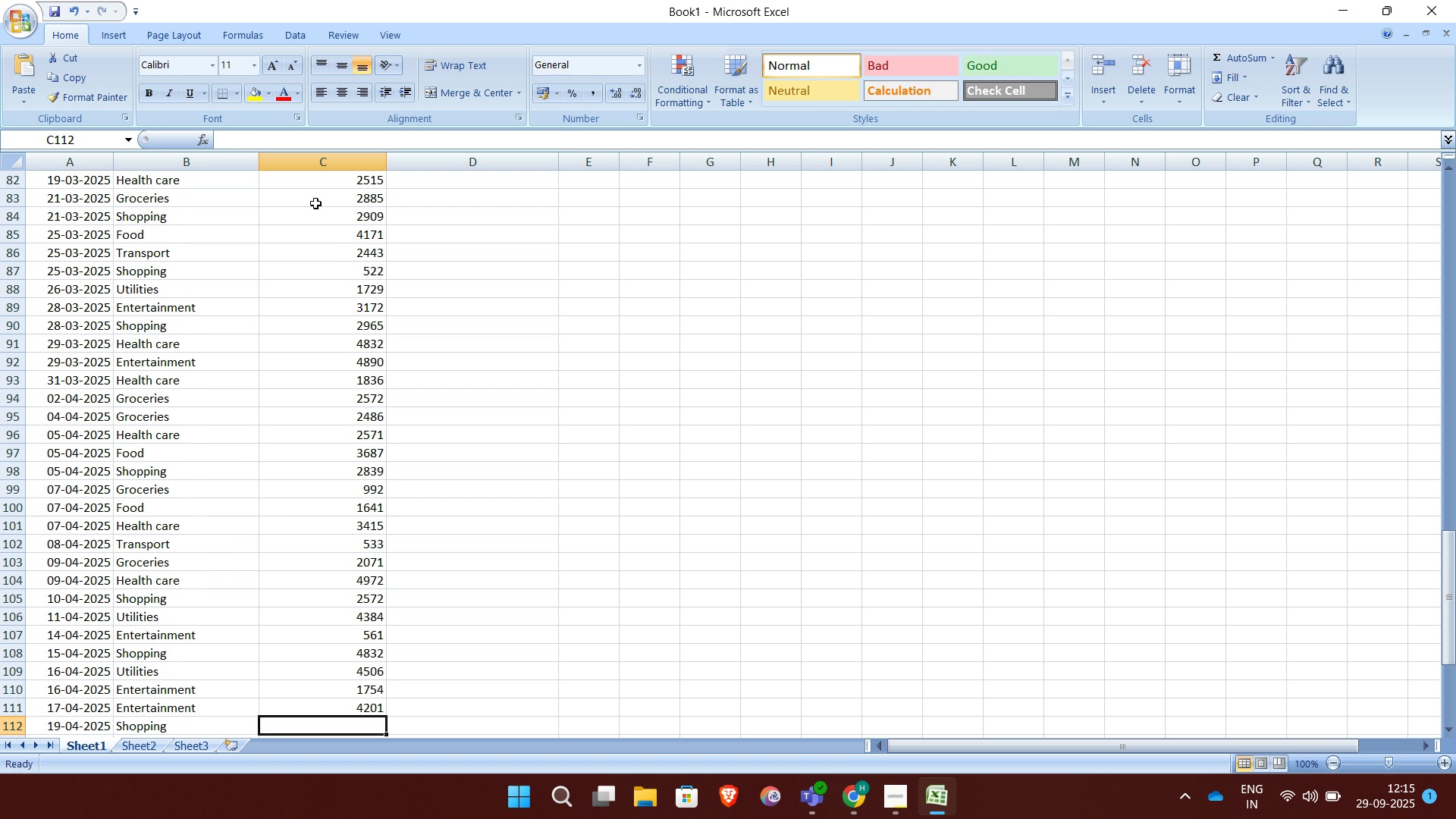 
type(3)
key(Backspace)
type(2053)
 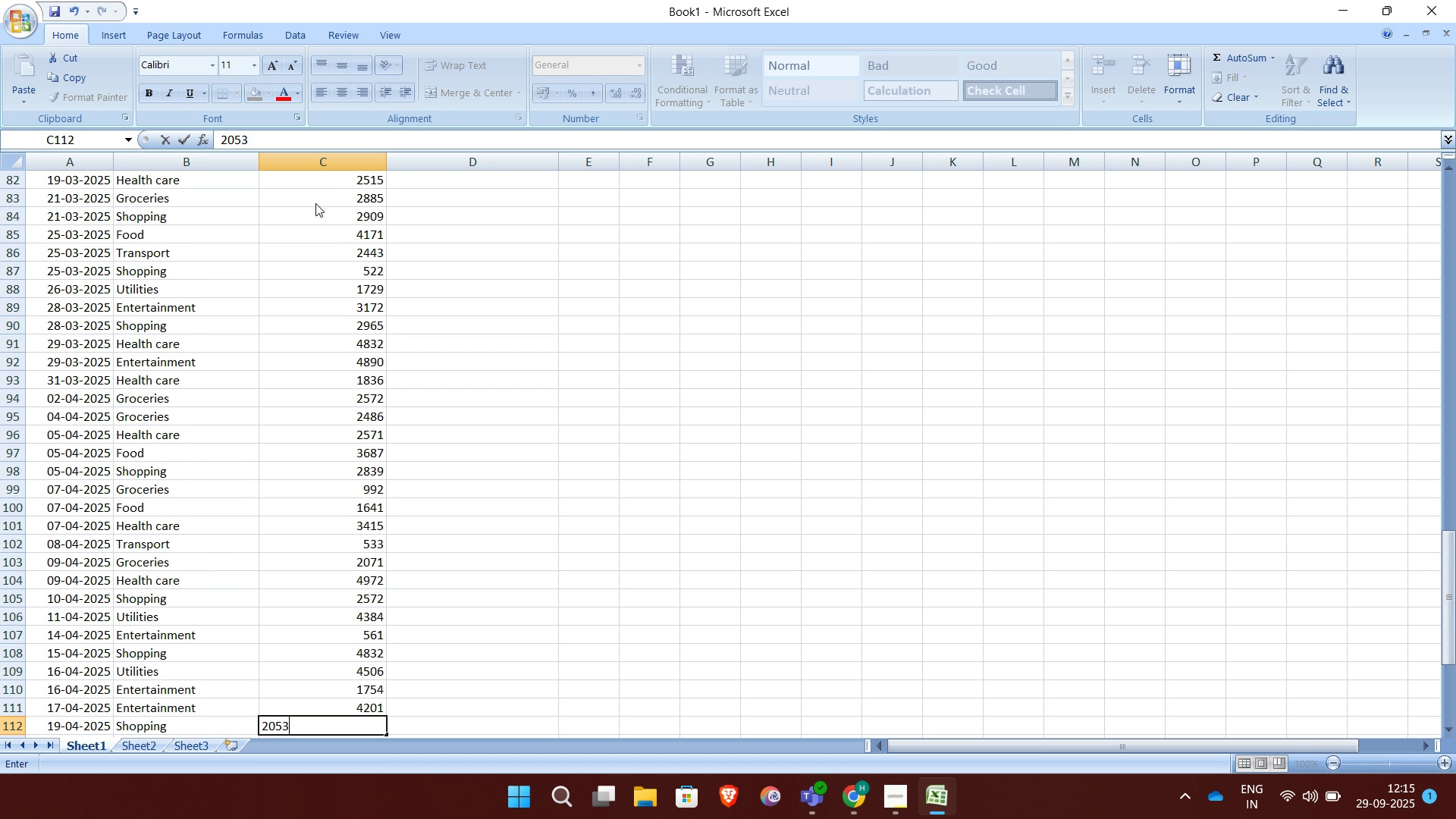 
key(Enter)
 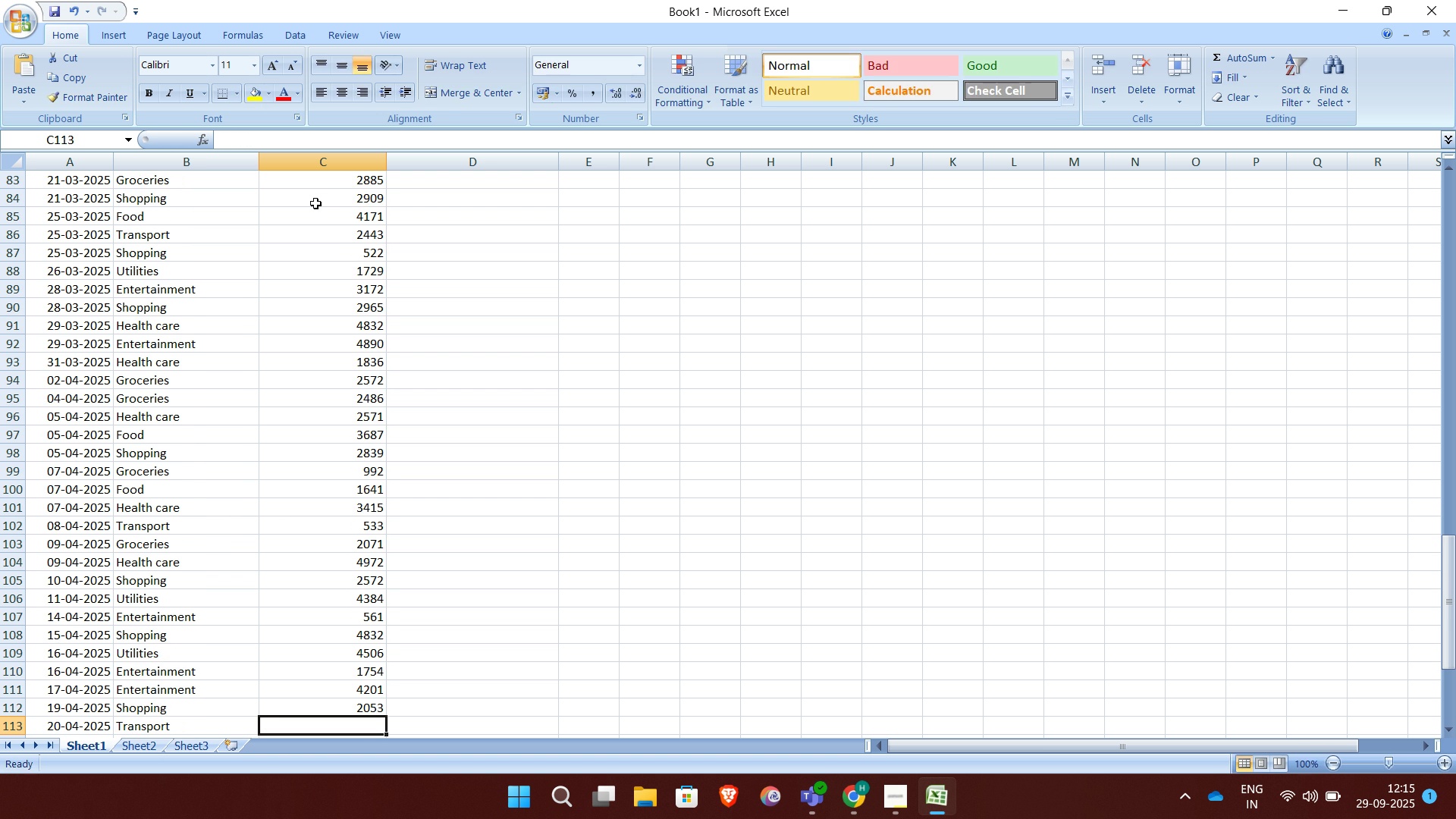 
type(1683)
 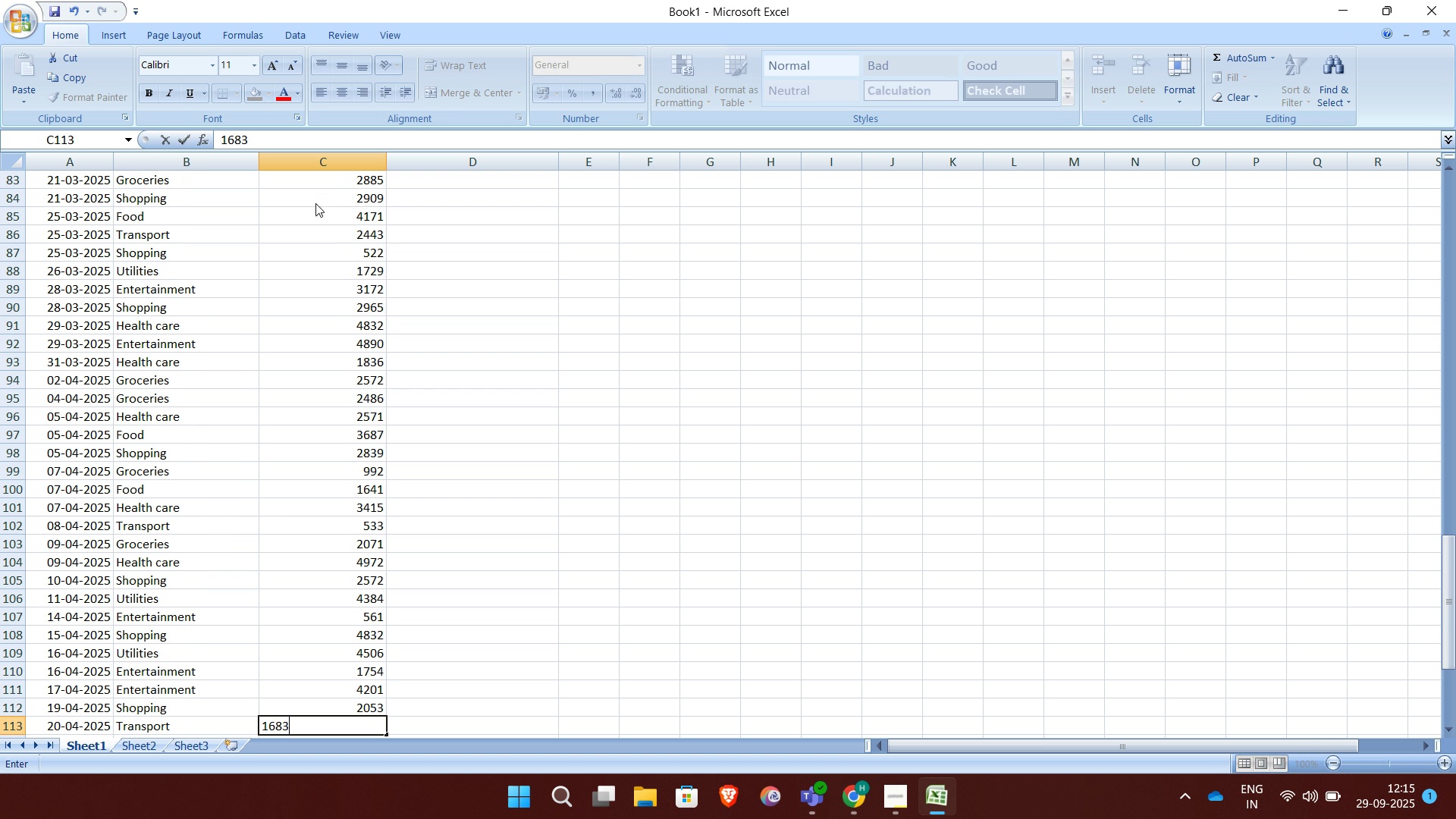 
key(Enter)
 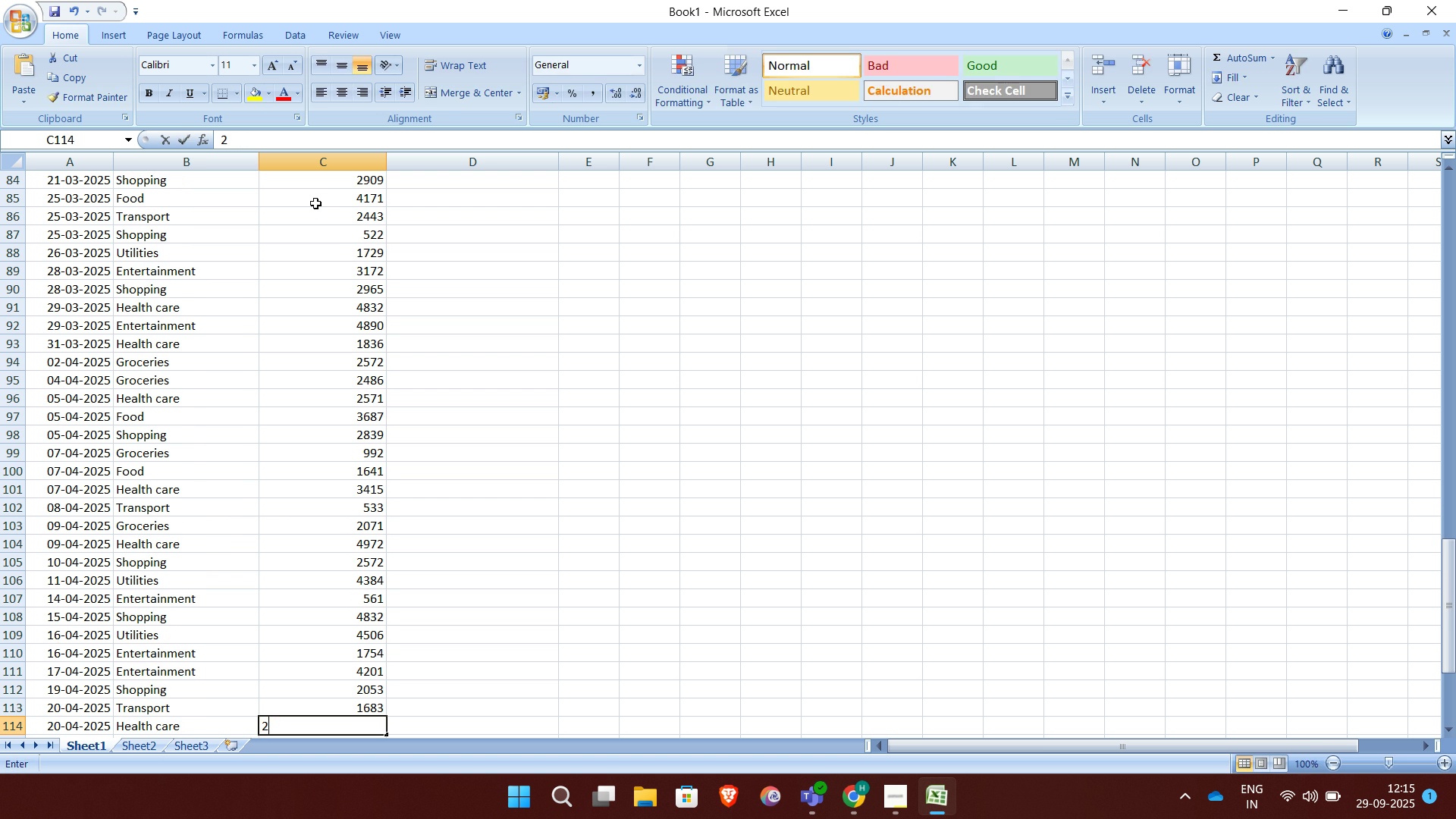 
type(2699)
 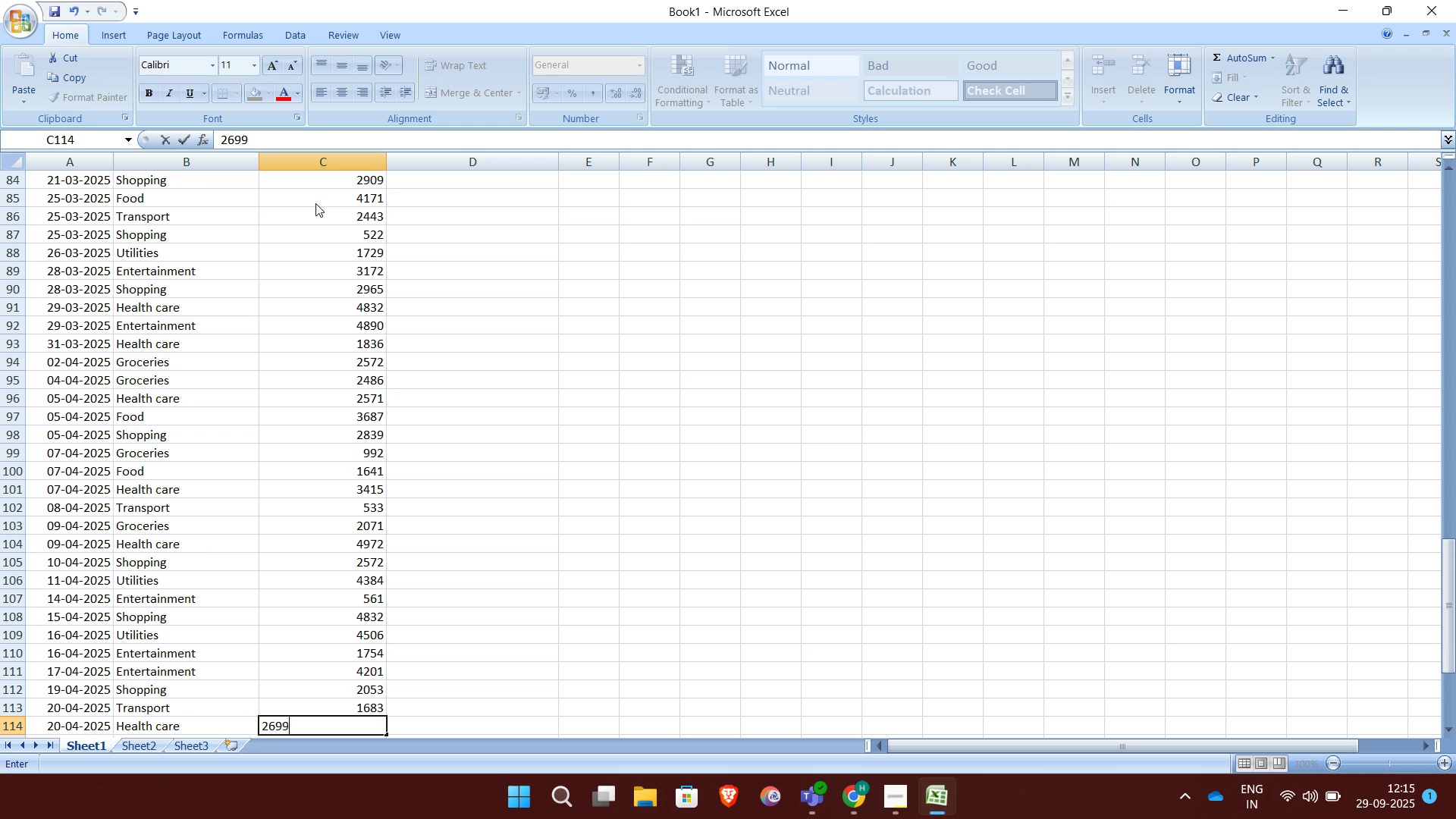 
key(Enter)
 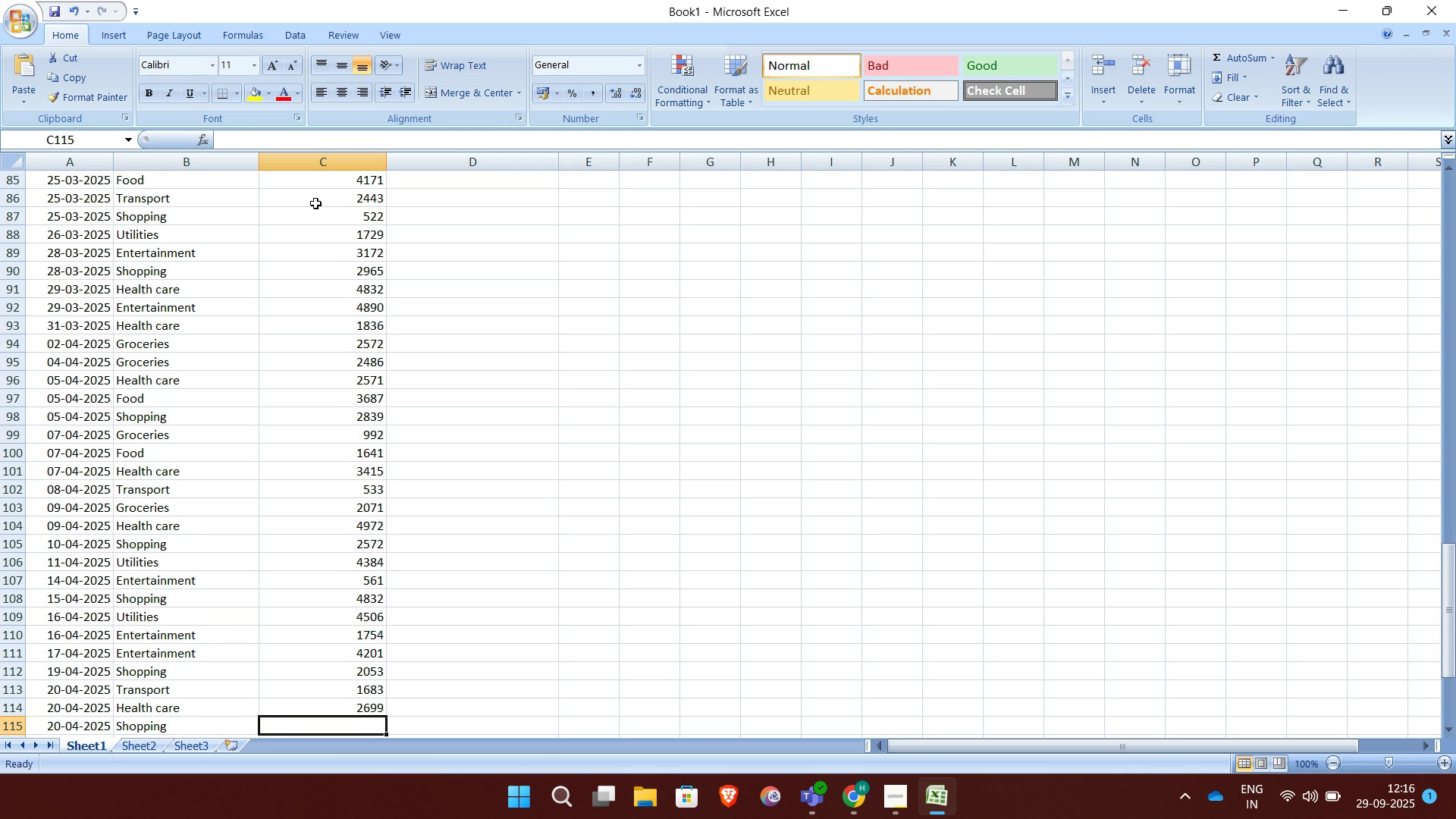 
type(4395)
 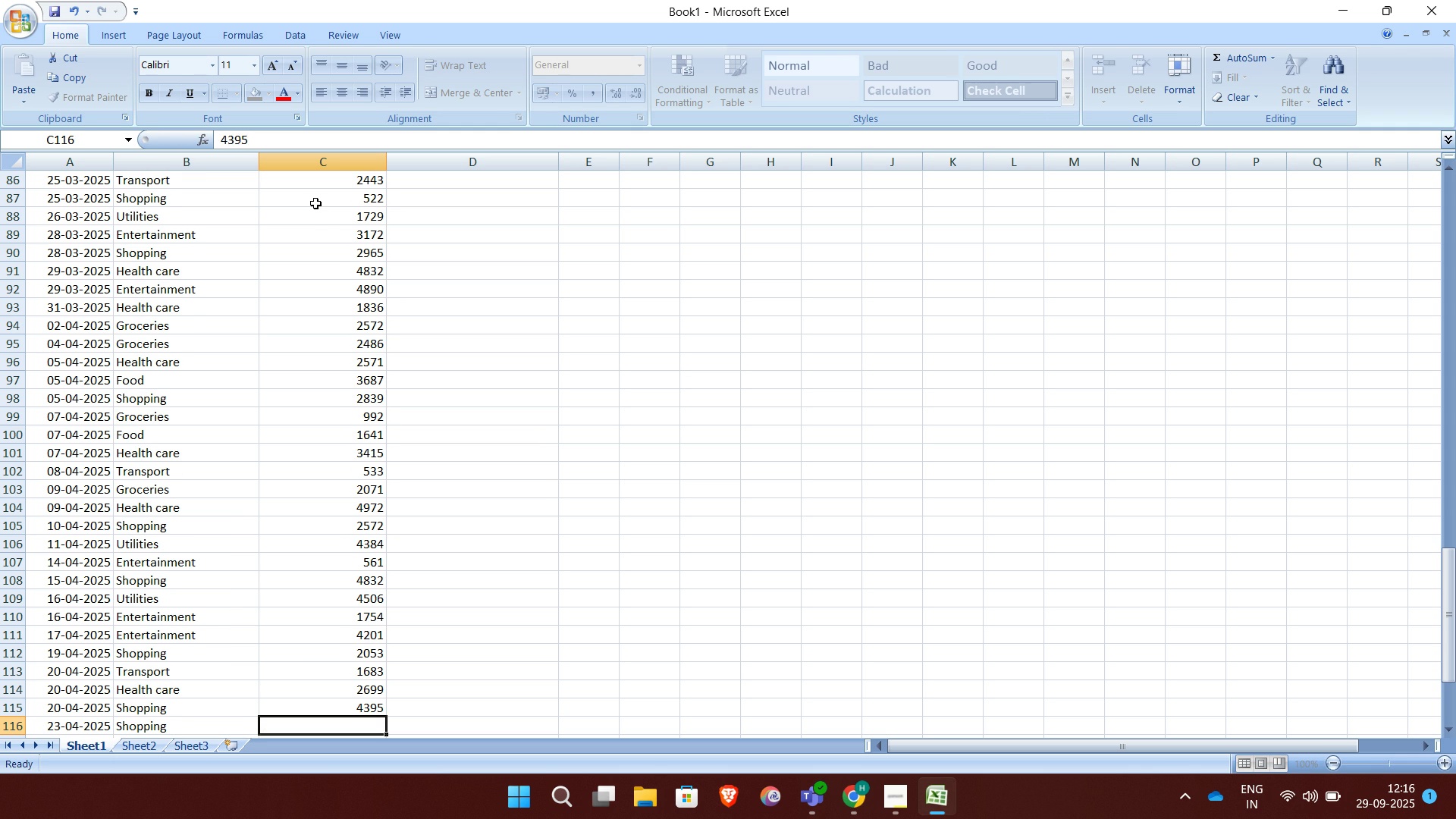 
key(Enter)
 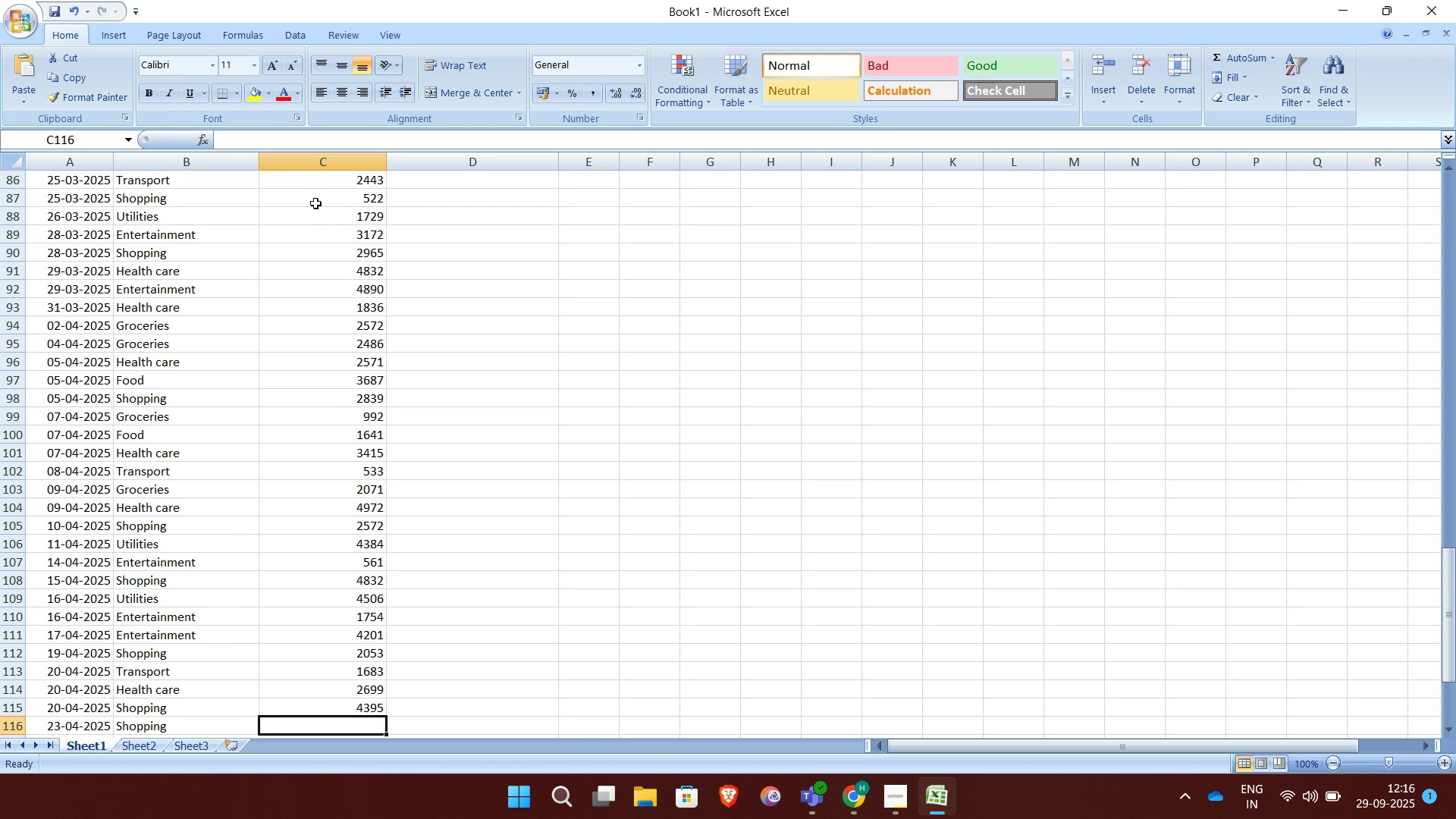 
type(4133)
 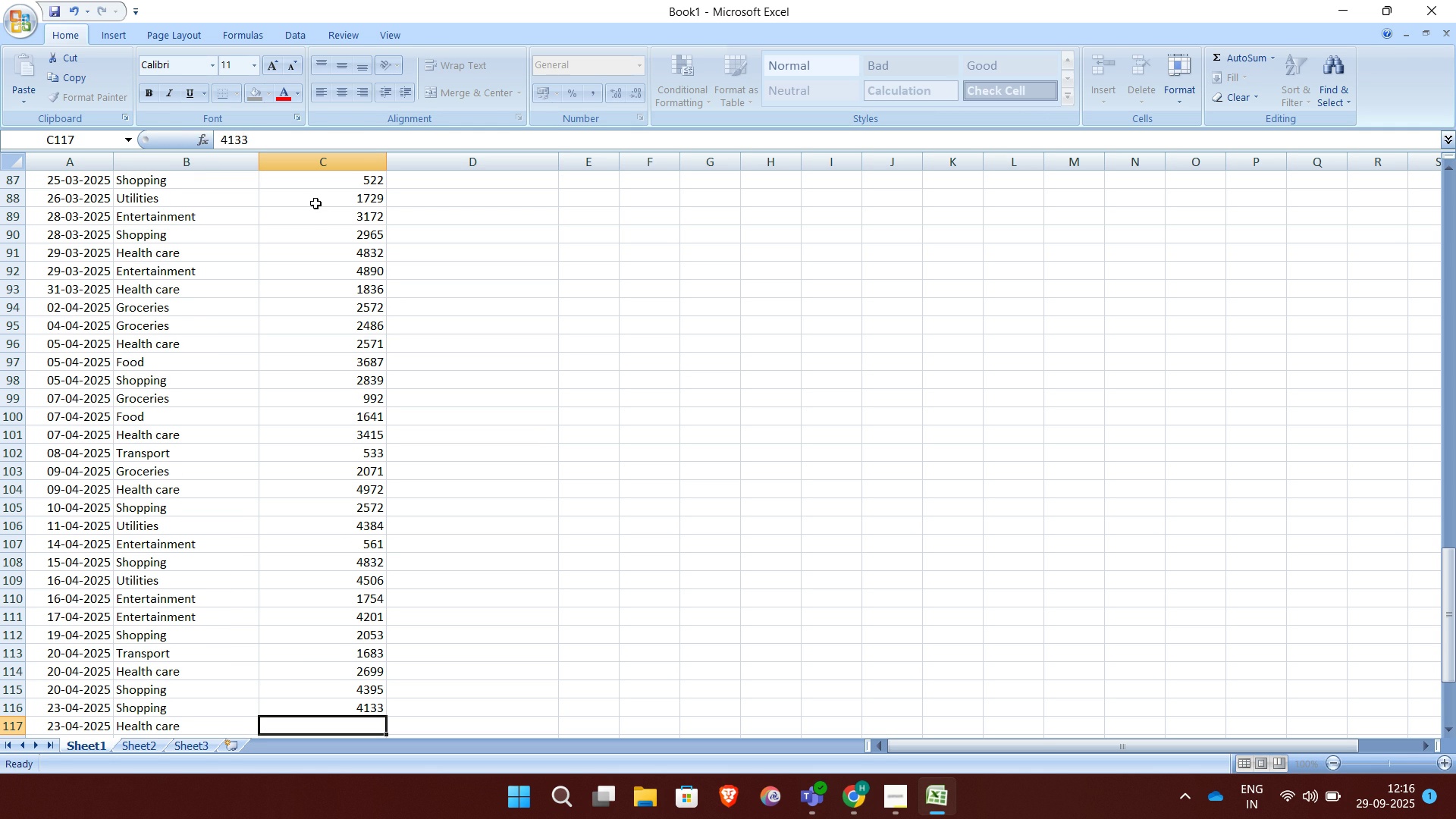 
key(Enter)
 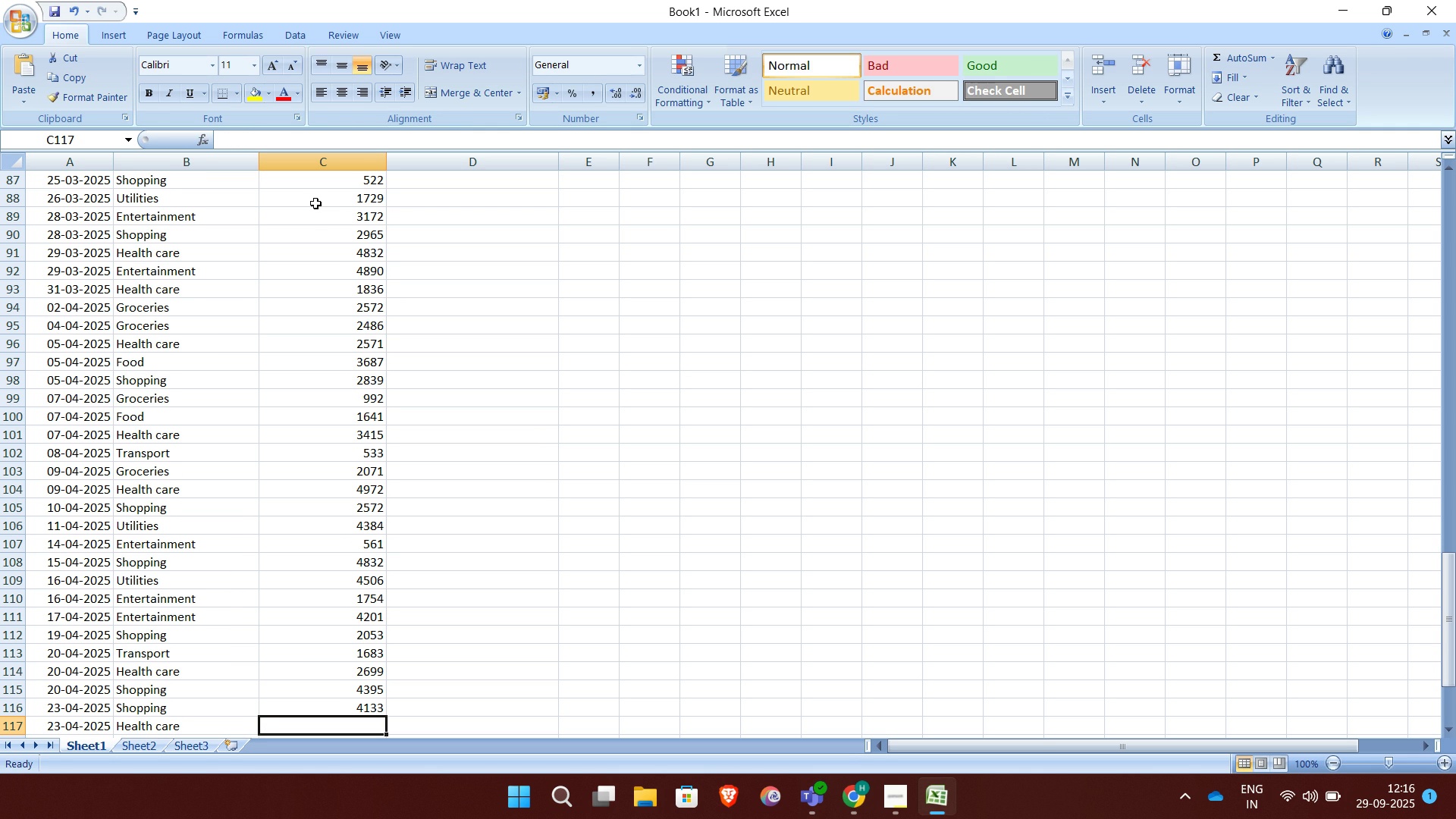 
type(376)
 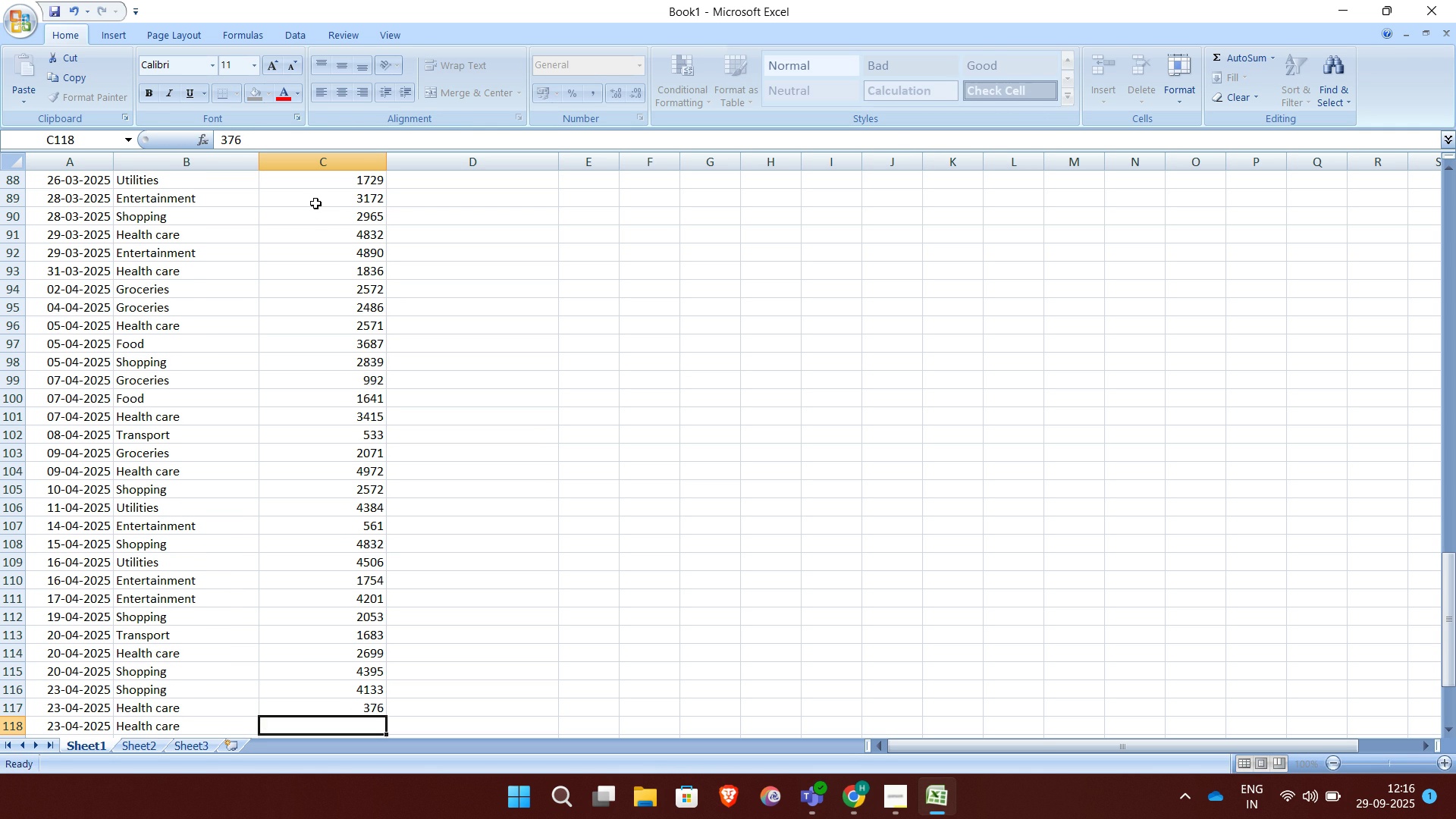 
key(Enter)
 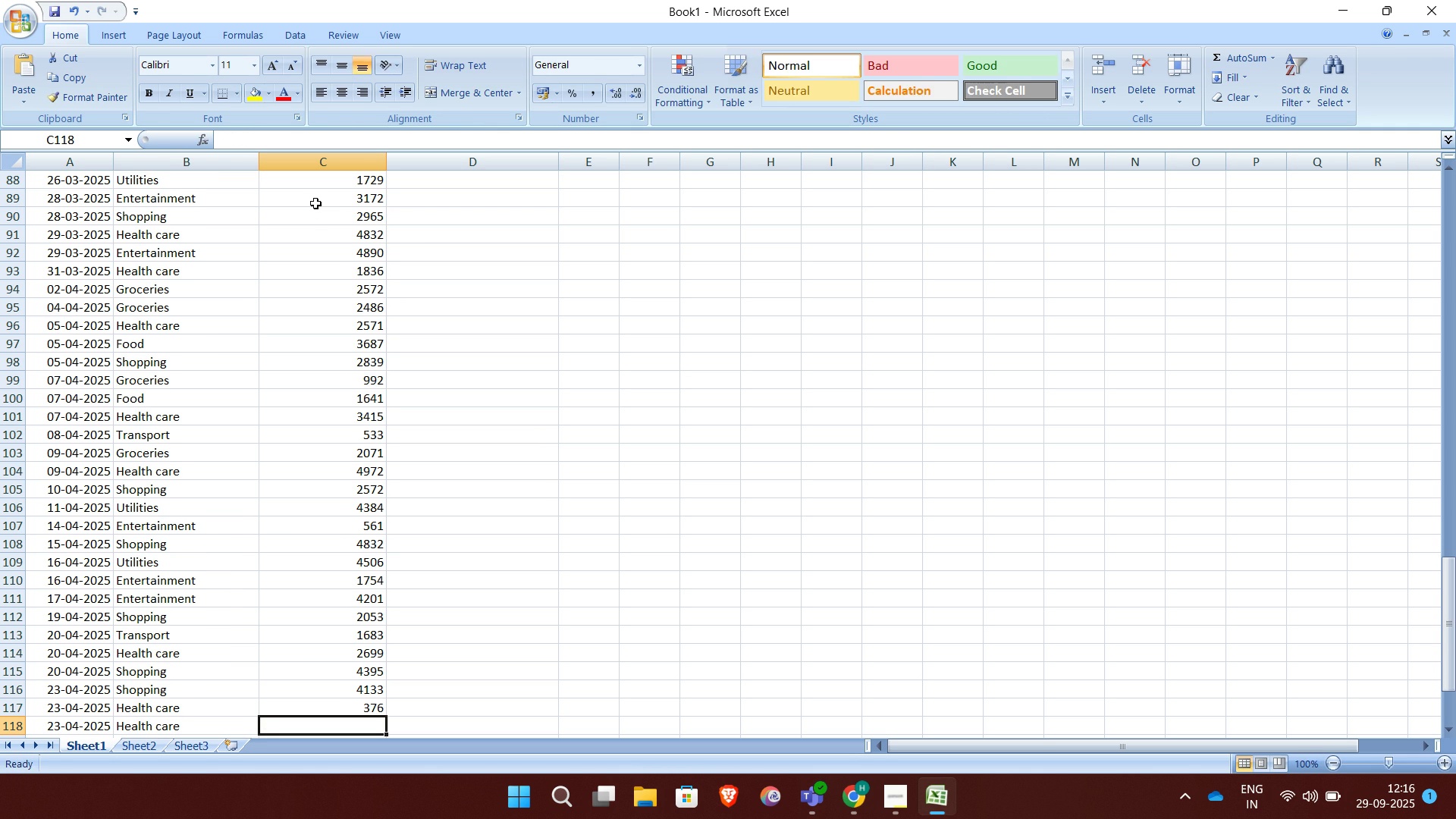 
type(4453)
 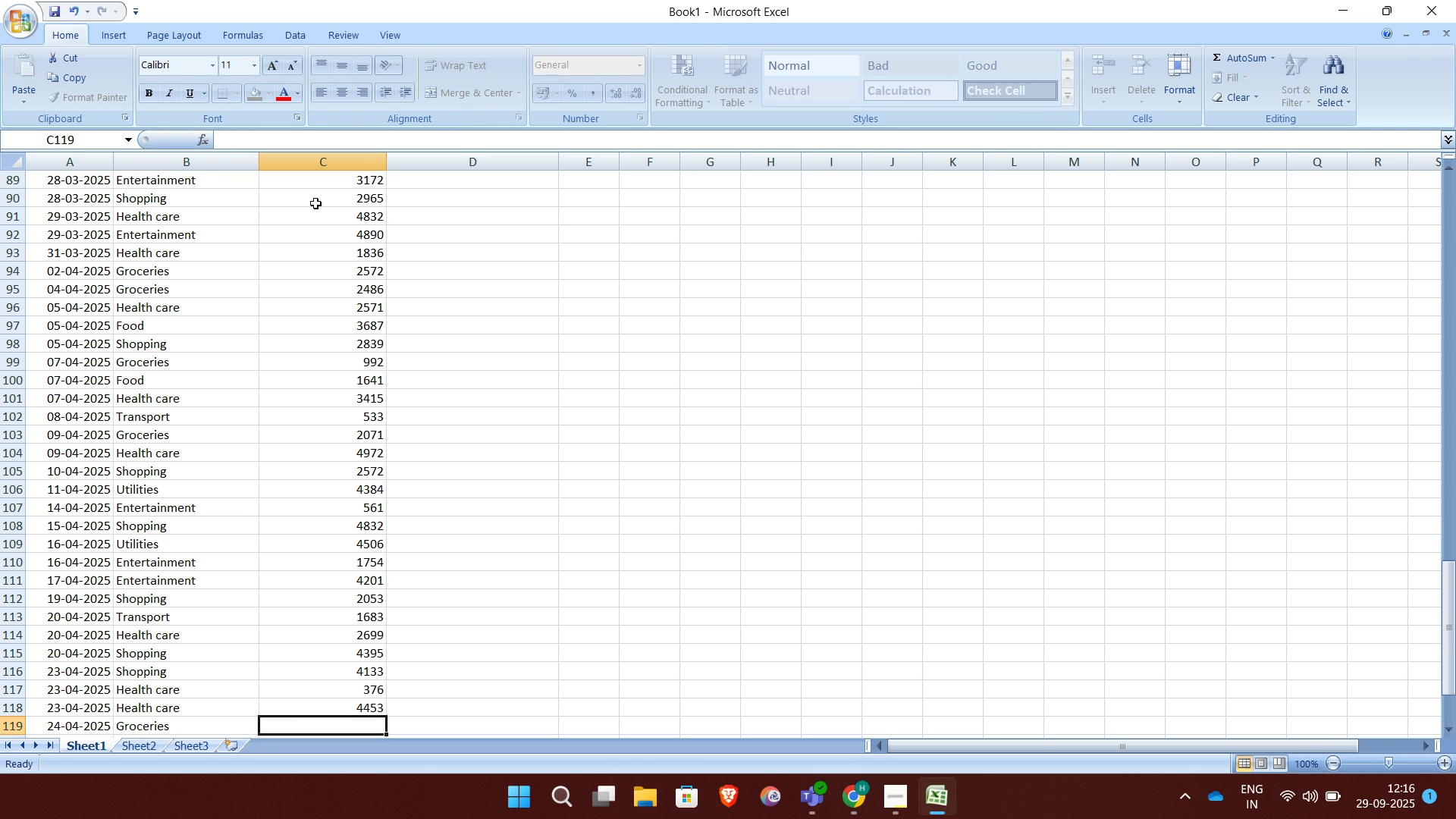 
key(Enter)
 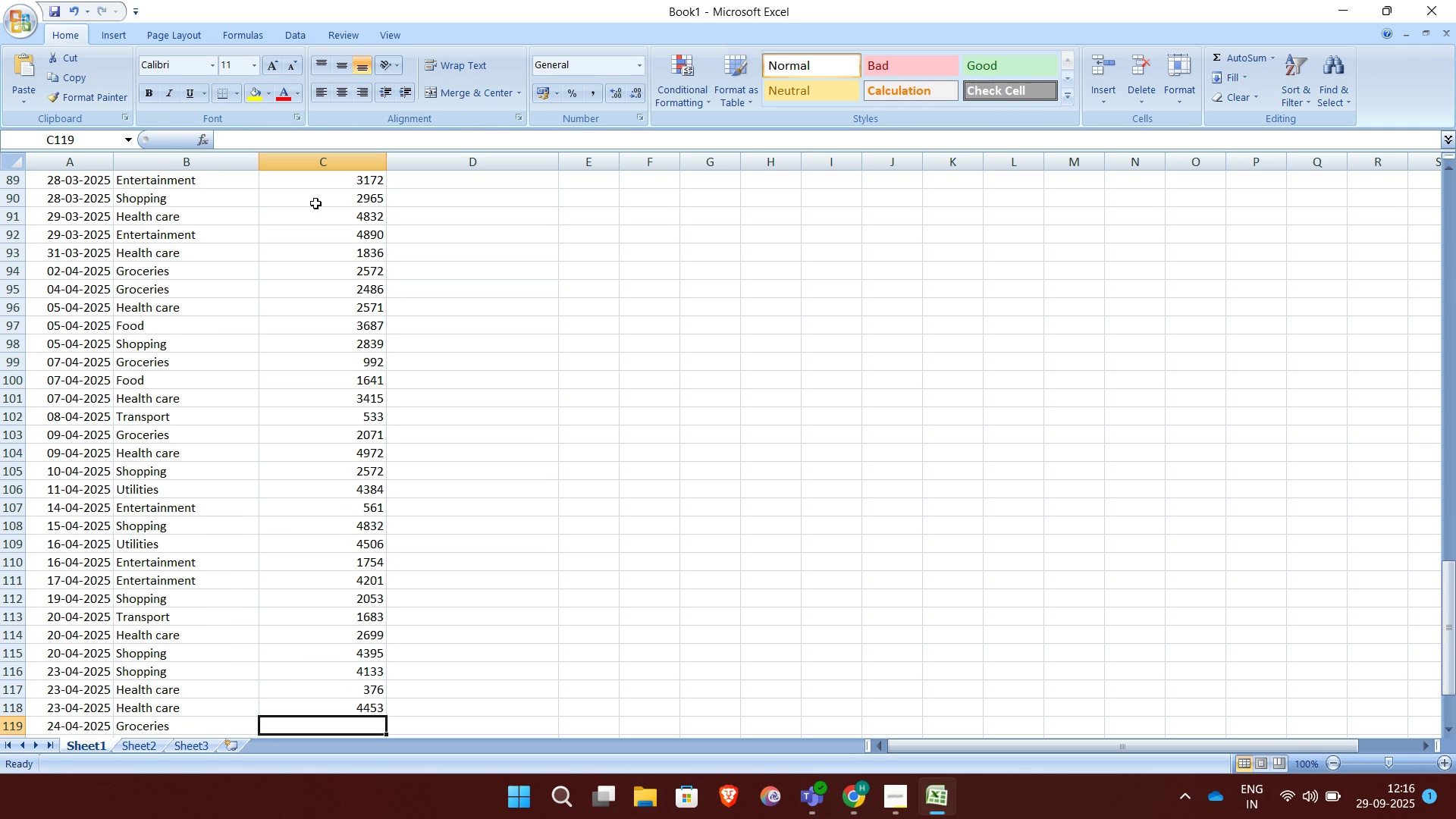 
type(164)
 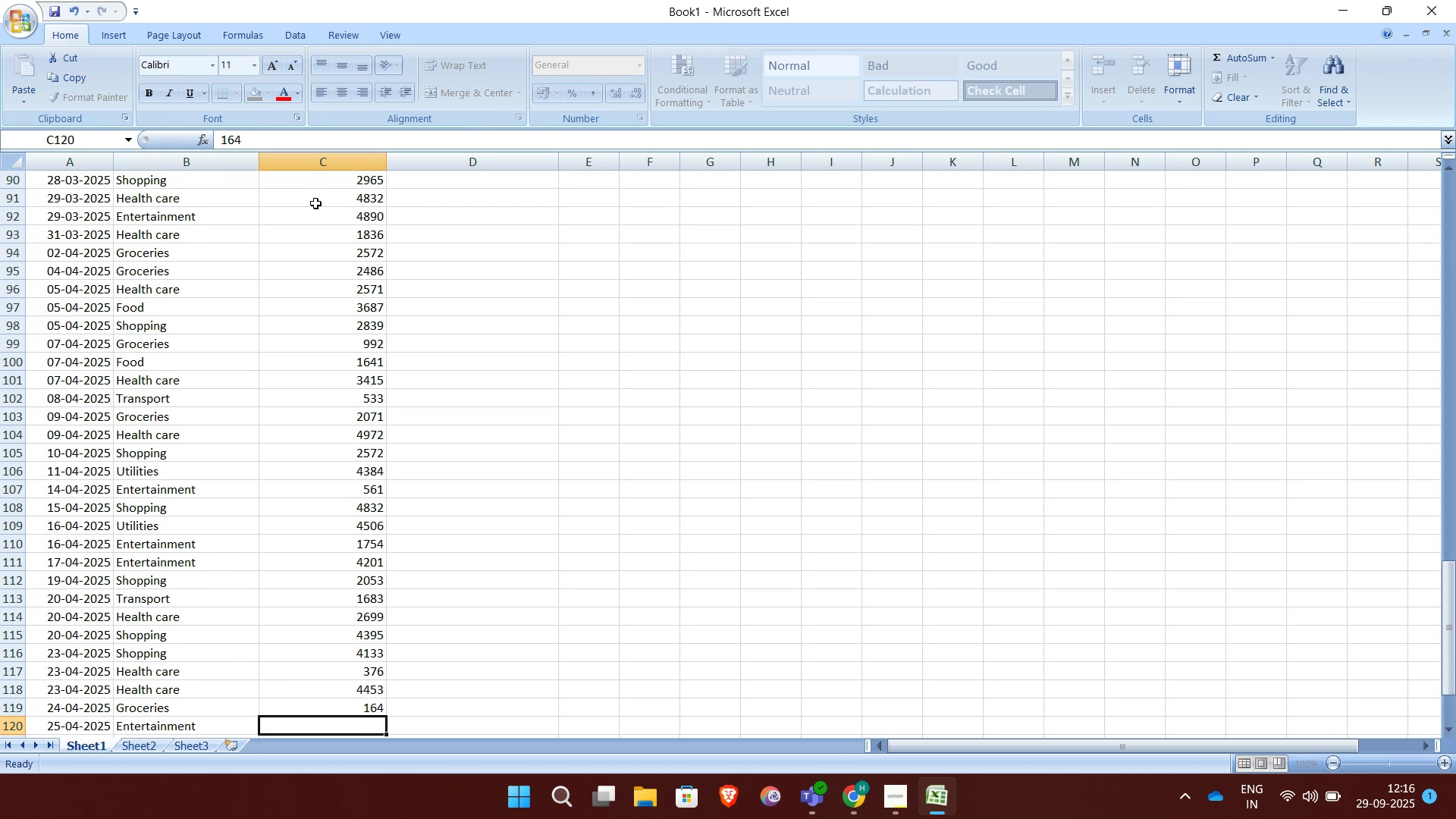 
key(Enter)
 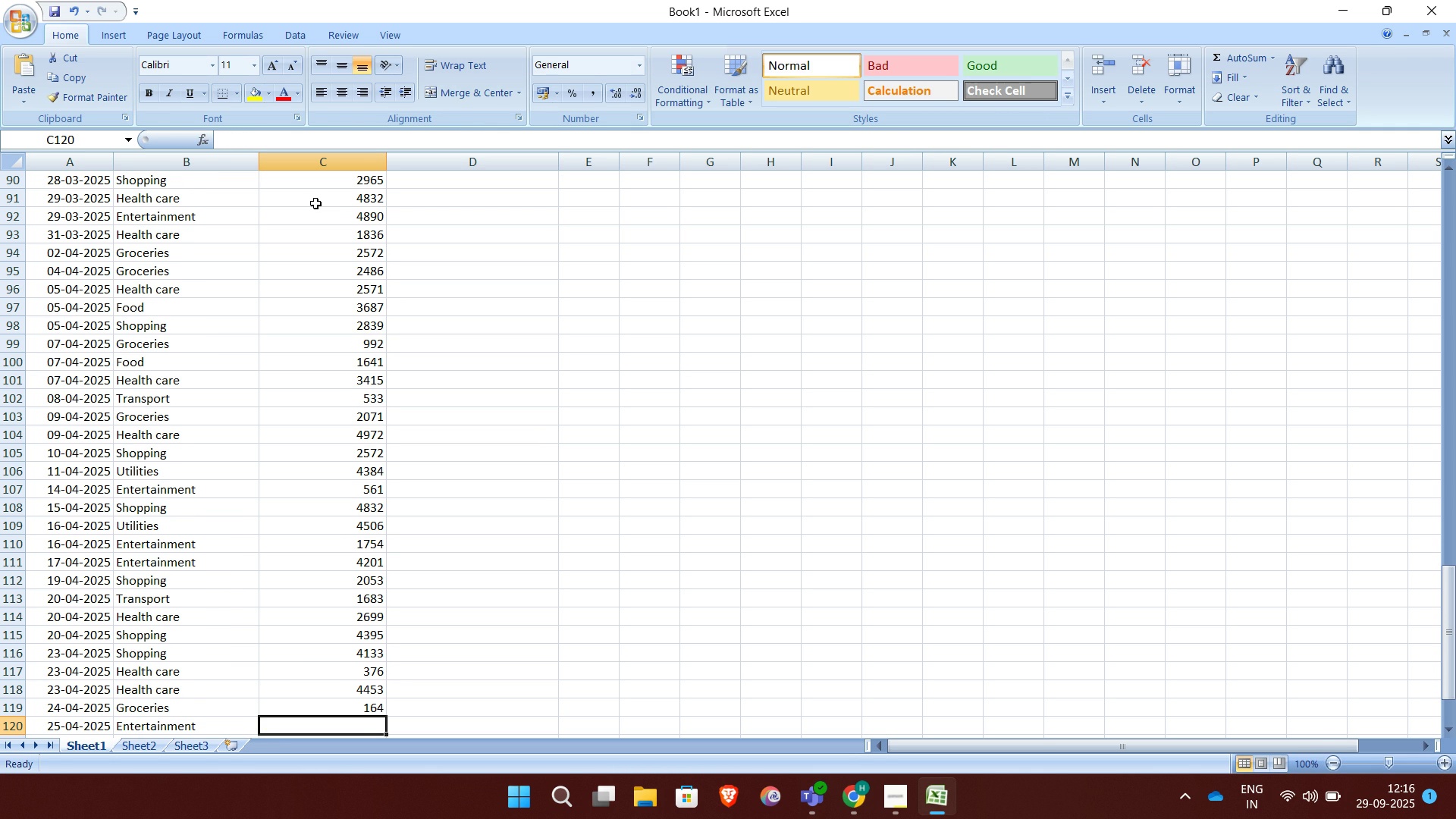 
type(3982)
 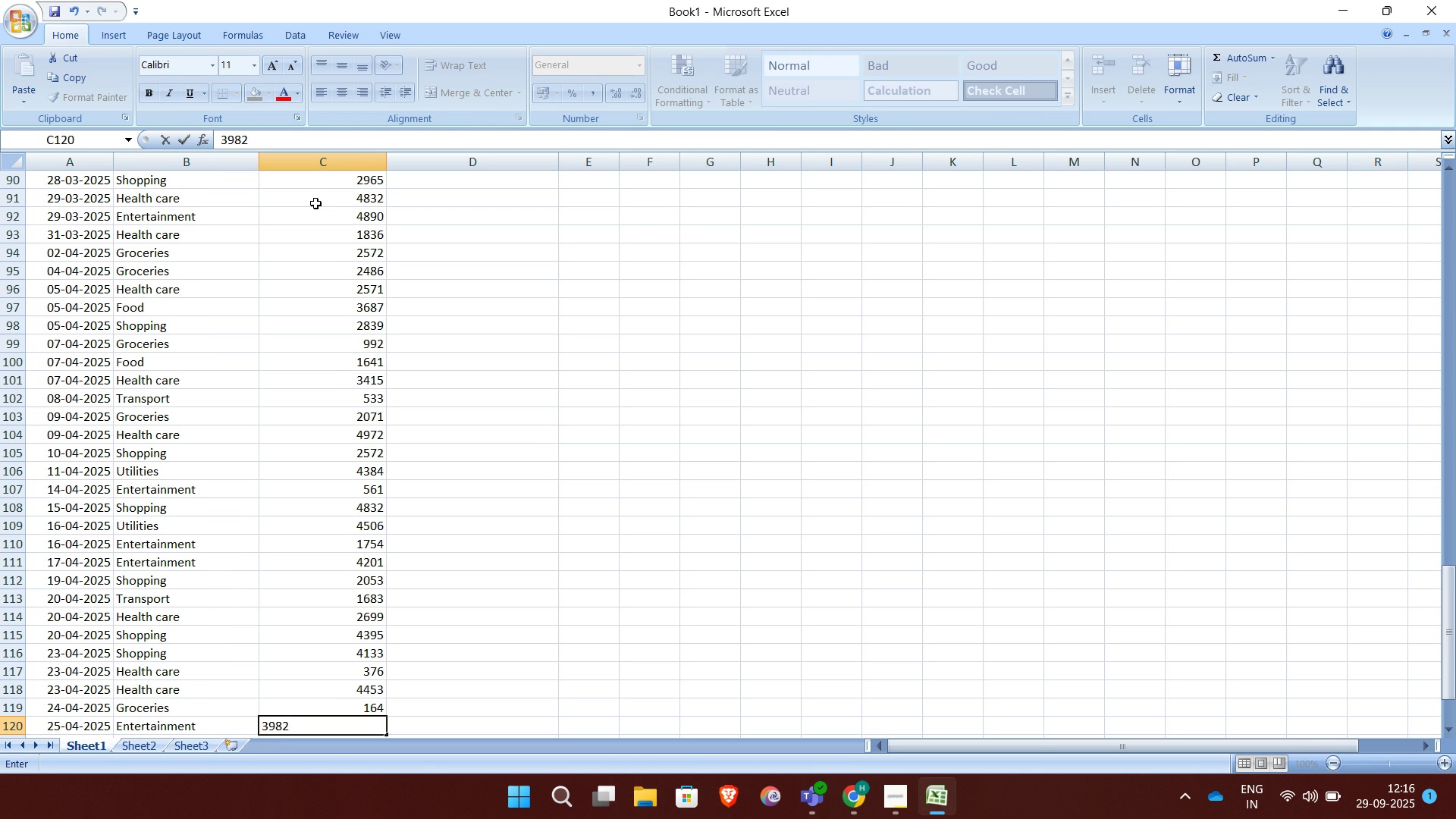 
key(Enter)
 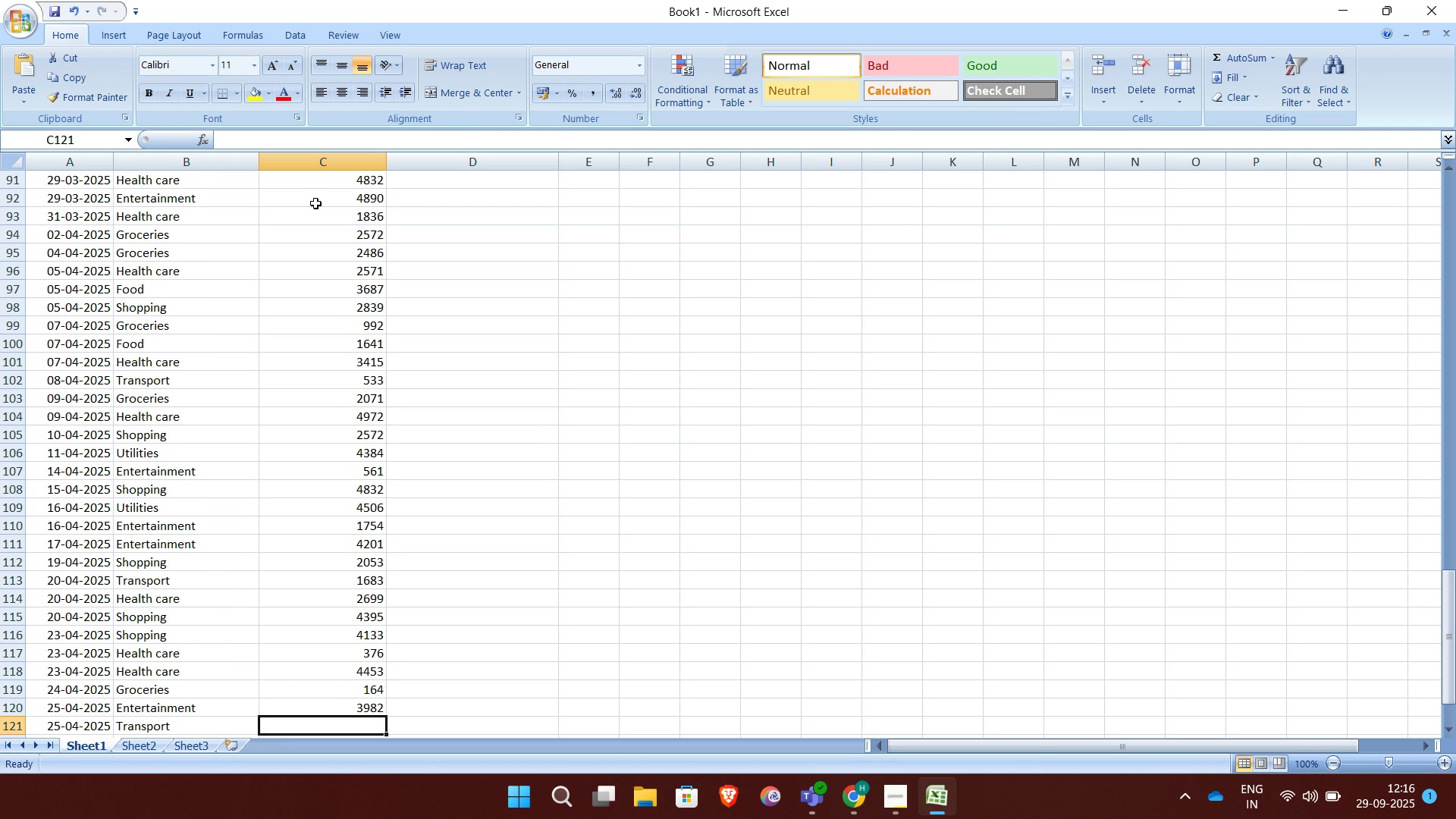 
type(7)
key(Backspace)
type(3716)
 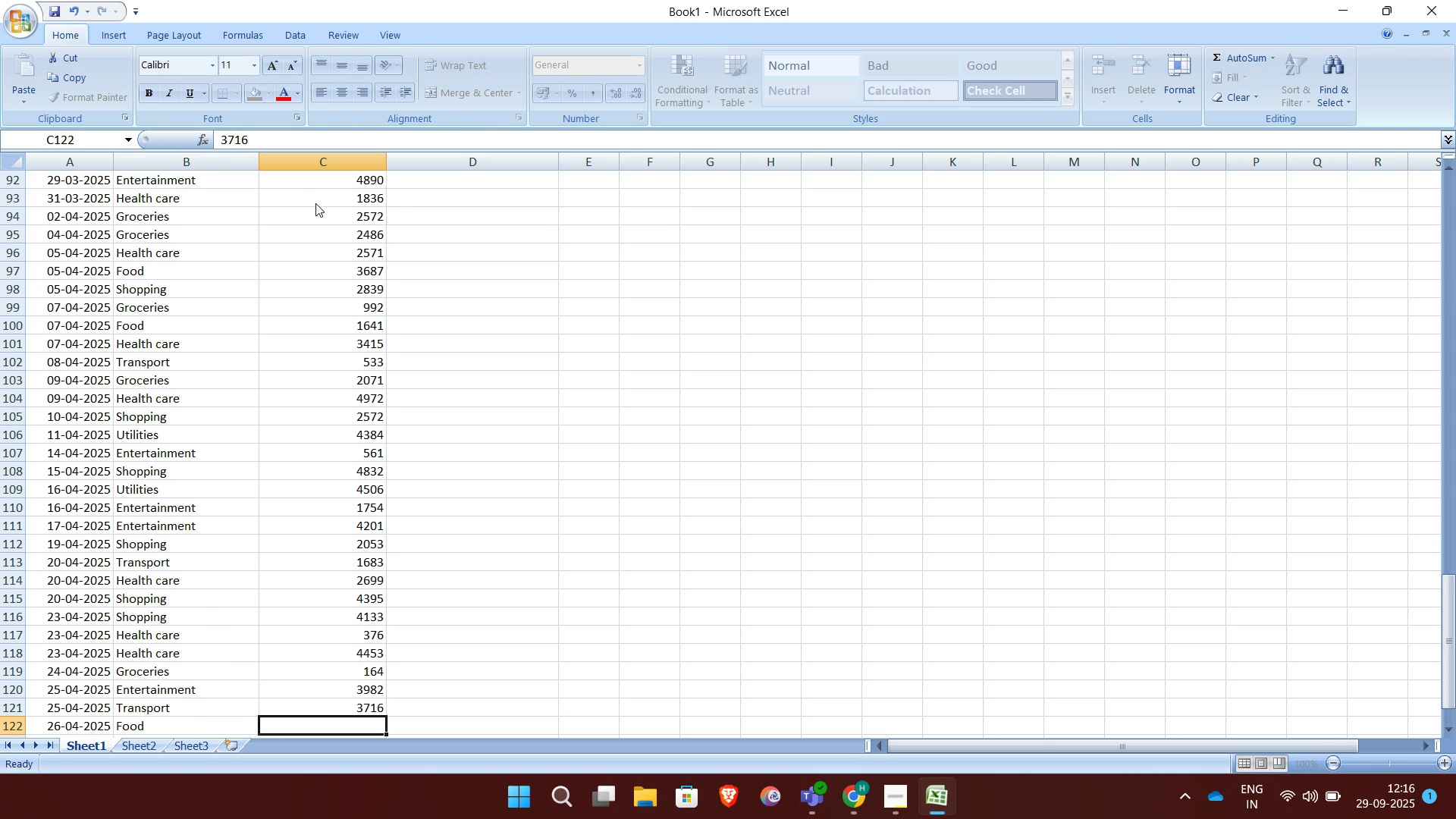 
key(Enter)
 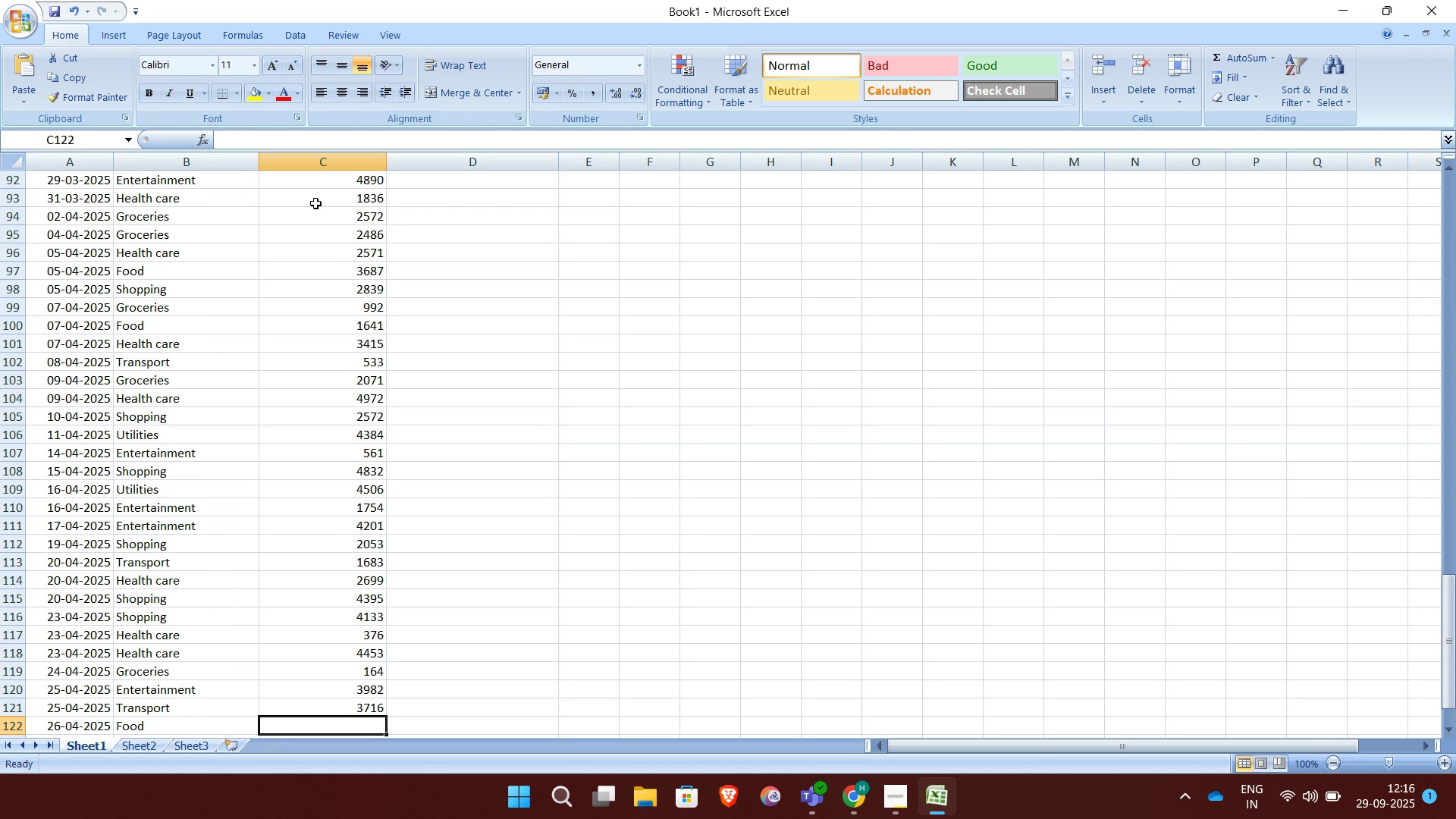 
type(3153)
 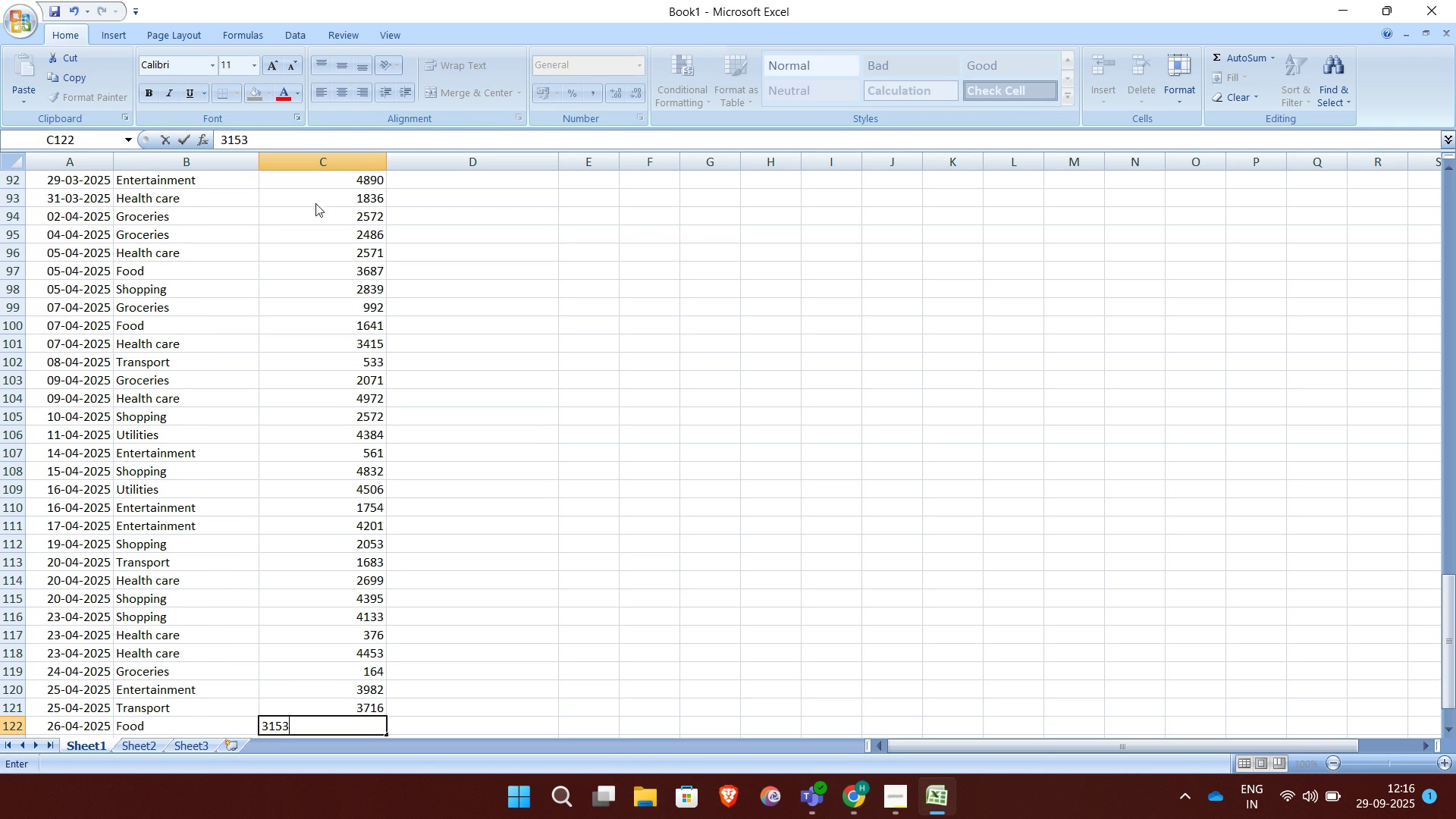 
key(Enter)
 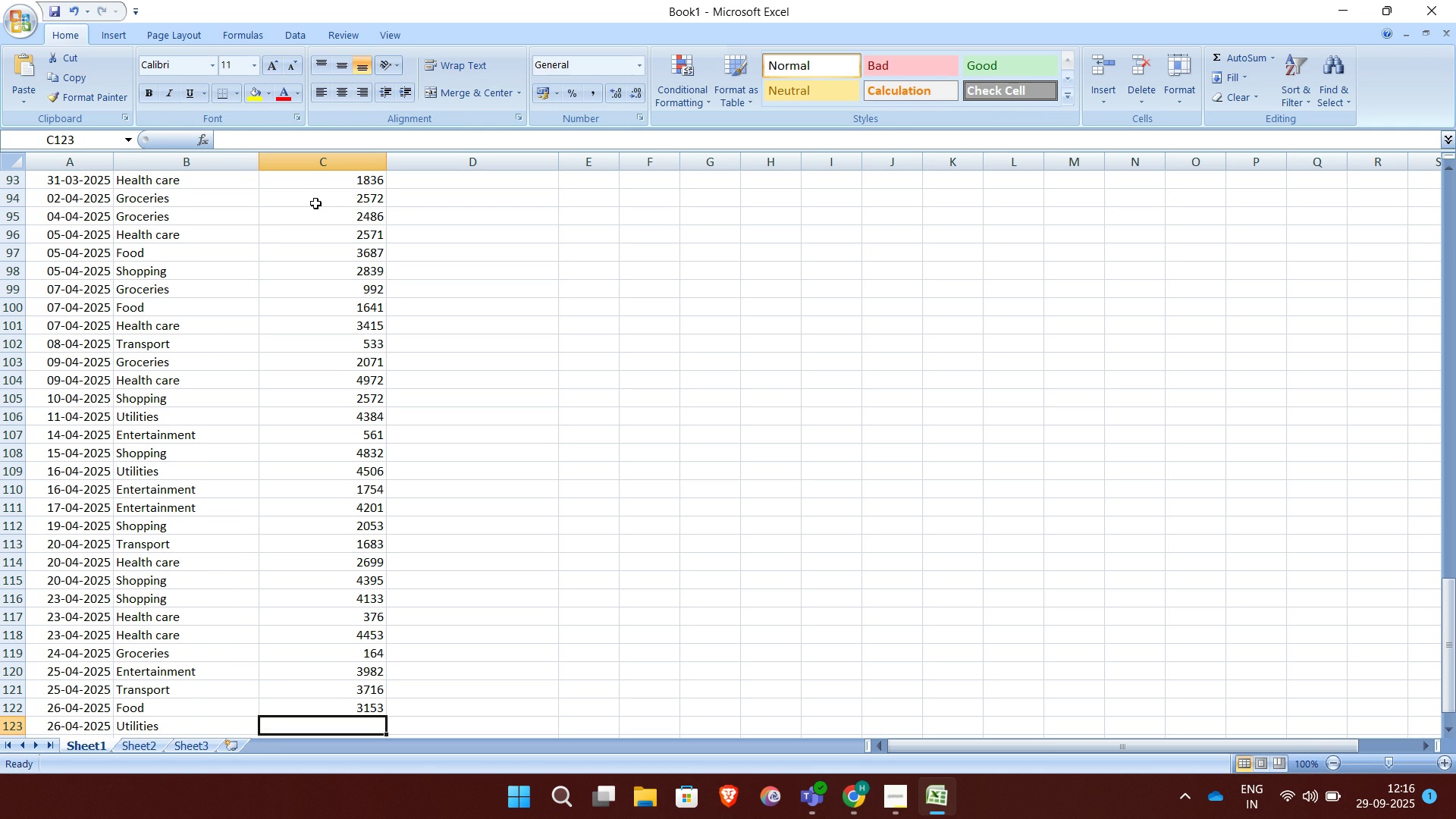 
type(1356)
 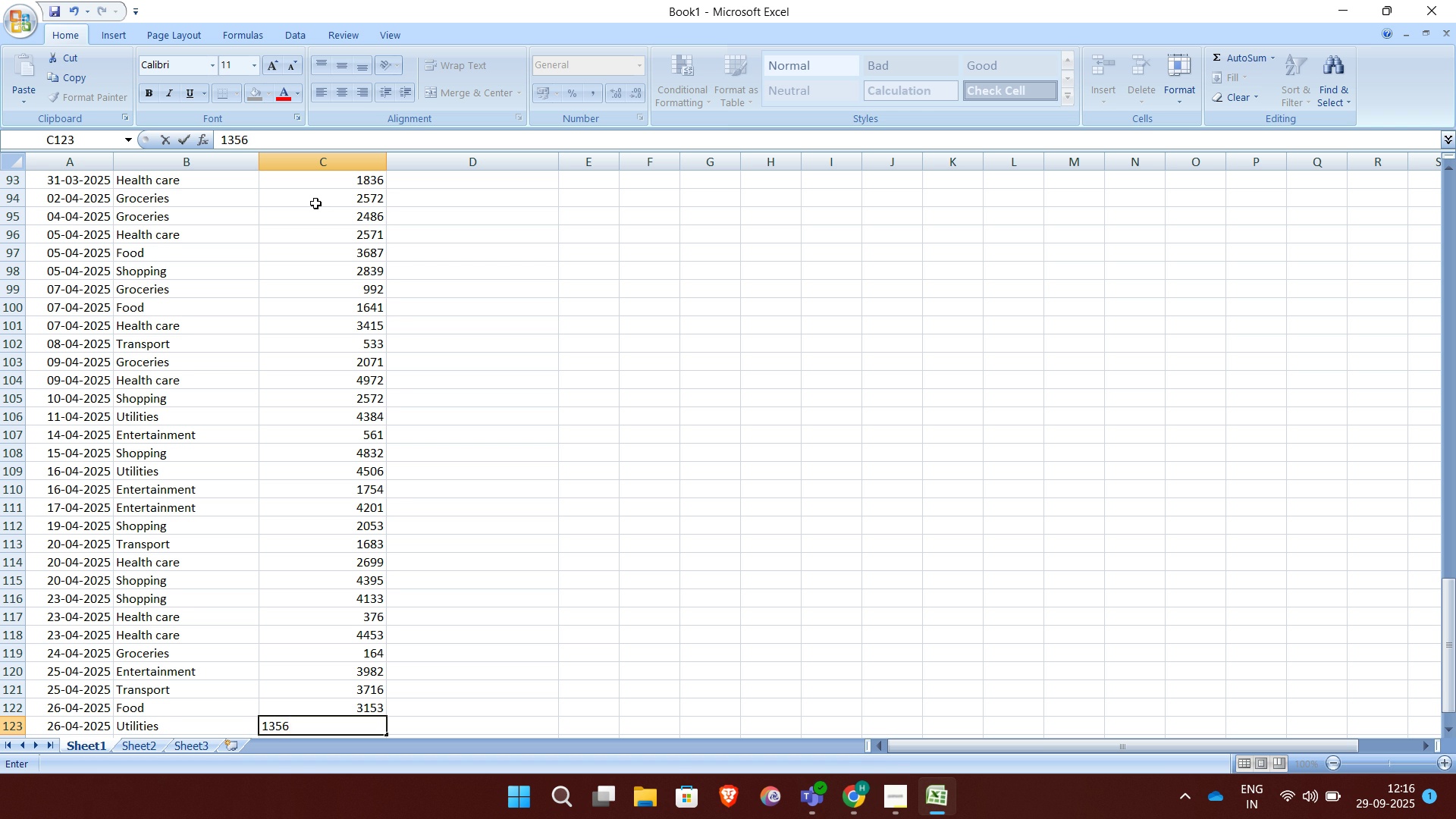 
key(Enter)
 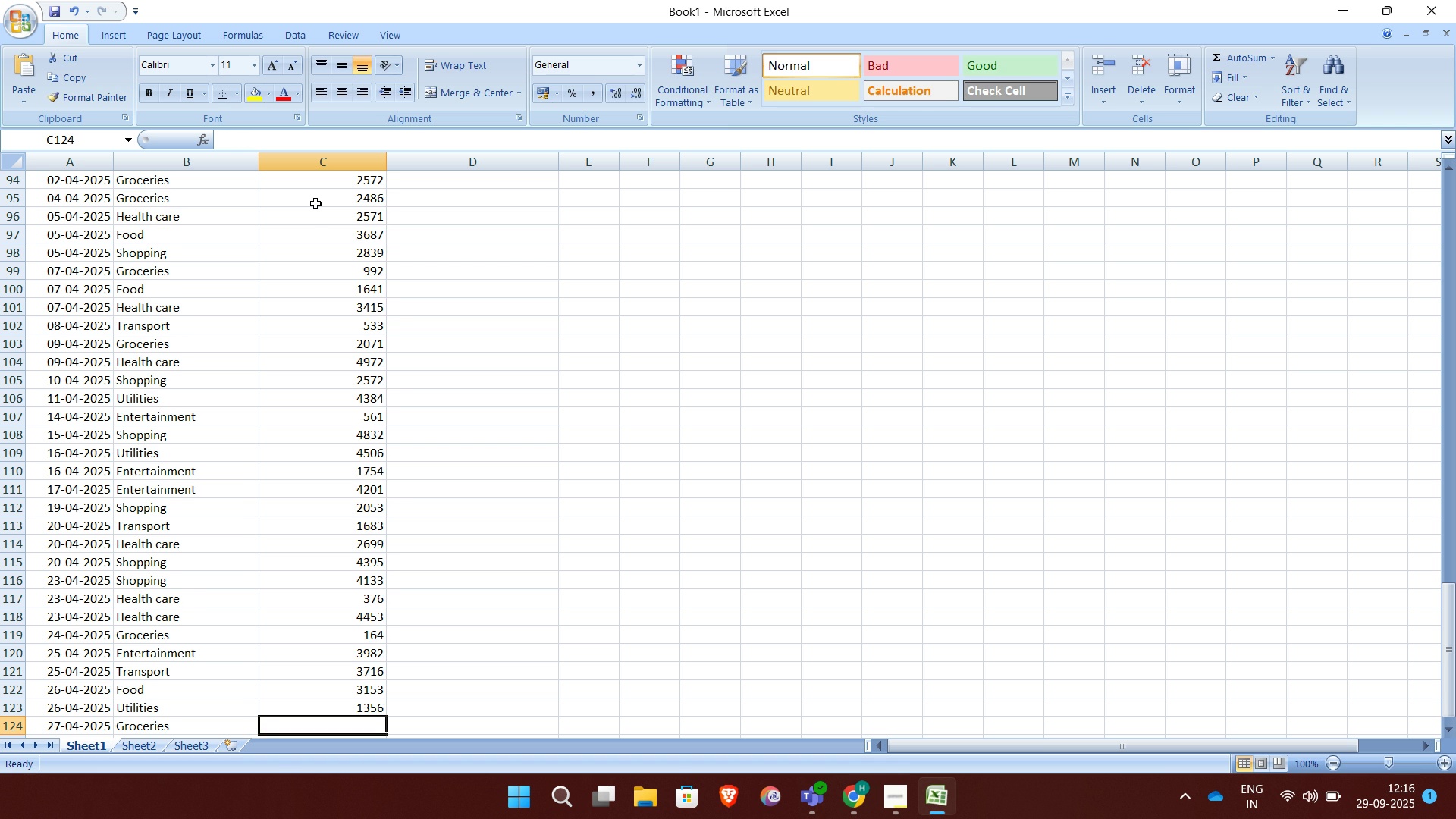 
type(431)
 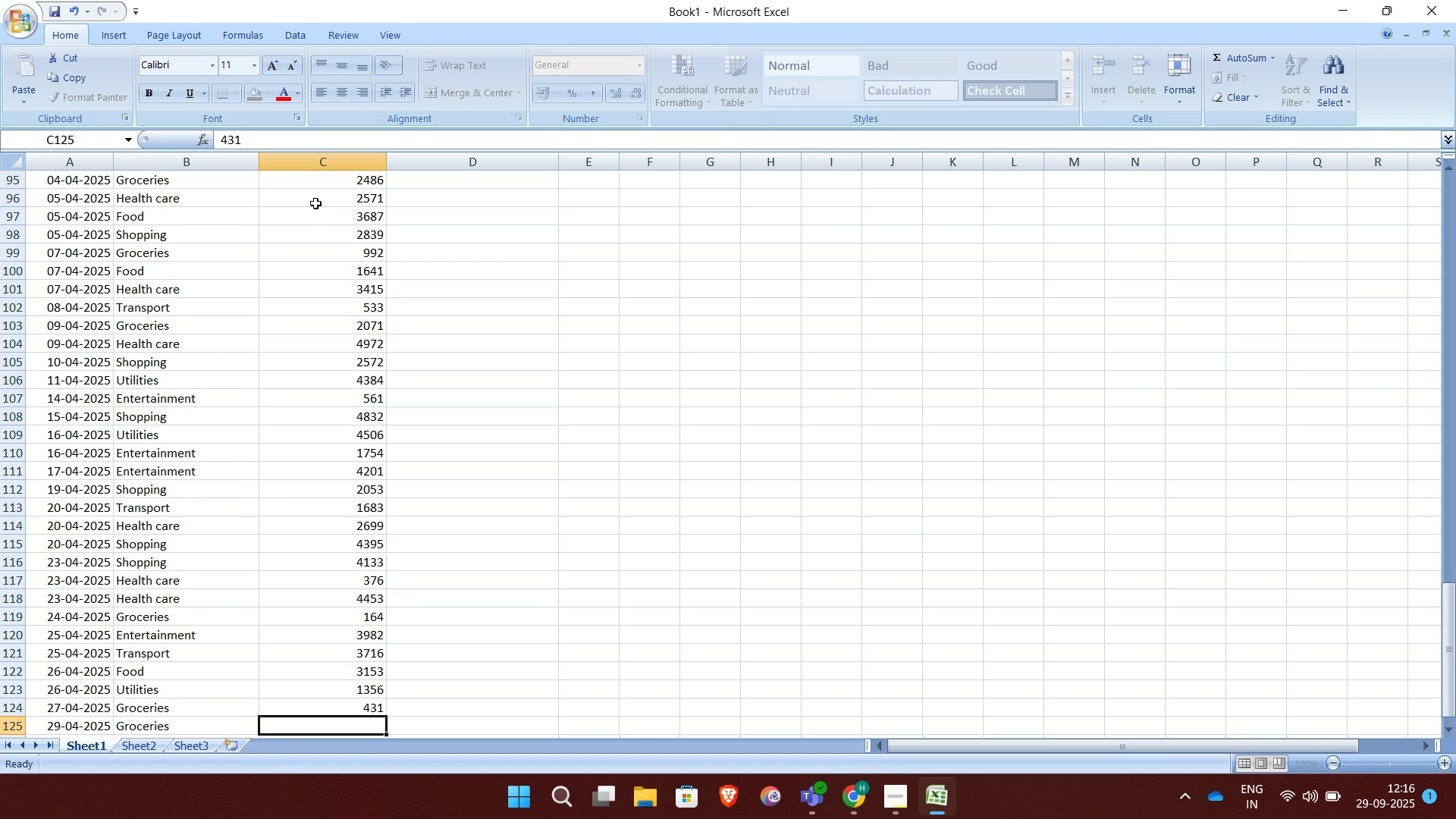 
key(Enter)
 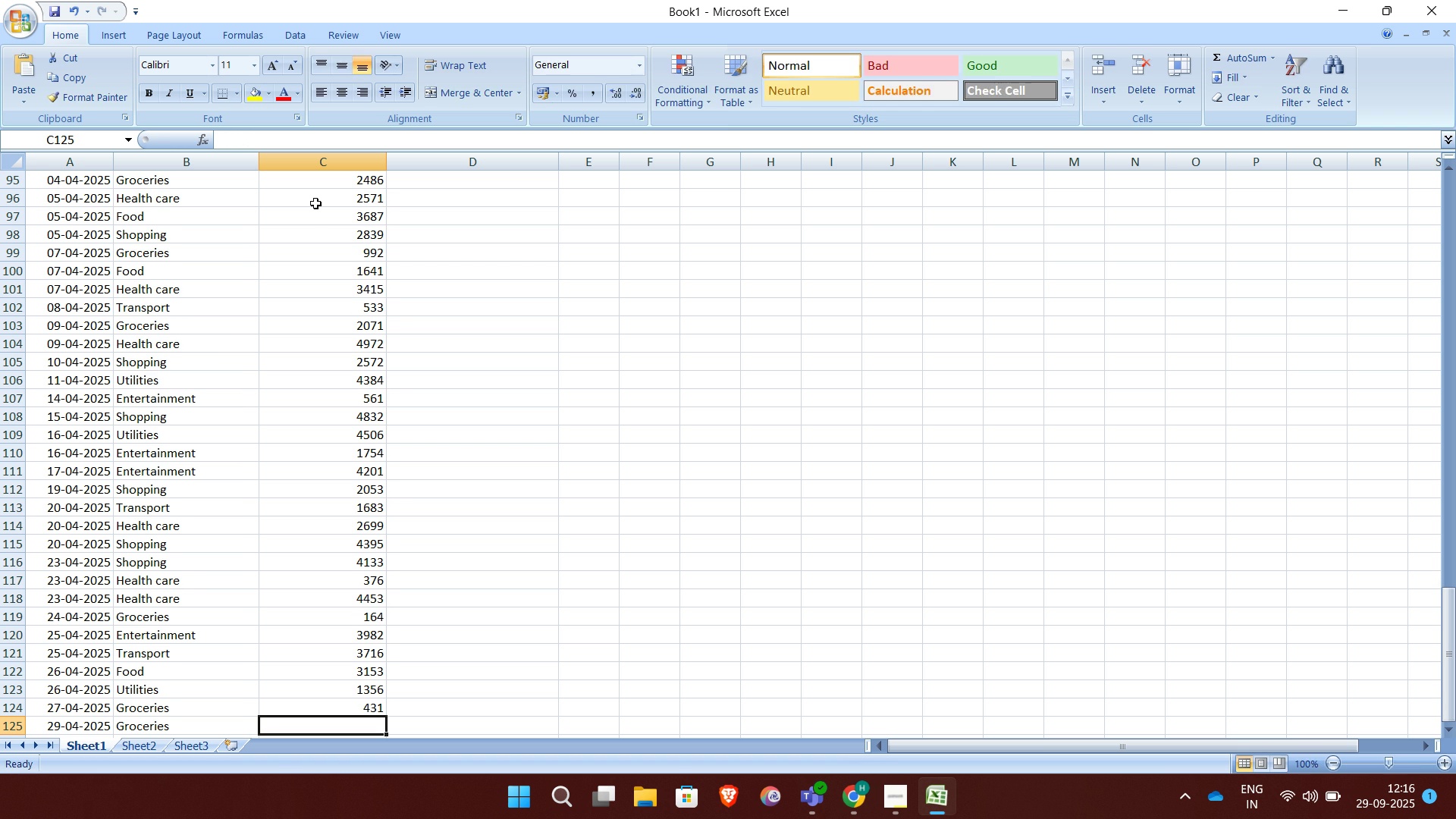 
type(2203)
 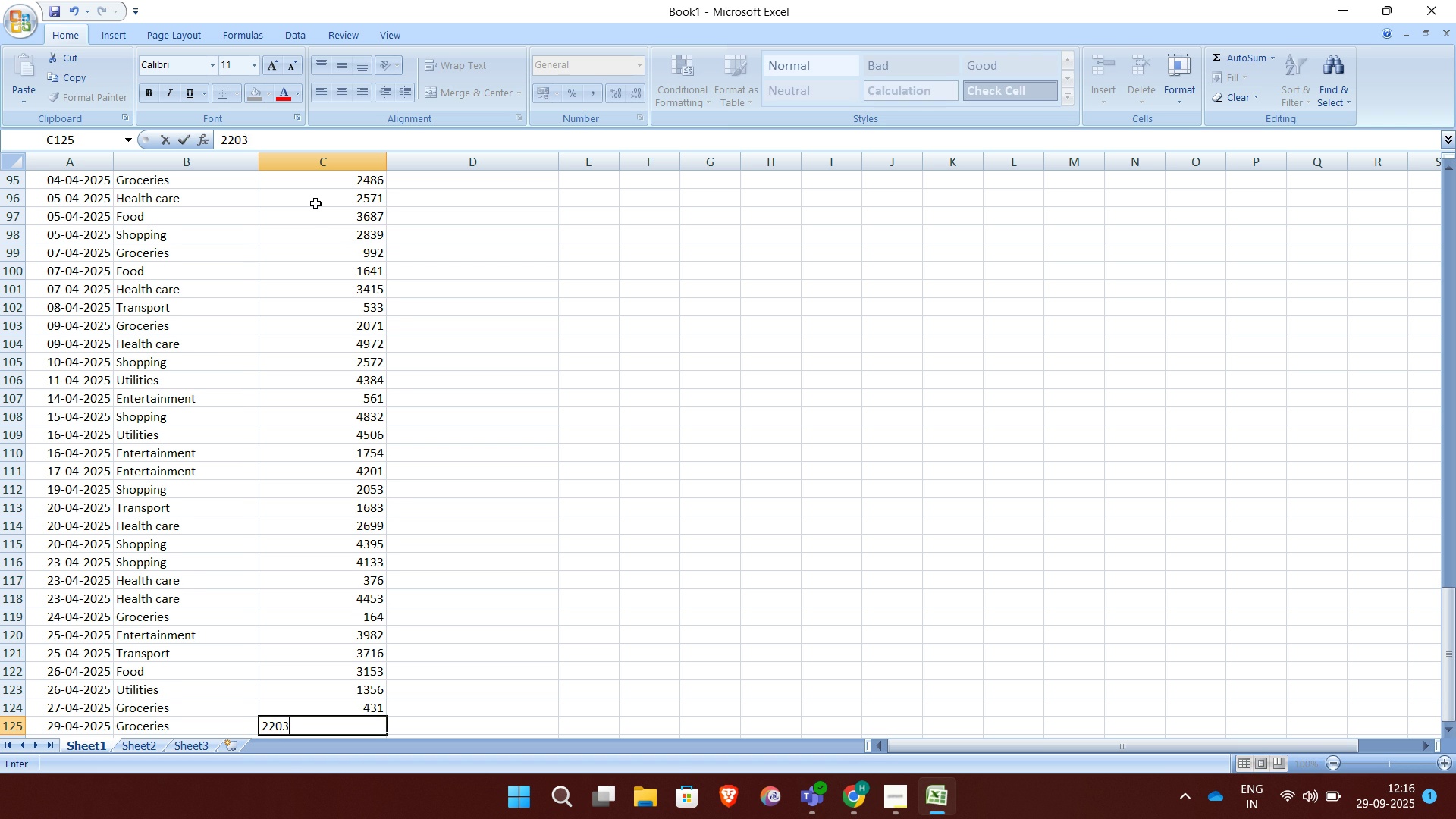 
key(Enter)
 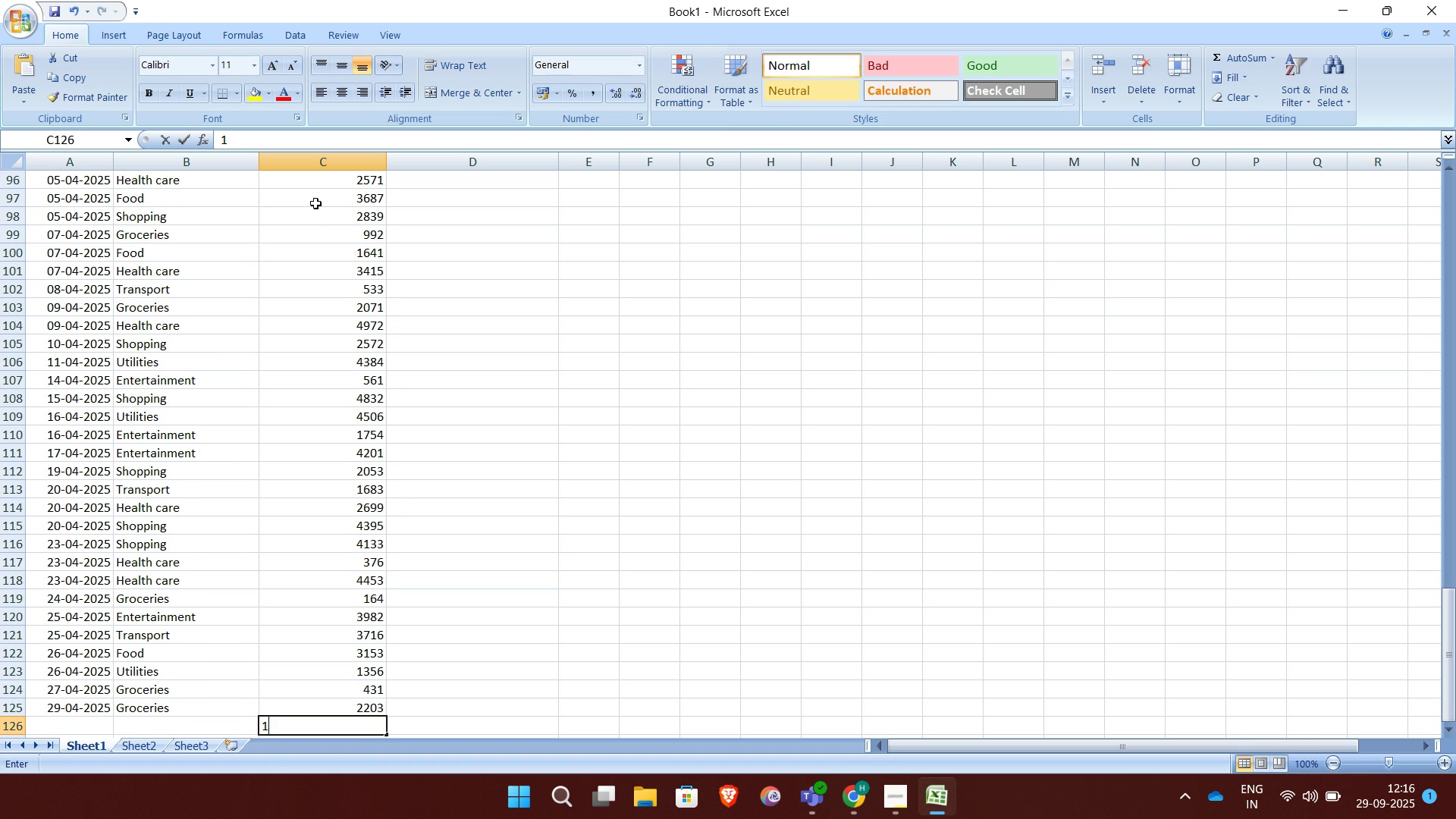 
type(1390)
key(Backspace)
key(Backspace)
key(Backspace)
key(Backspace)
 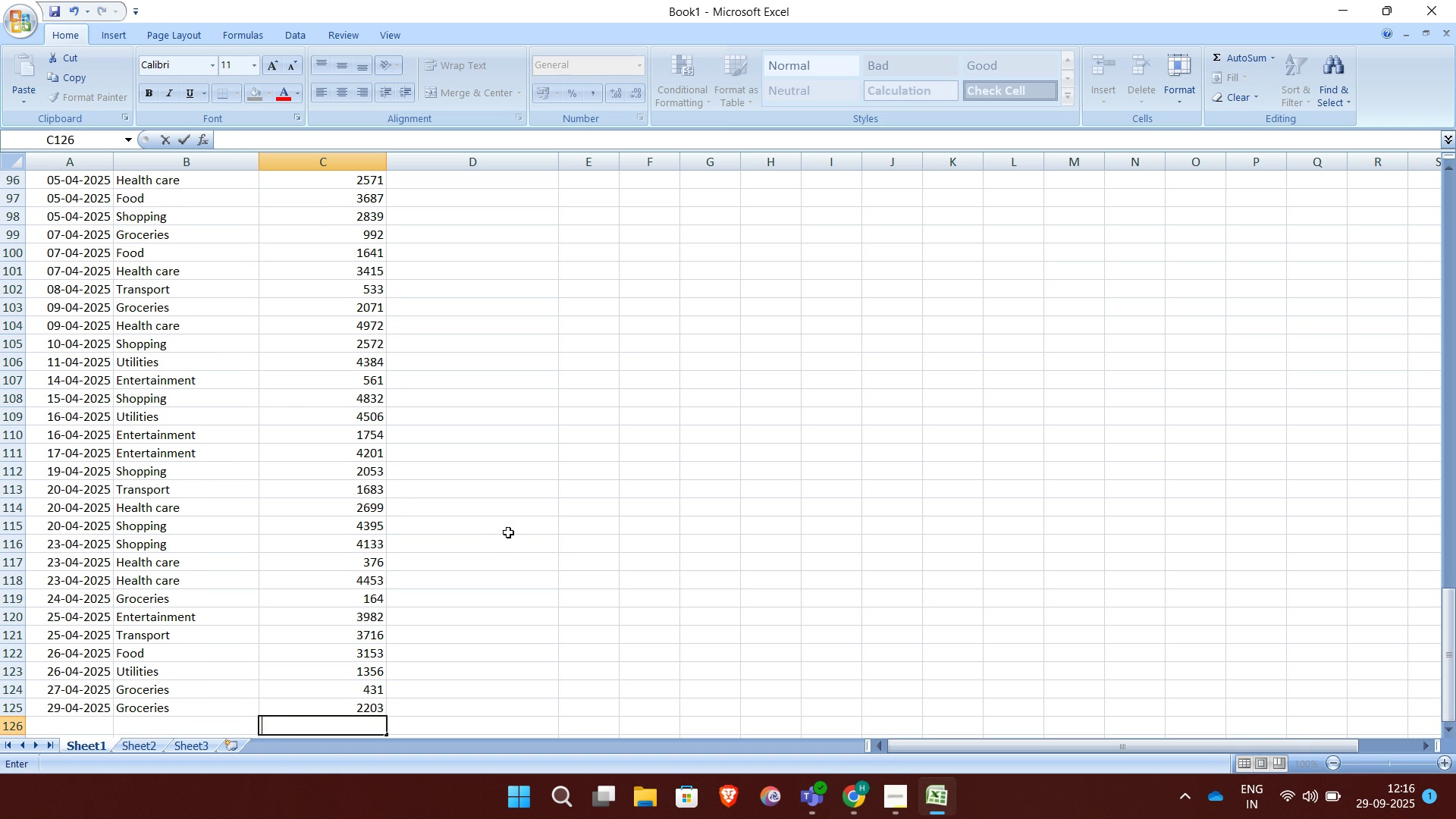 
left_click([508, 532])
 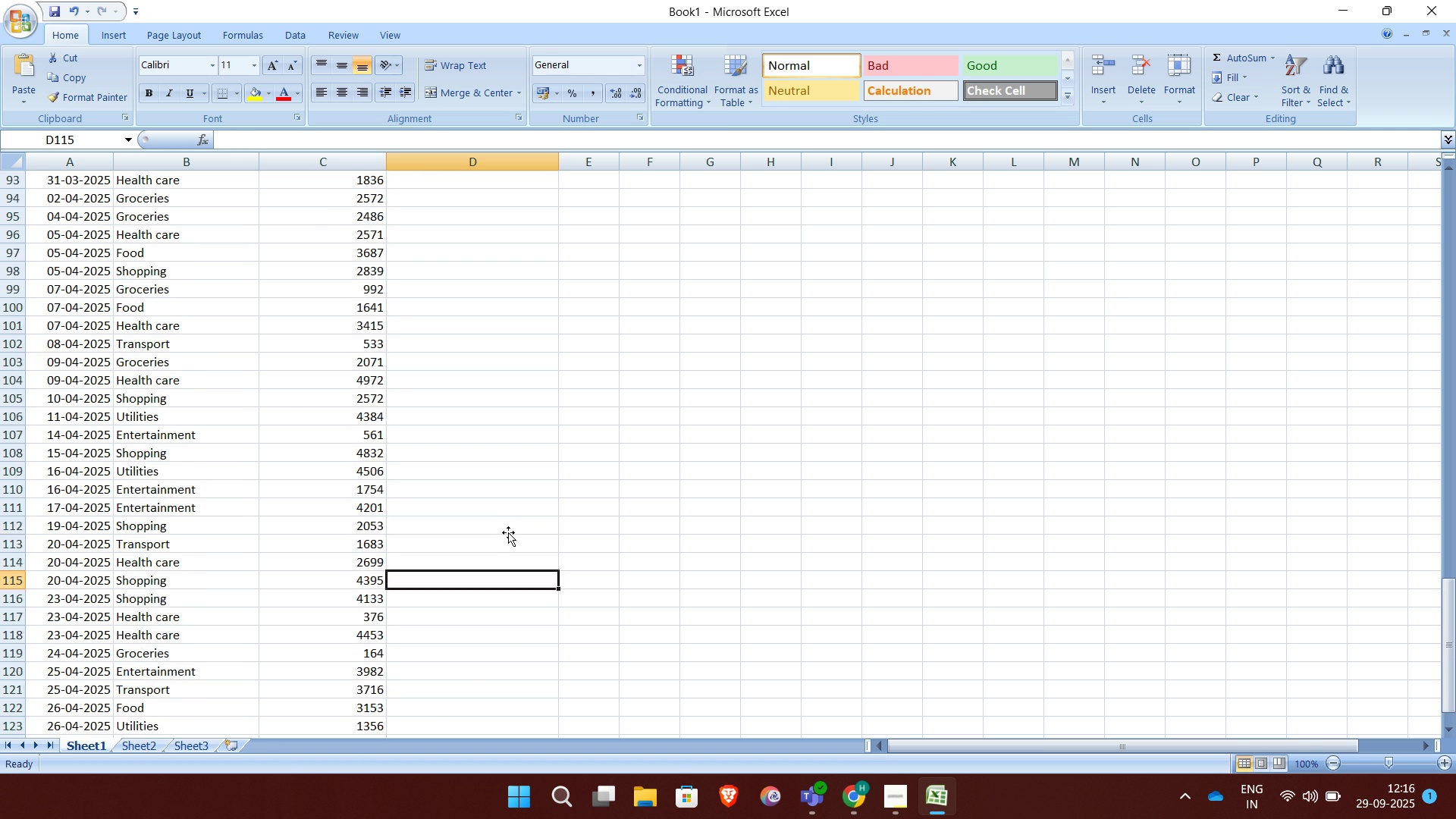 
scroll: coordinate [508, 532], scroll_direction: up, amount: 57.0
 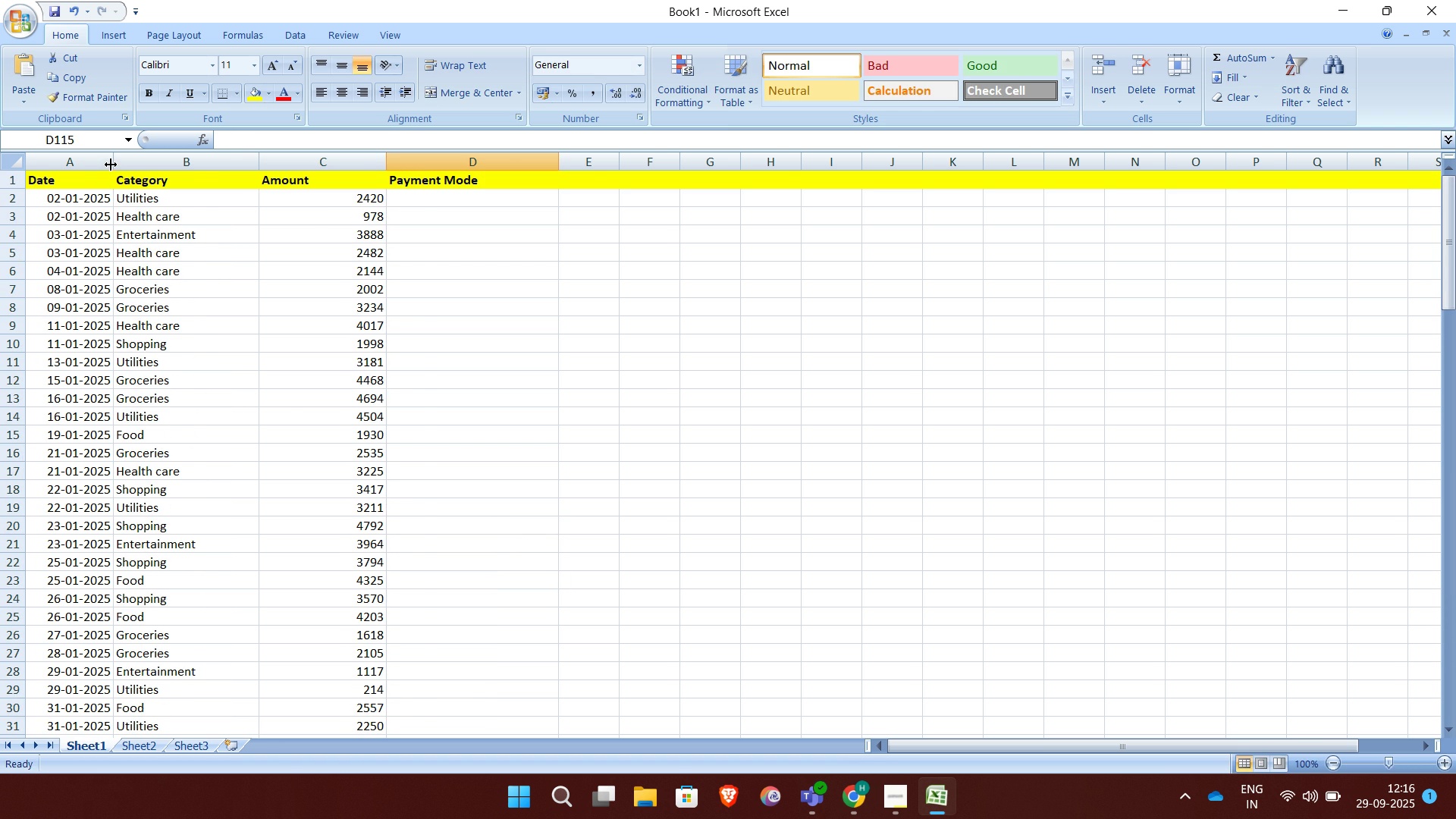 
left_click_drag(start_coordinate=[111, 165], to_coordinate=[149, 174])
 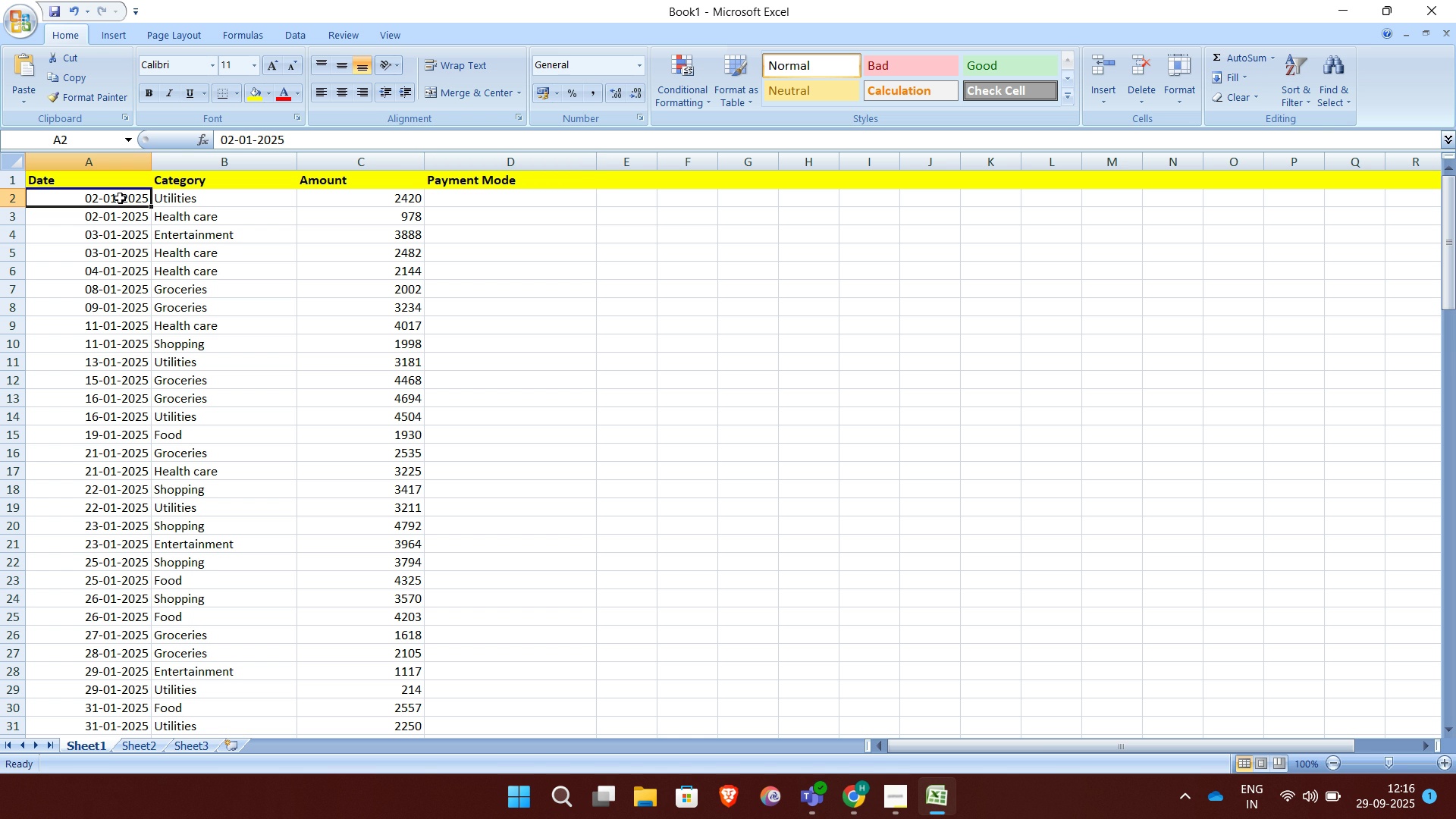 
left_click([120, 198])
 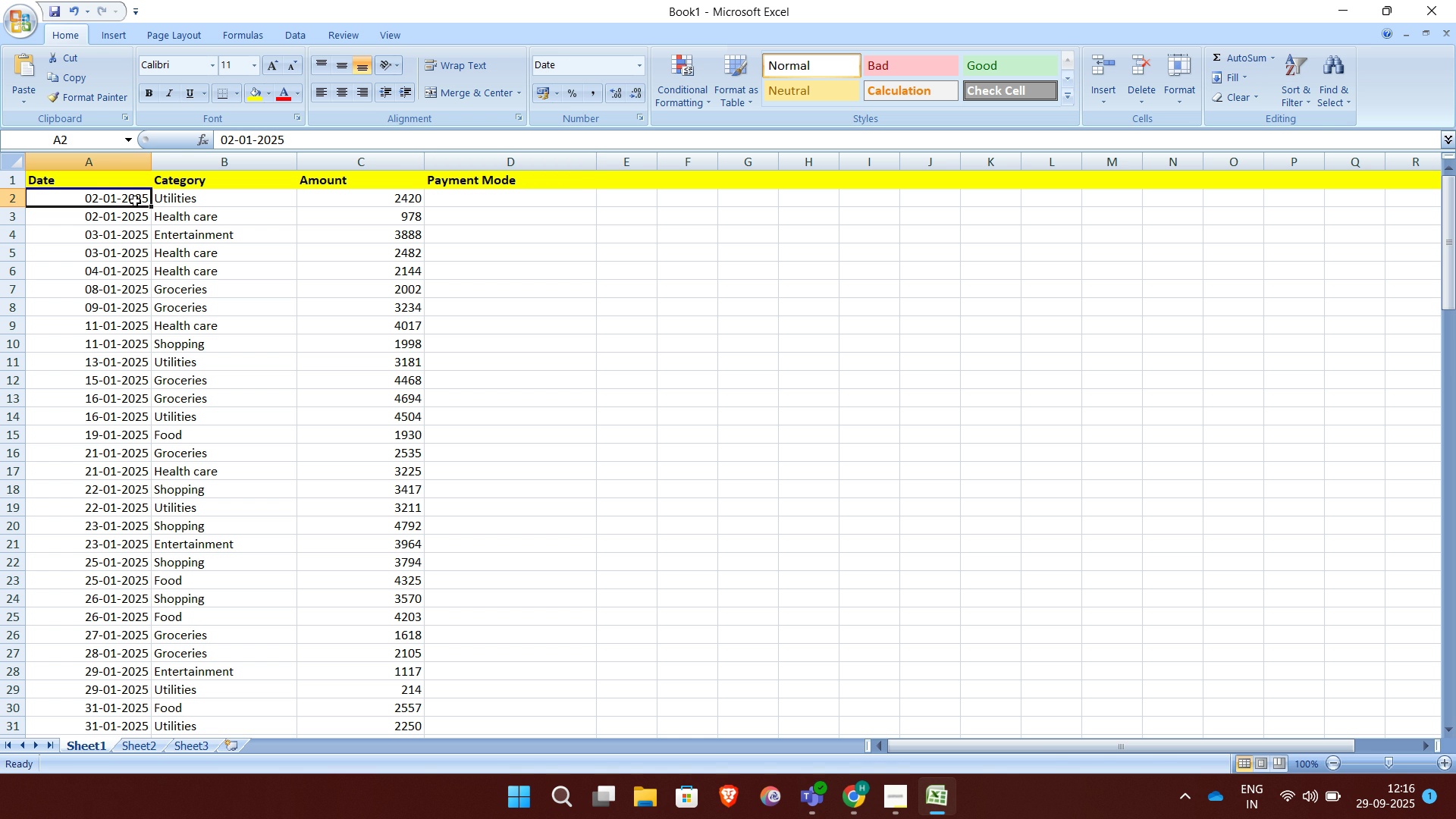 
hold_key(key=ArrowDown, duration=1.52)
 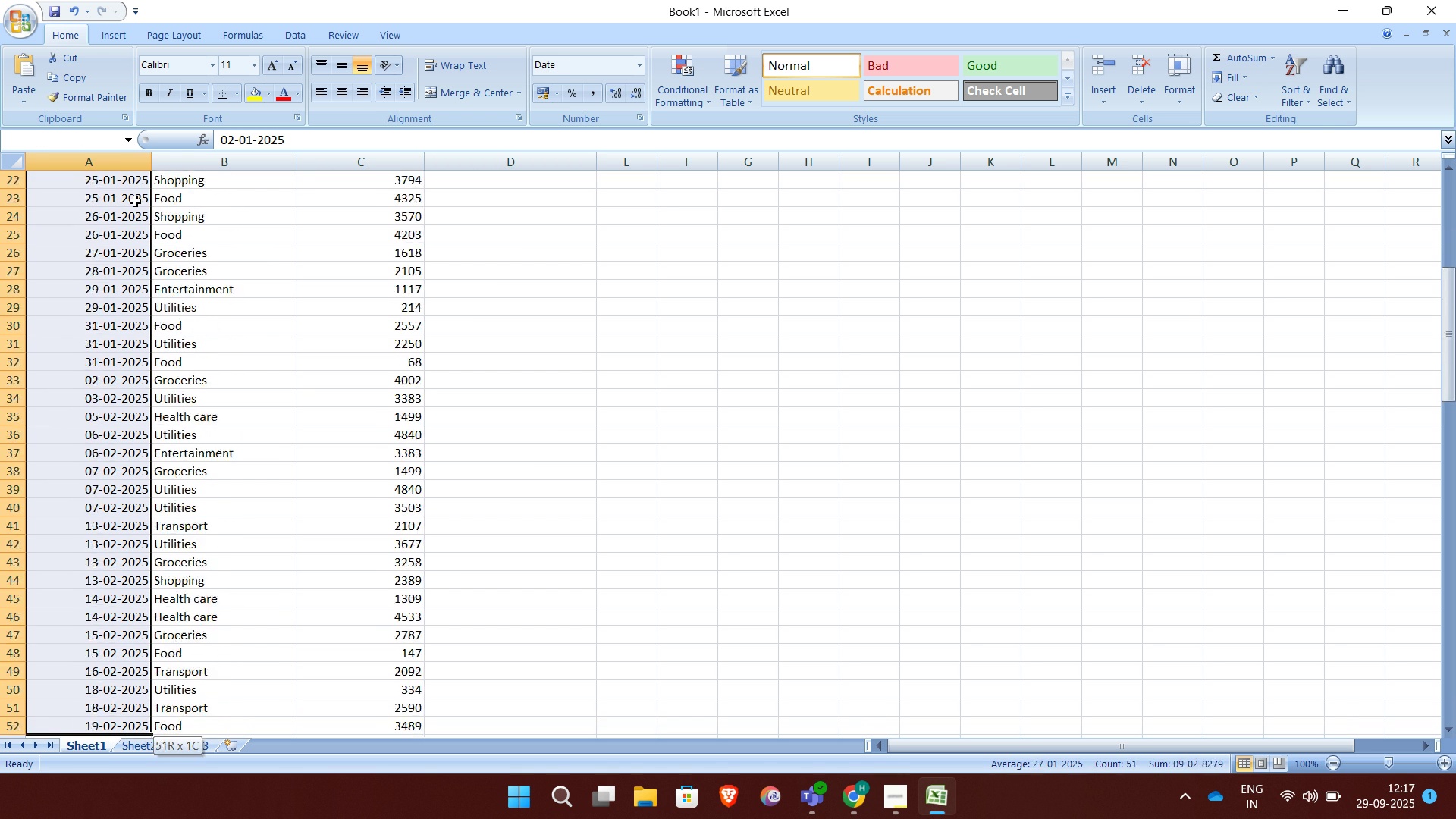 
hold_key(key=ArrowDown, duration=1.5)
 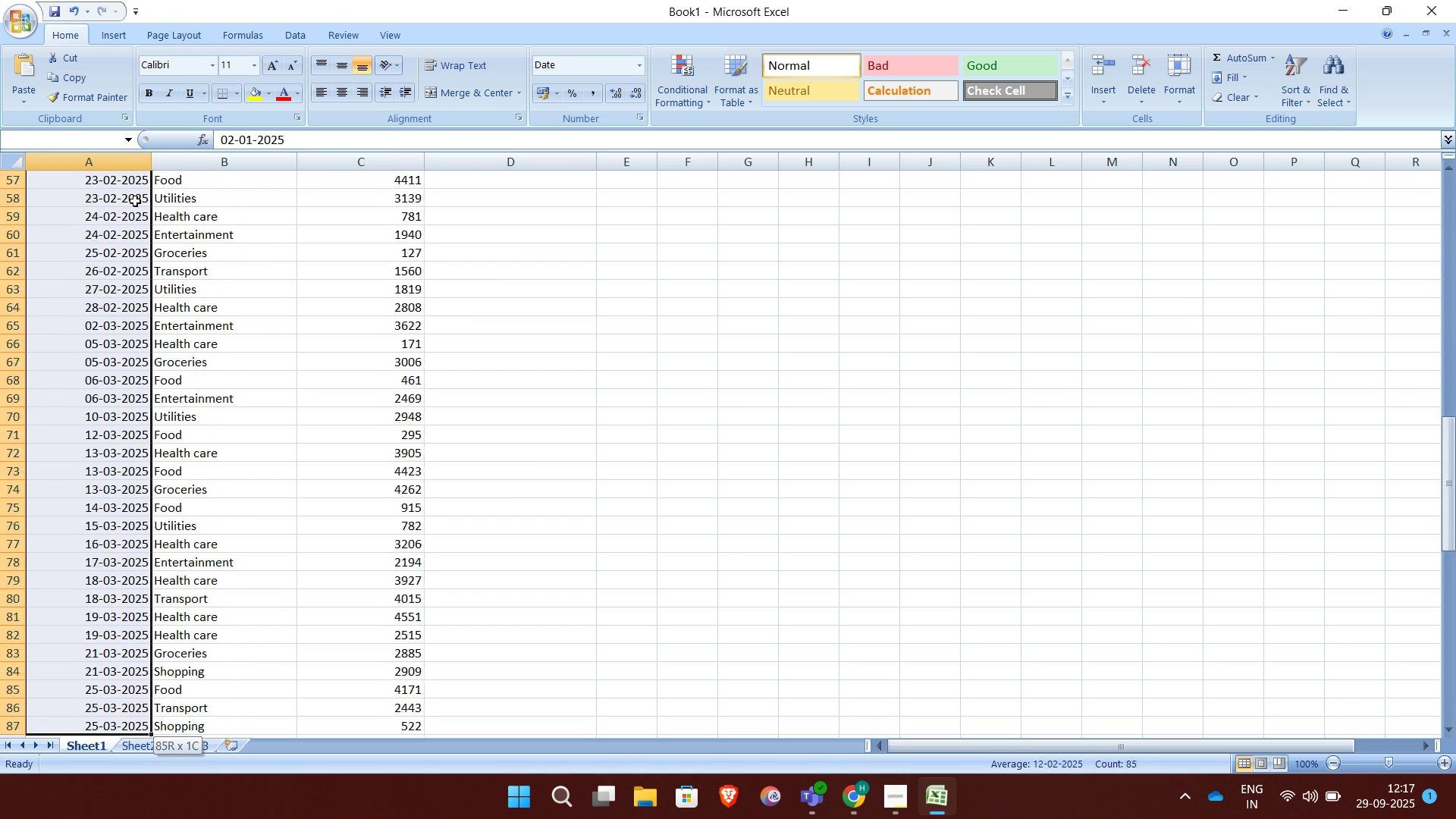 
hold_key(key=ArrowDown, duration=1.5)
 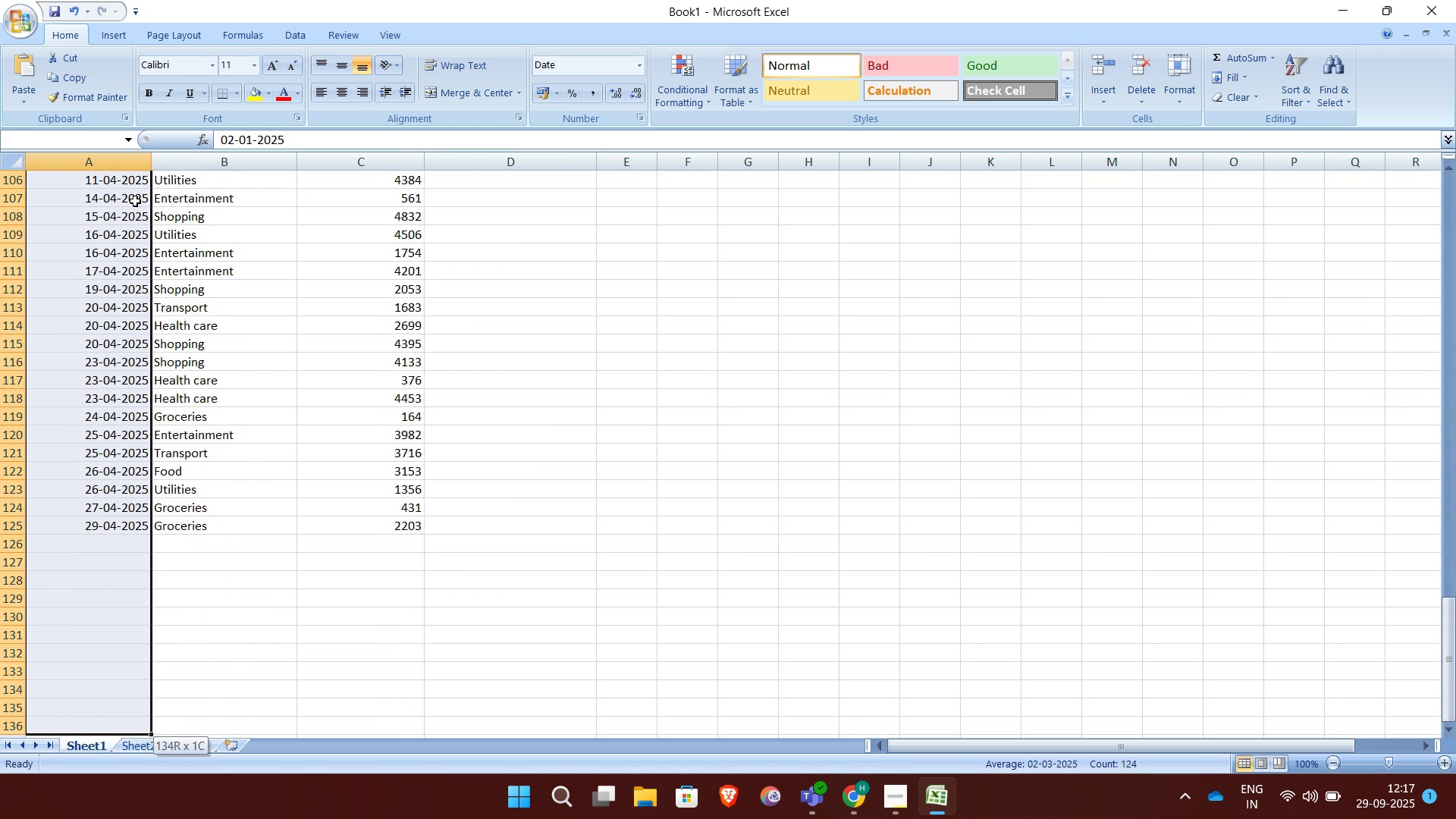 
key(Shift+ArrowDown)
 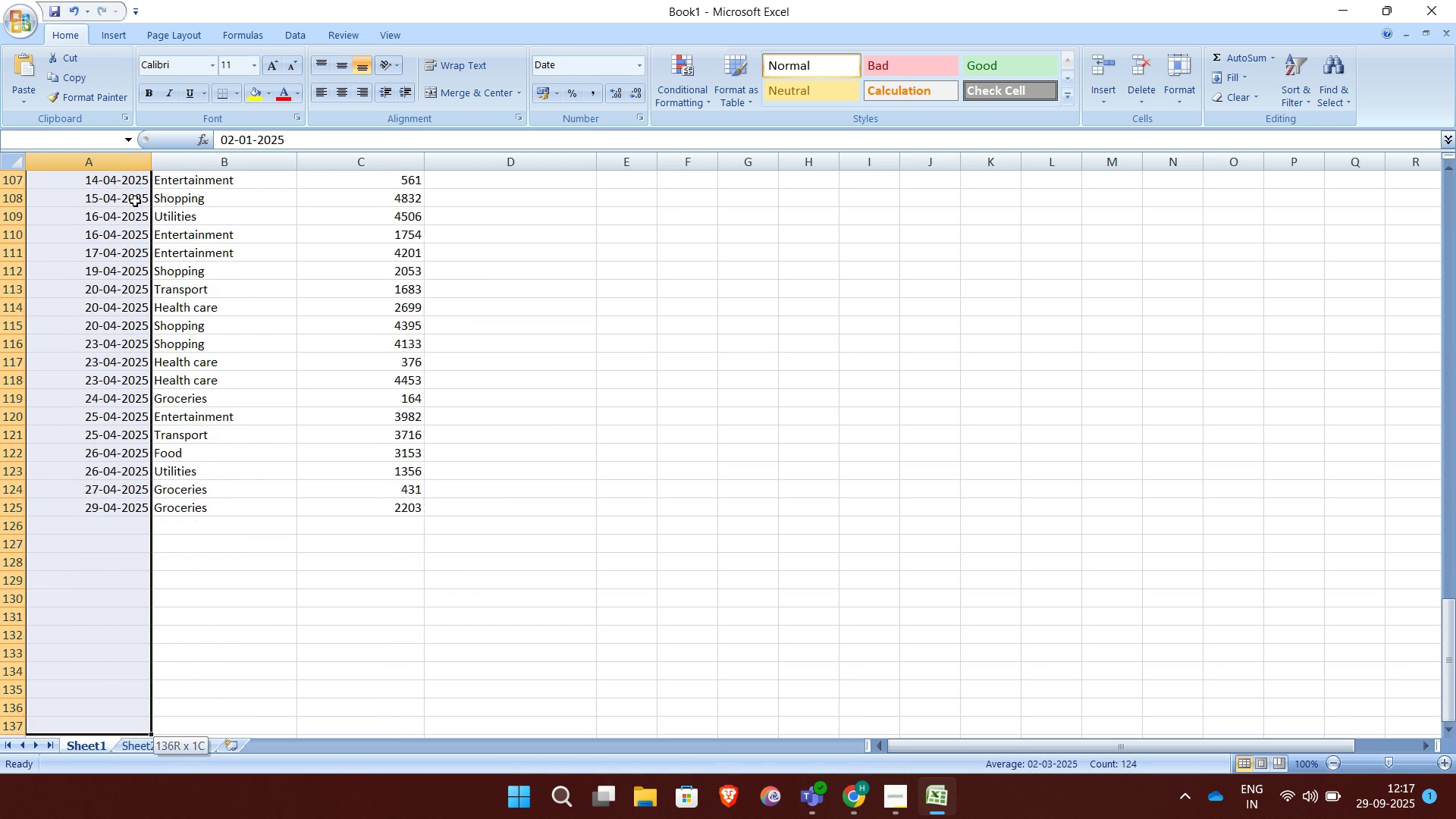 
key(Shift+ArrowDown)
 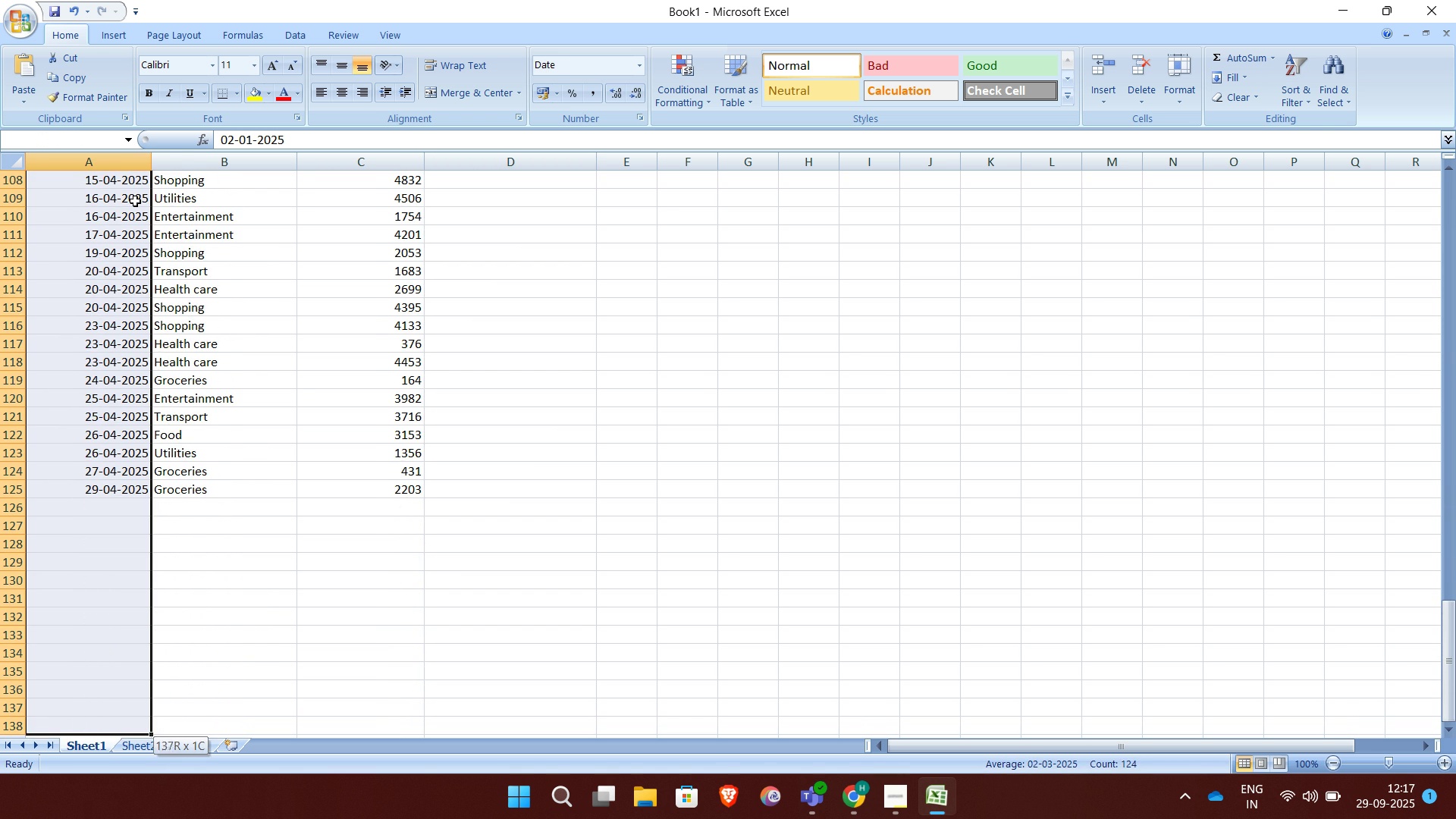 
key(Shift+ArrowDown)
 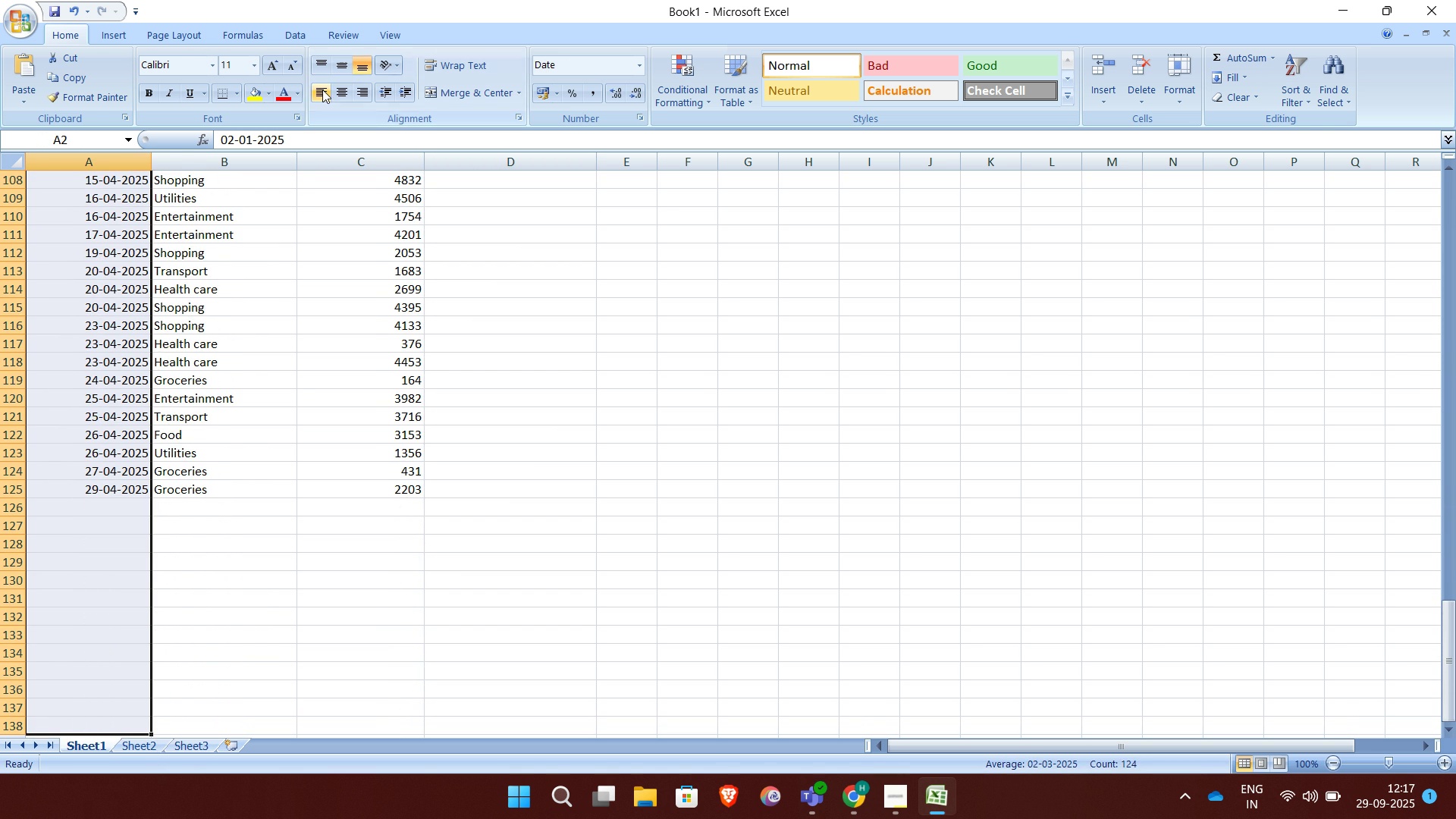 
left_click([322, 90])
 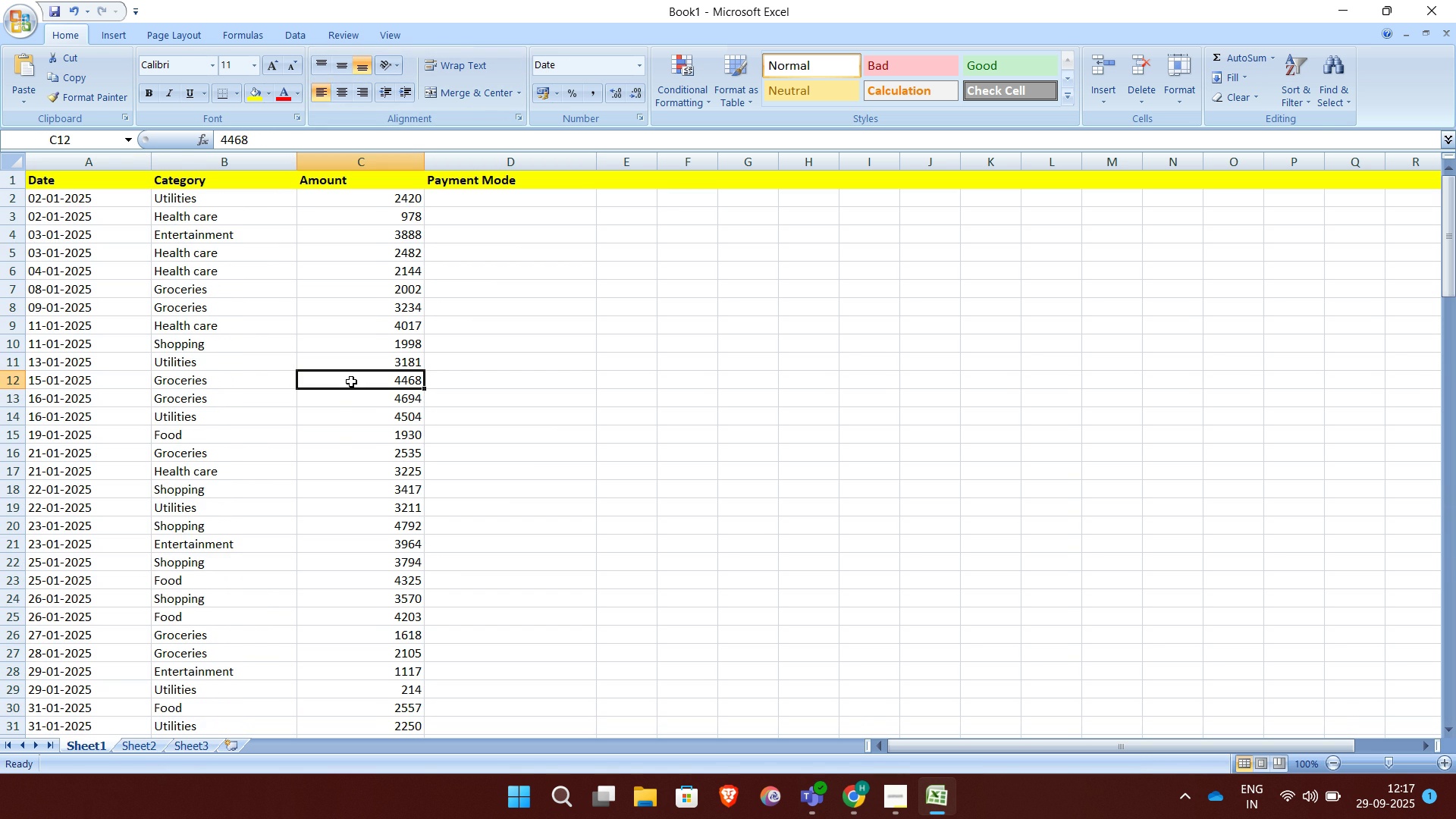 
left_click([351, 381])
 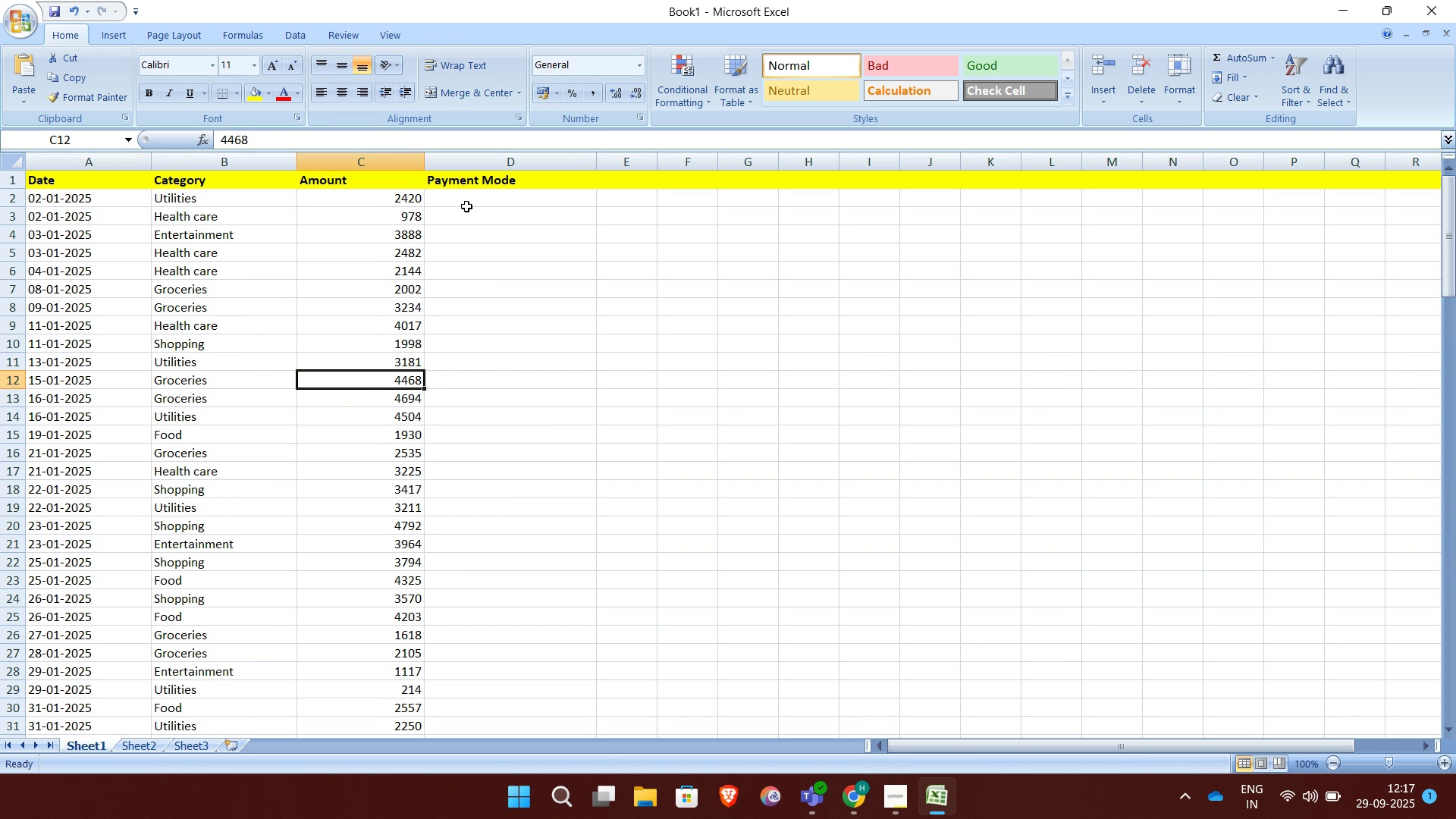 
left_click([466, 206])
 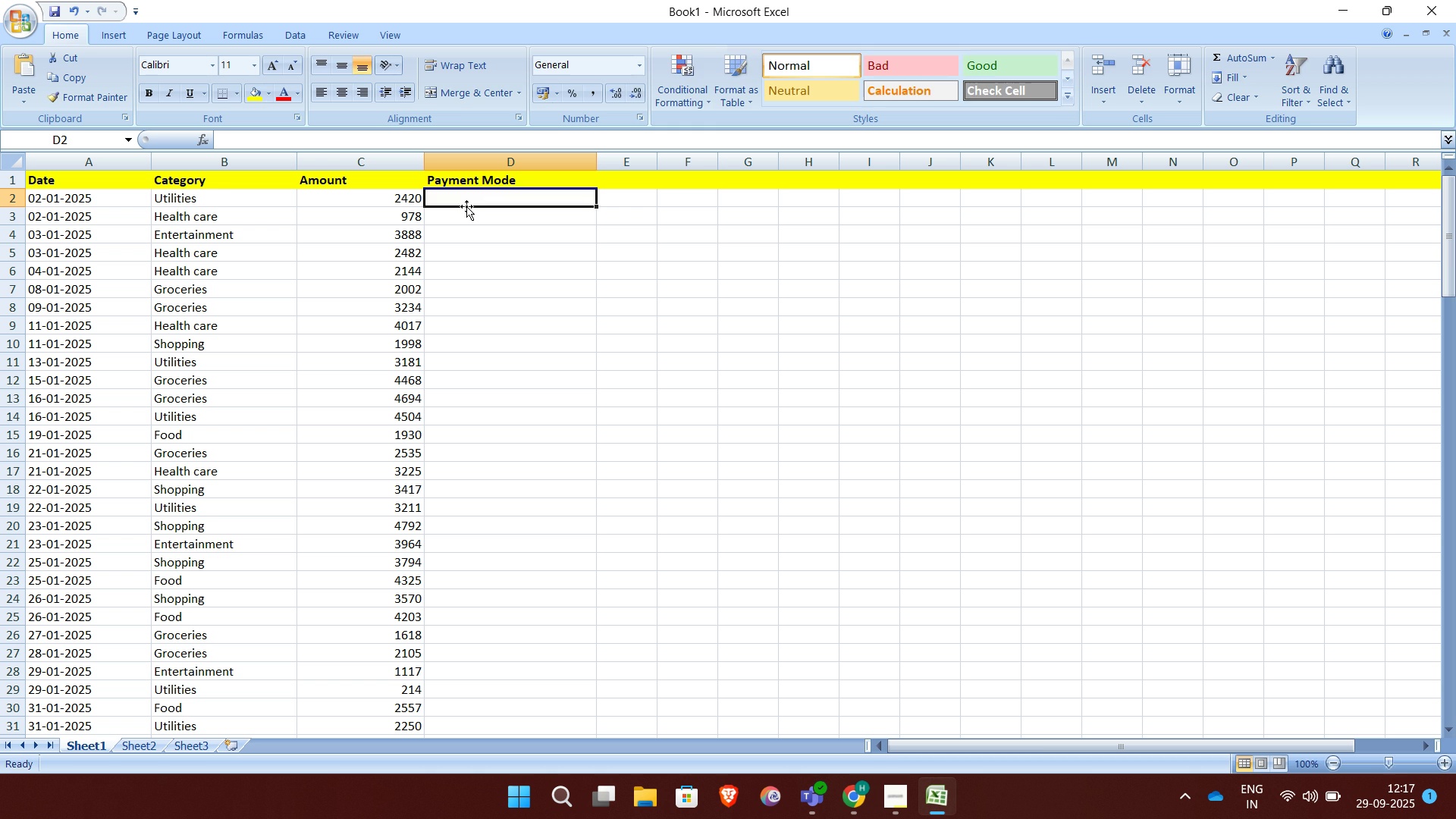 
type(Credit Card)
 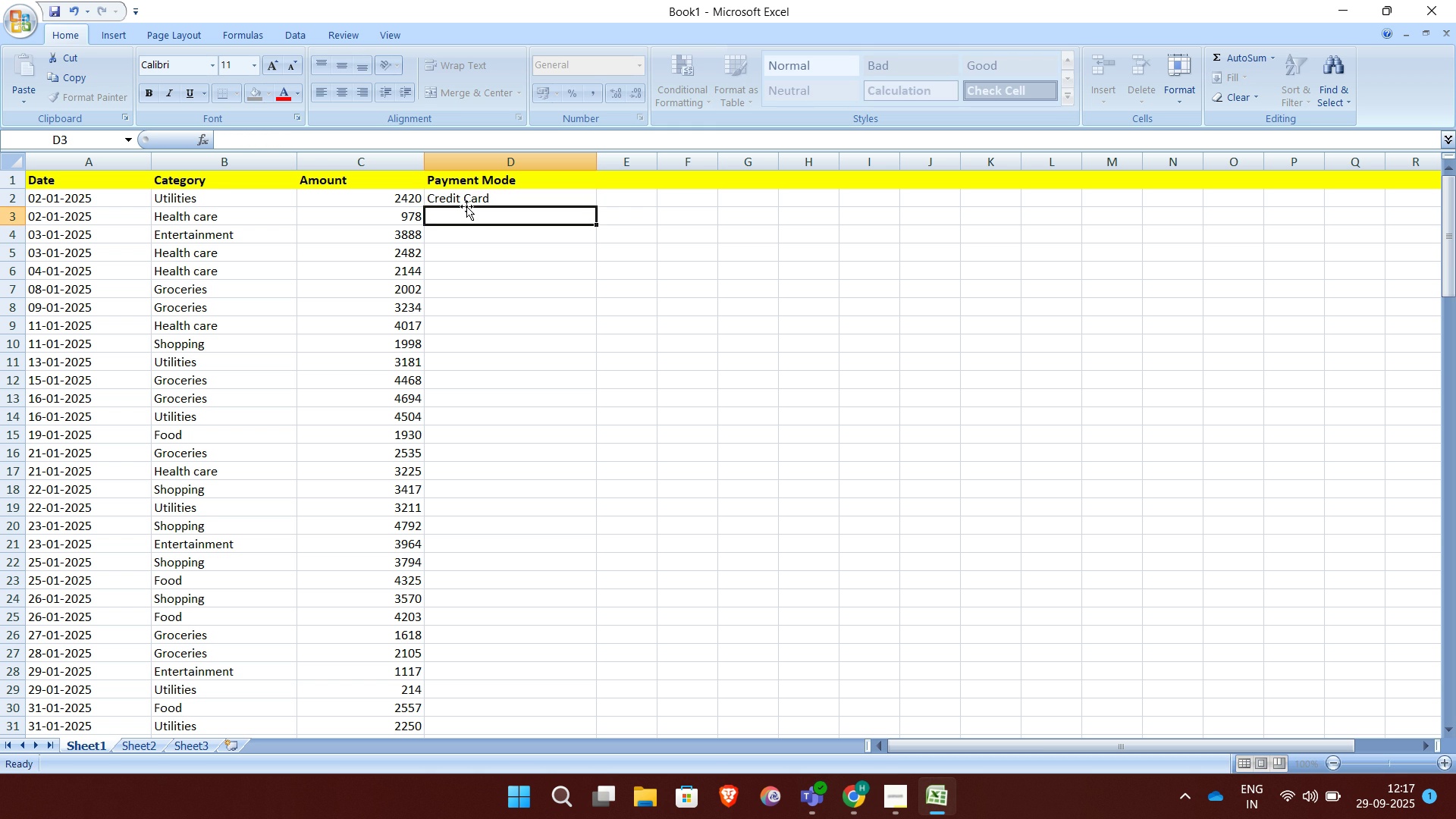 
key(Enter)
 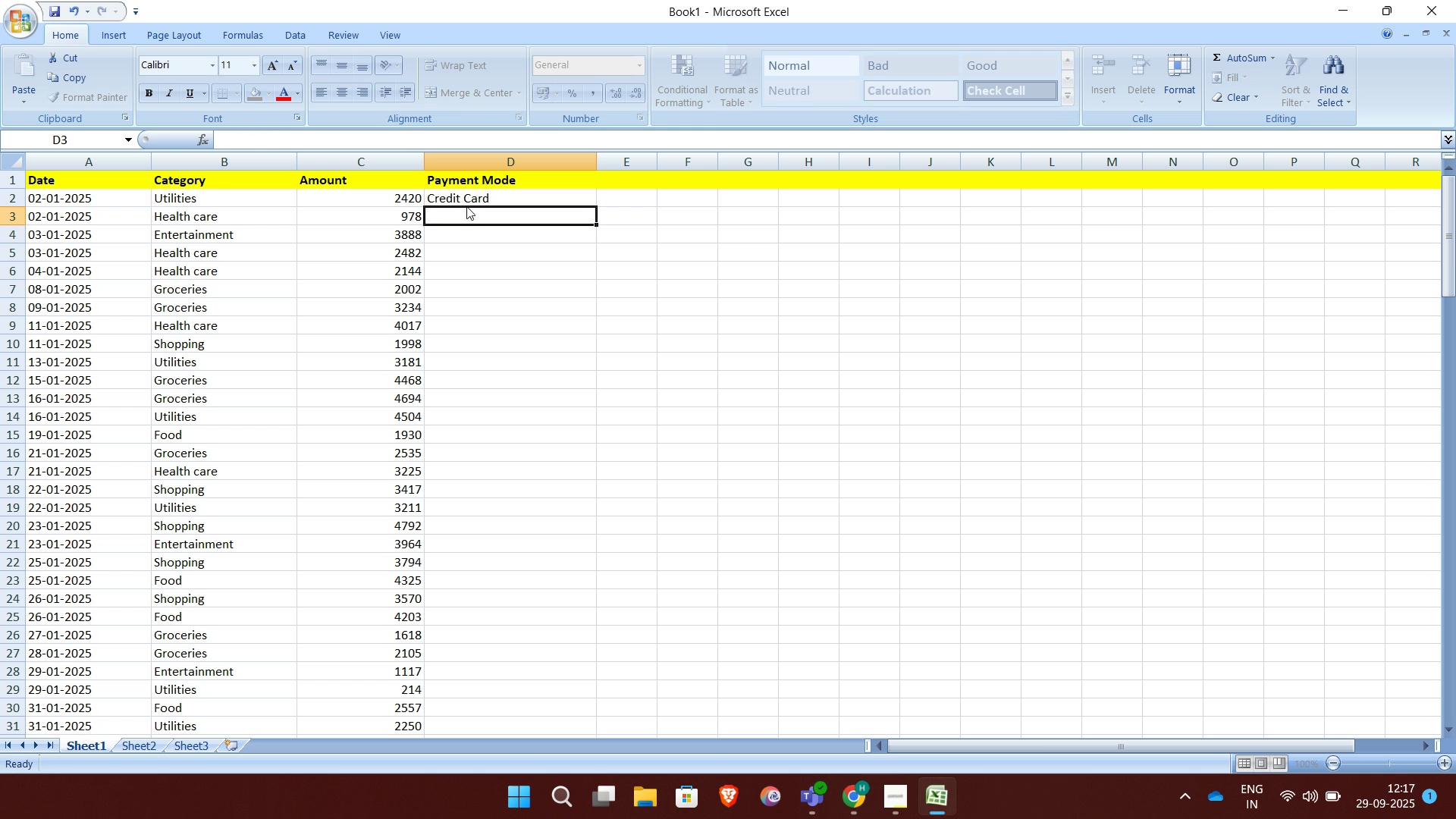 
type(Cash)
 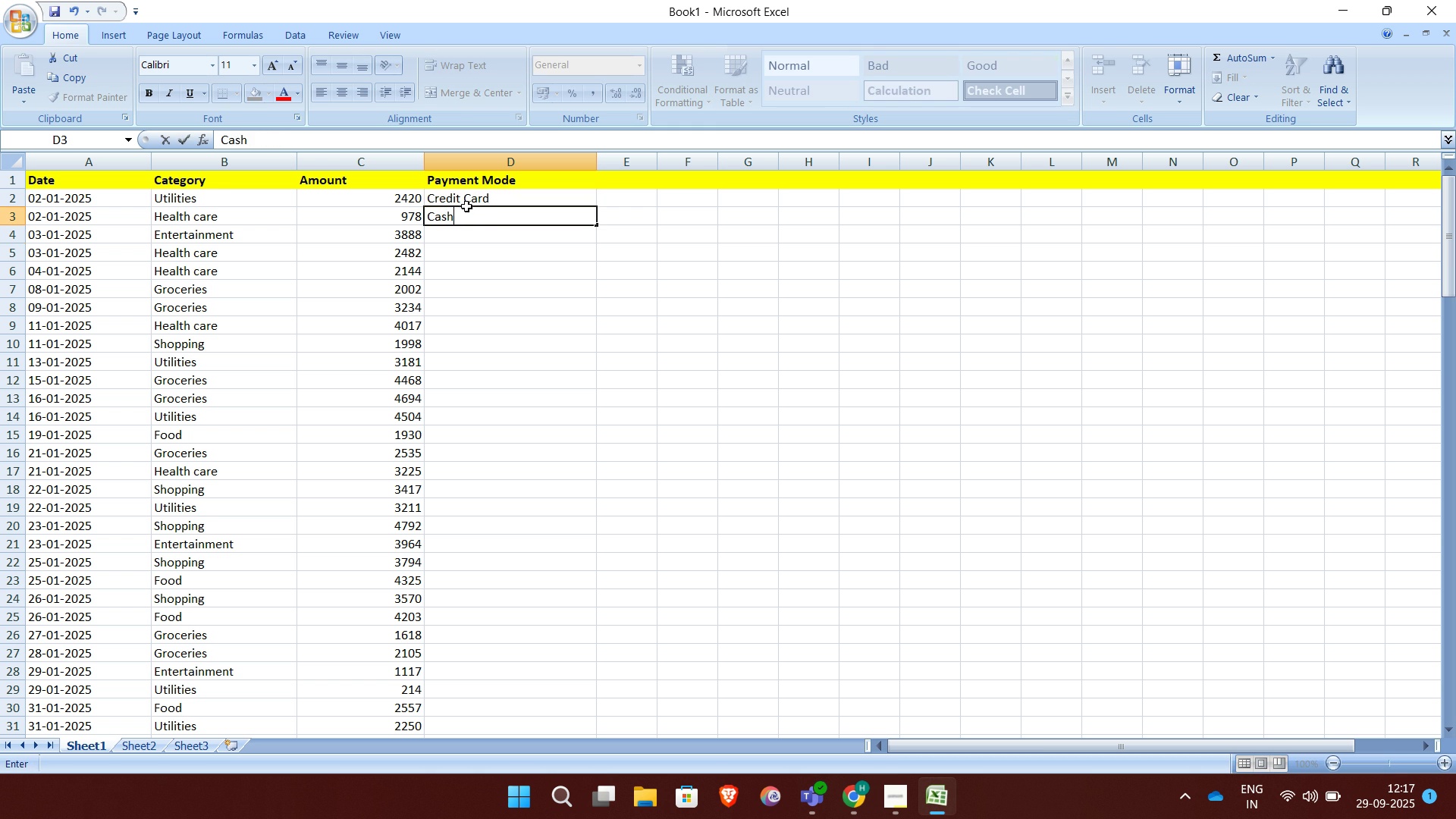 
key(Enter)
 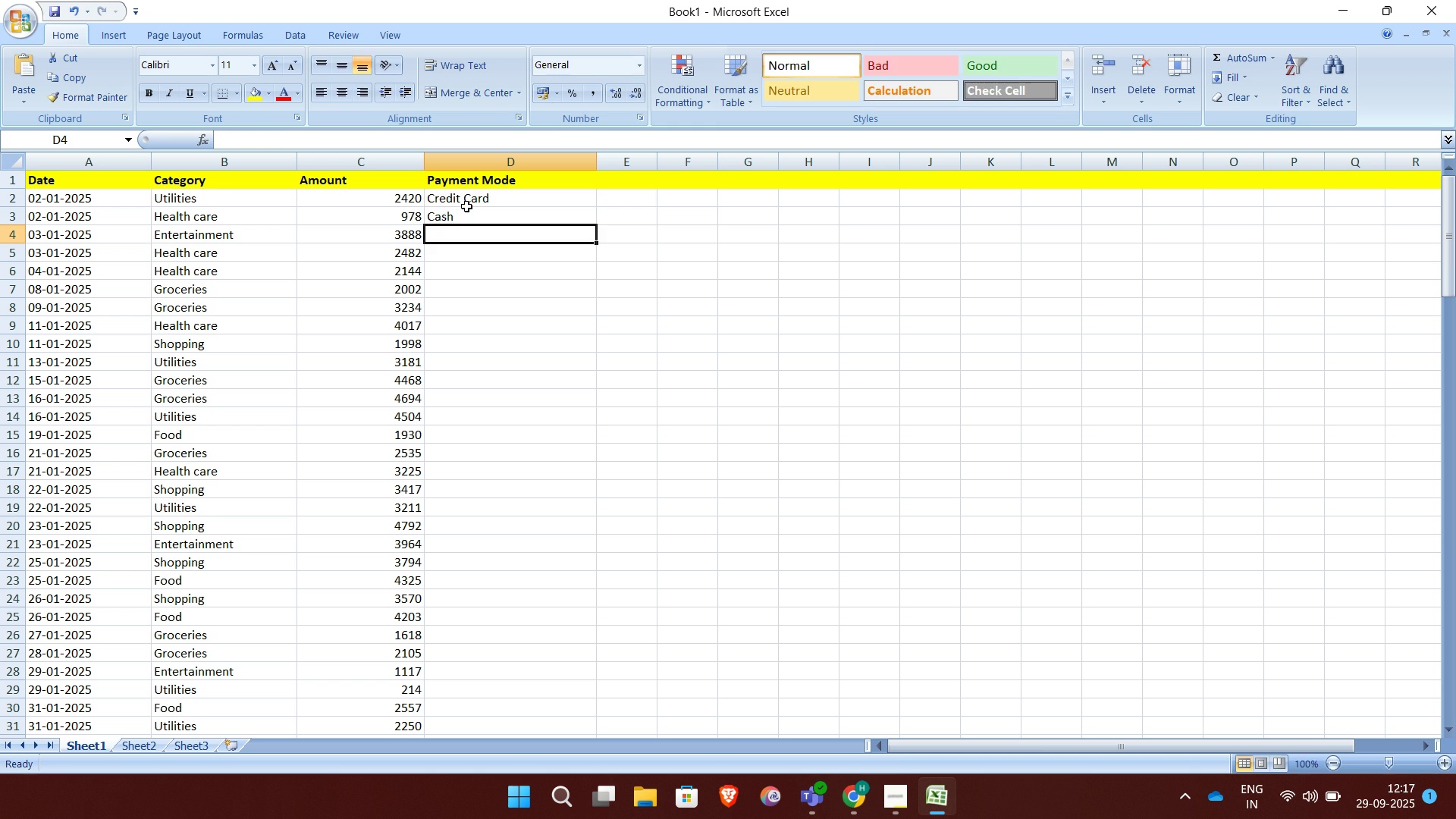 
type(UPIDebit Card)
 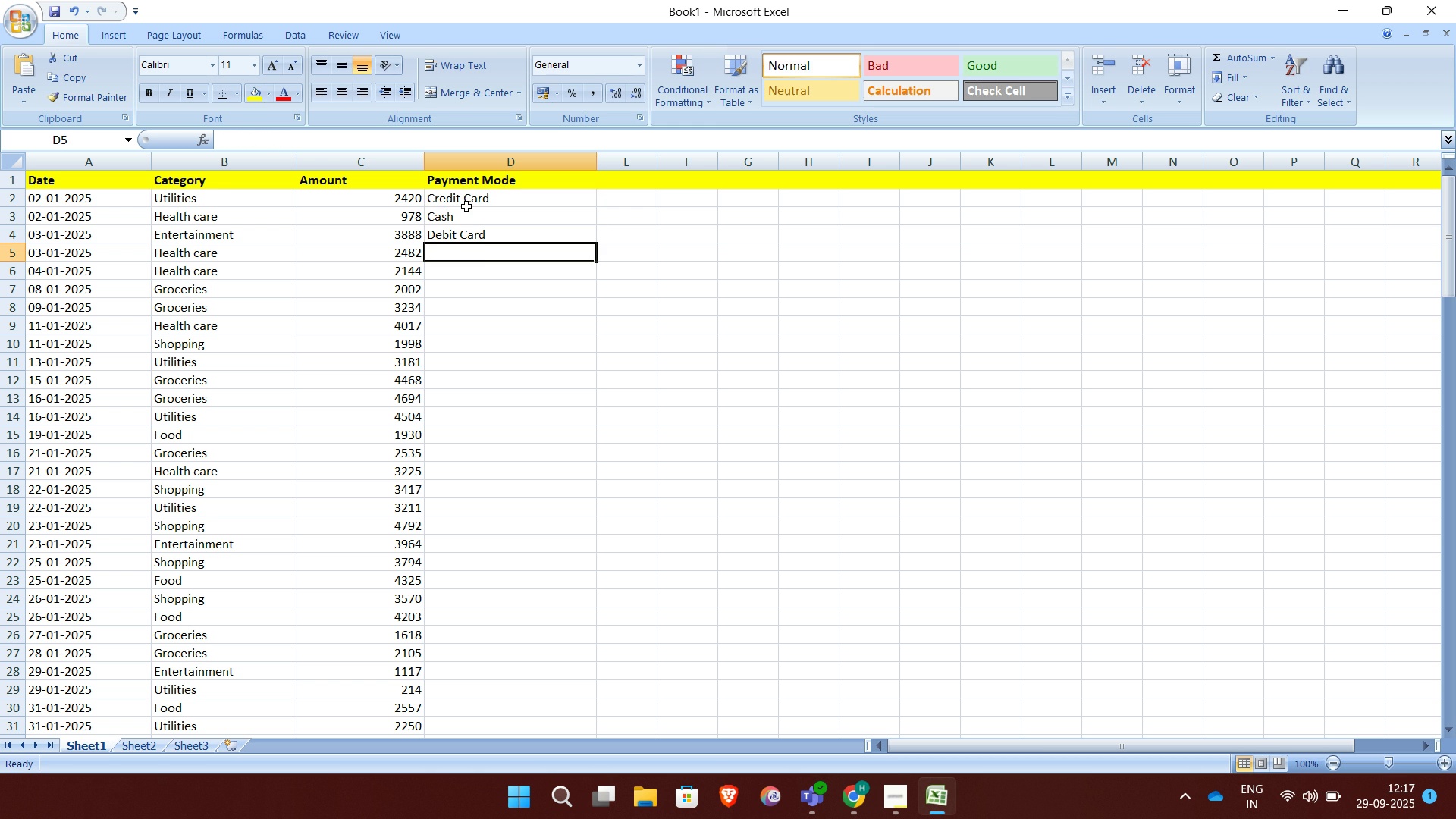 
hold_key(key=Backspace, duration=0.64)
 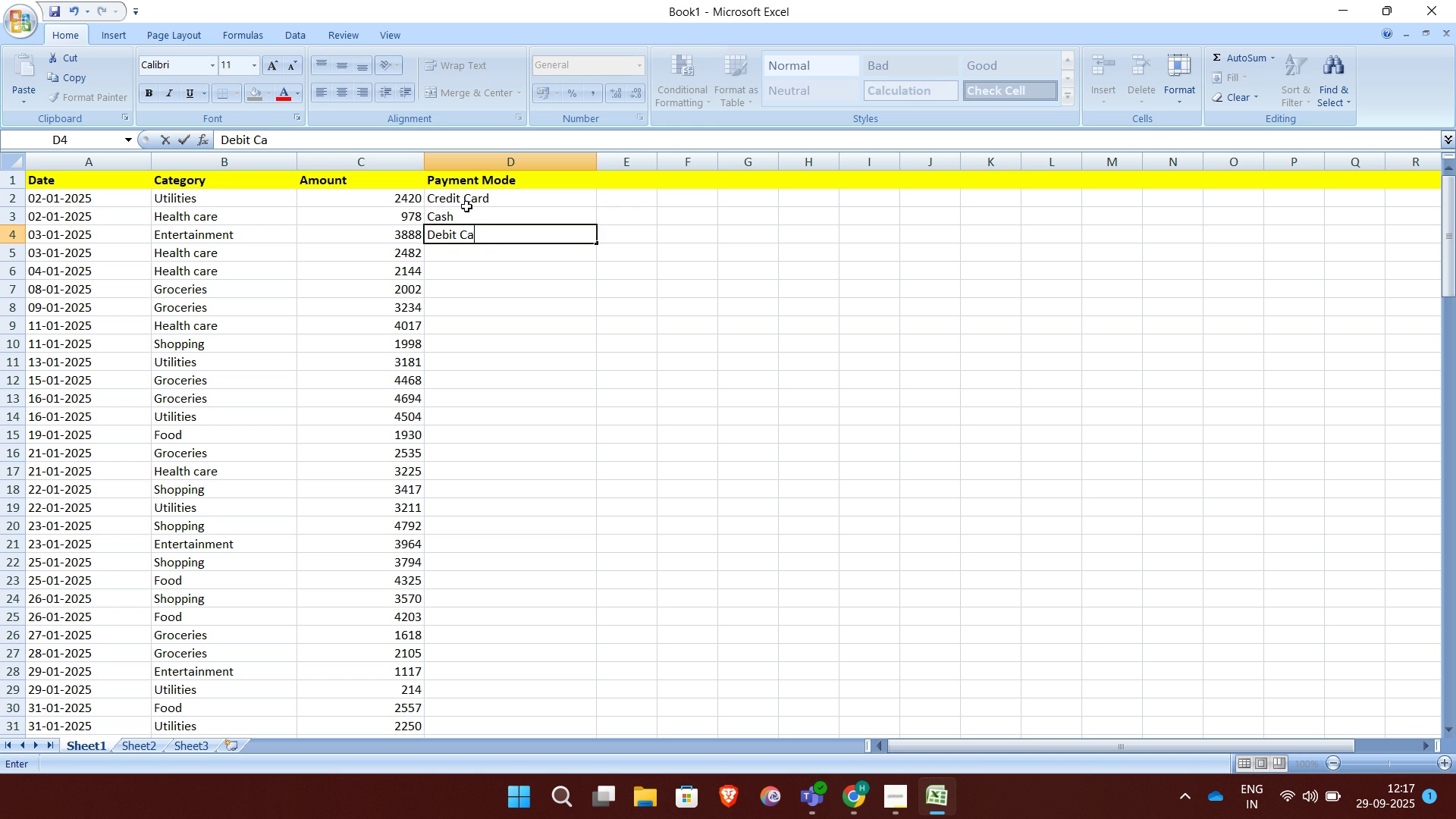 
key(Enter)
 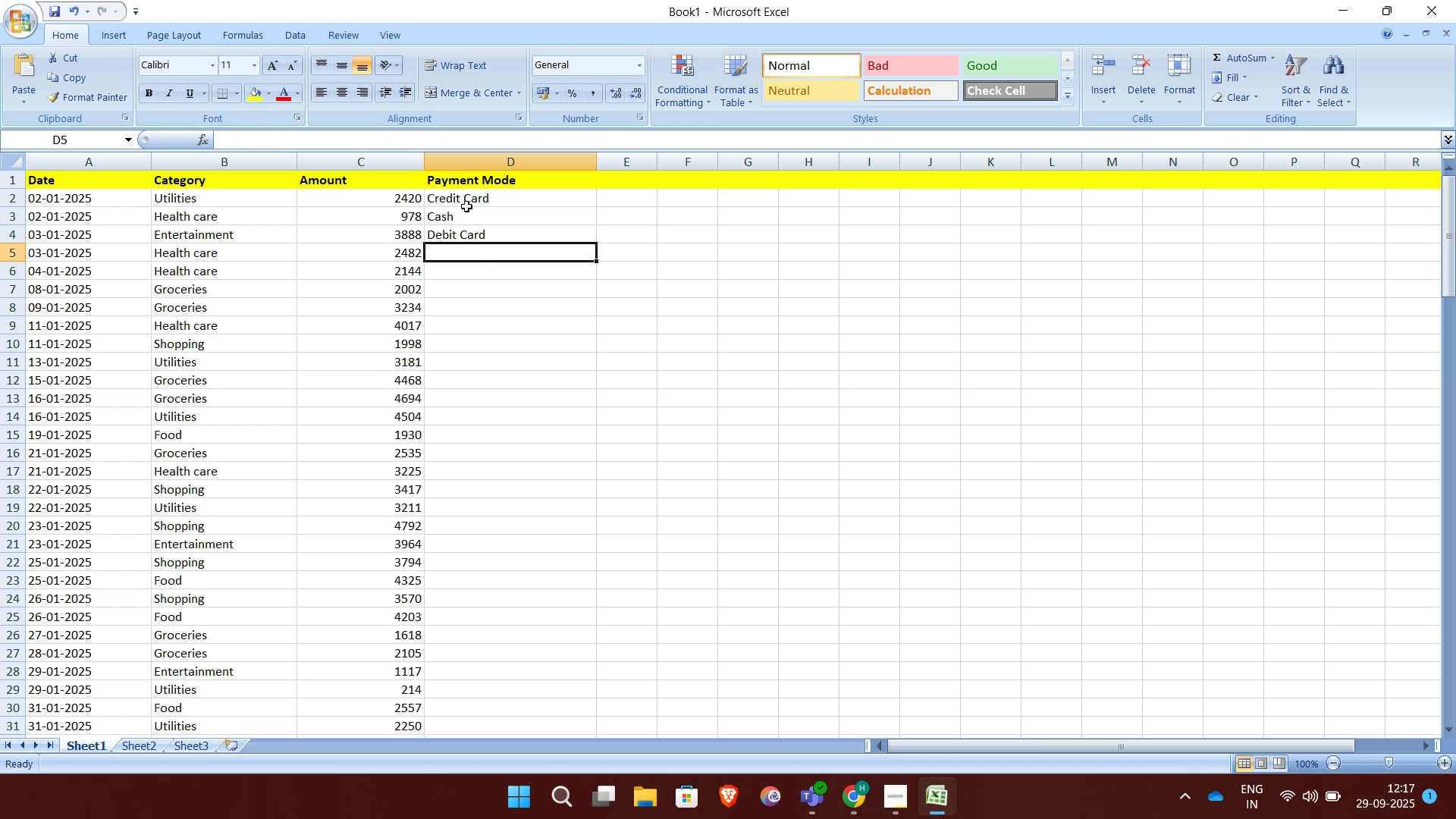 
key(CapsLock)
 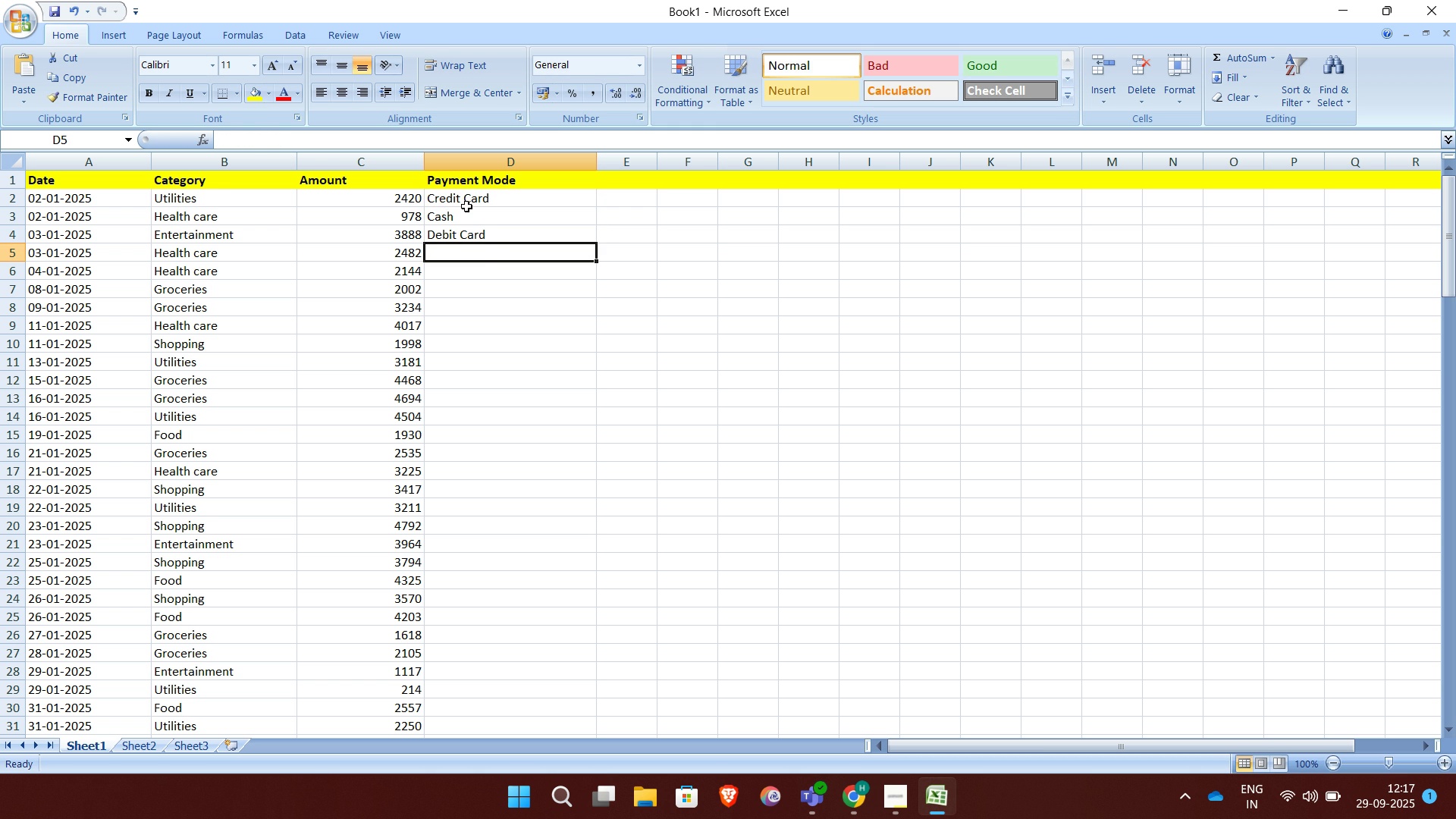 
key(D)
 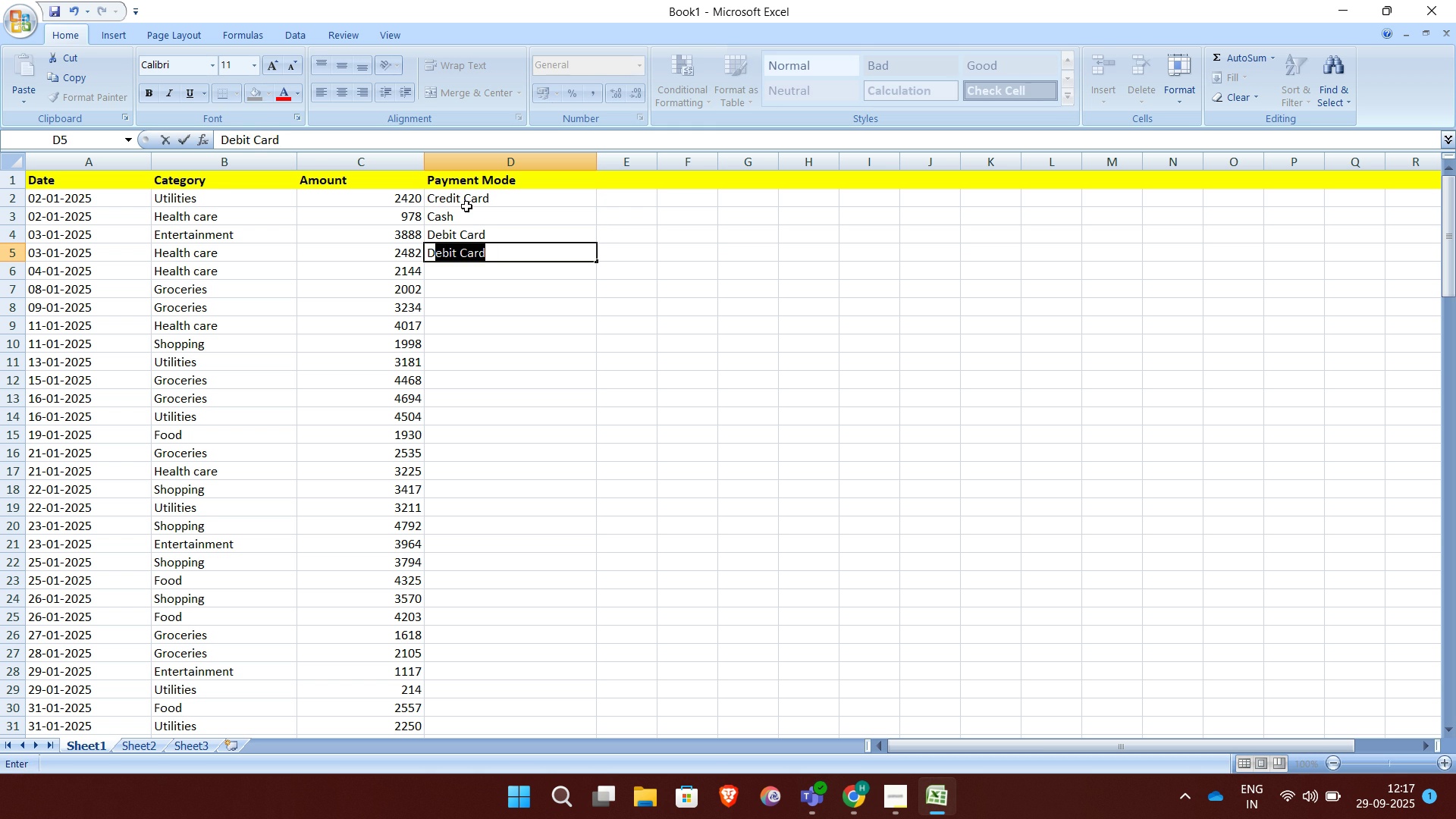 
key(Enter)
 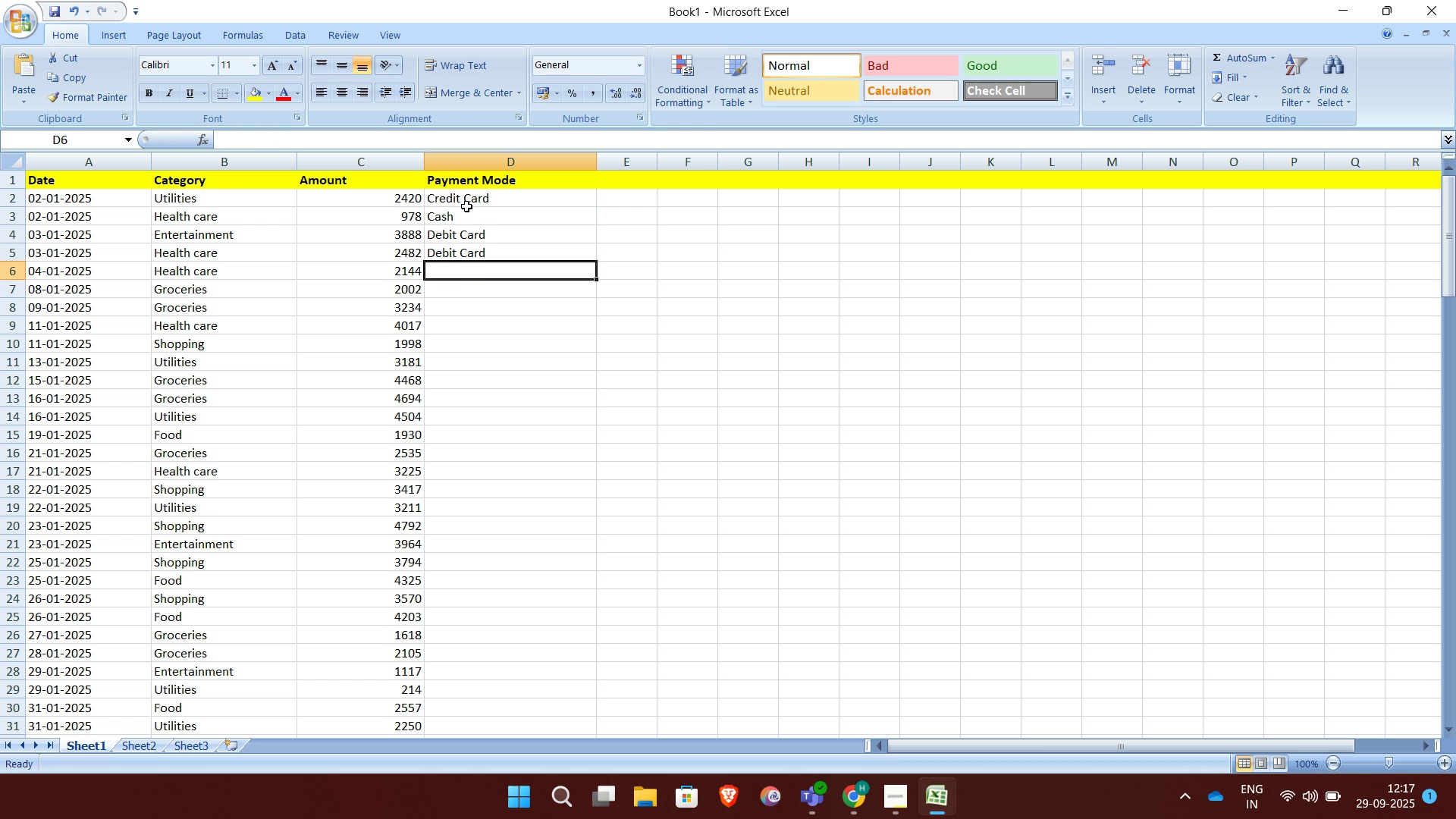 
key(CapsLock)
 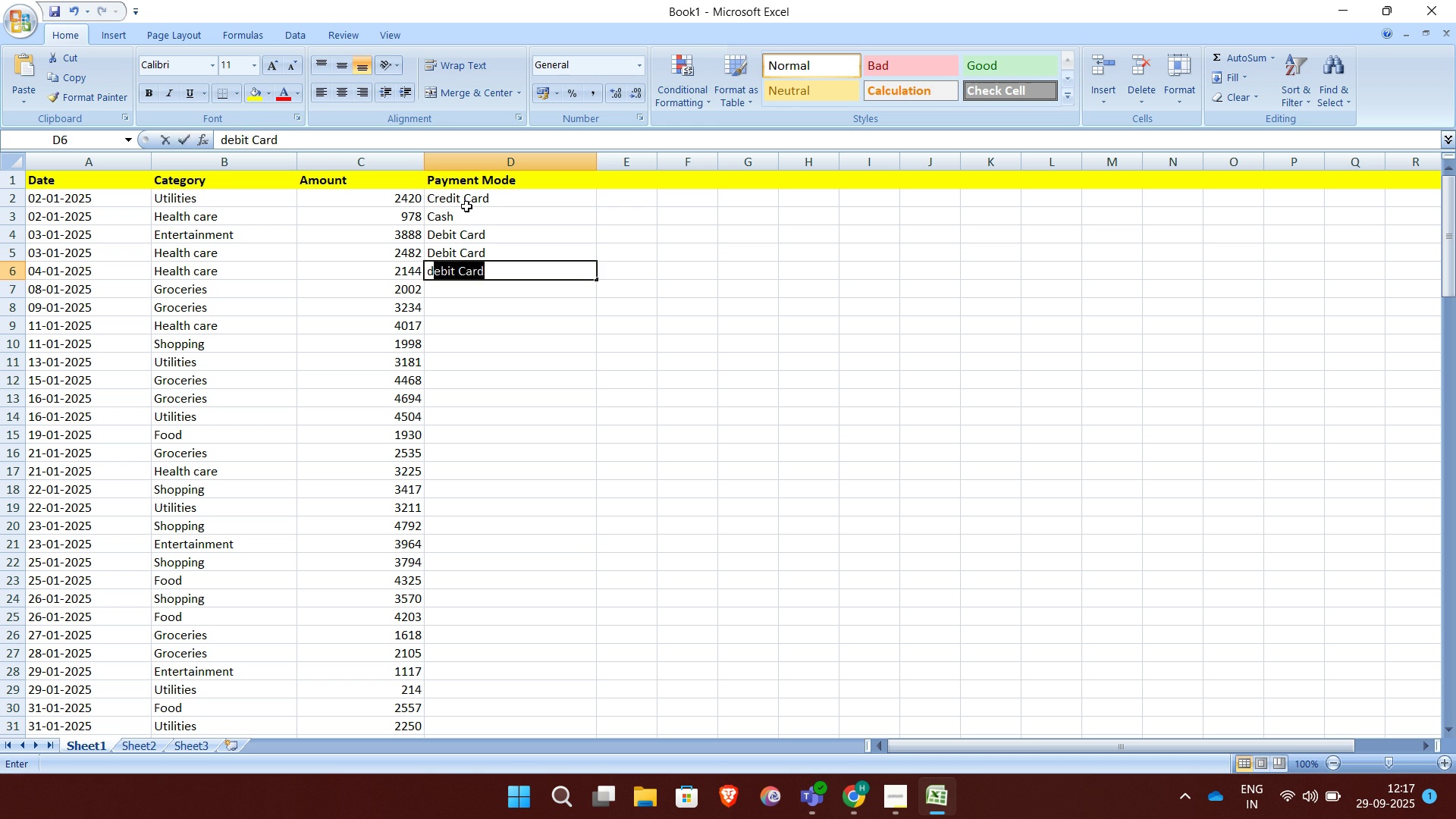 
key(D)
 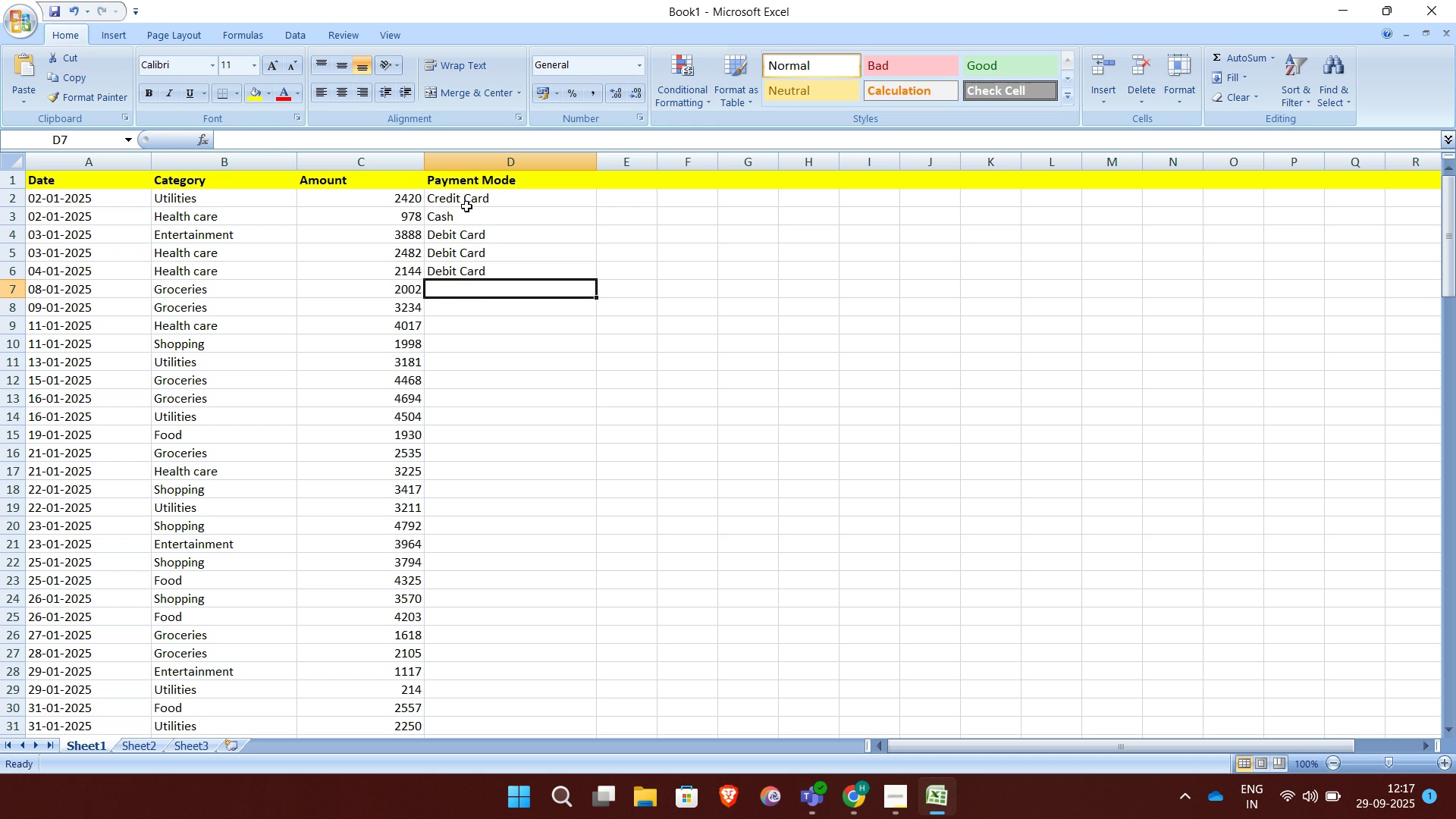 
key(Enter)
 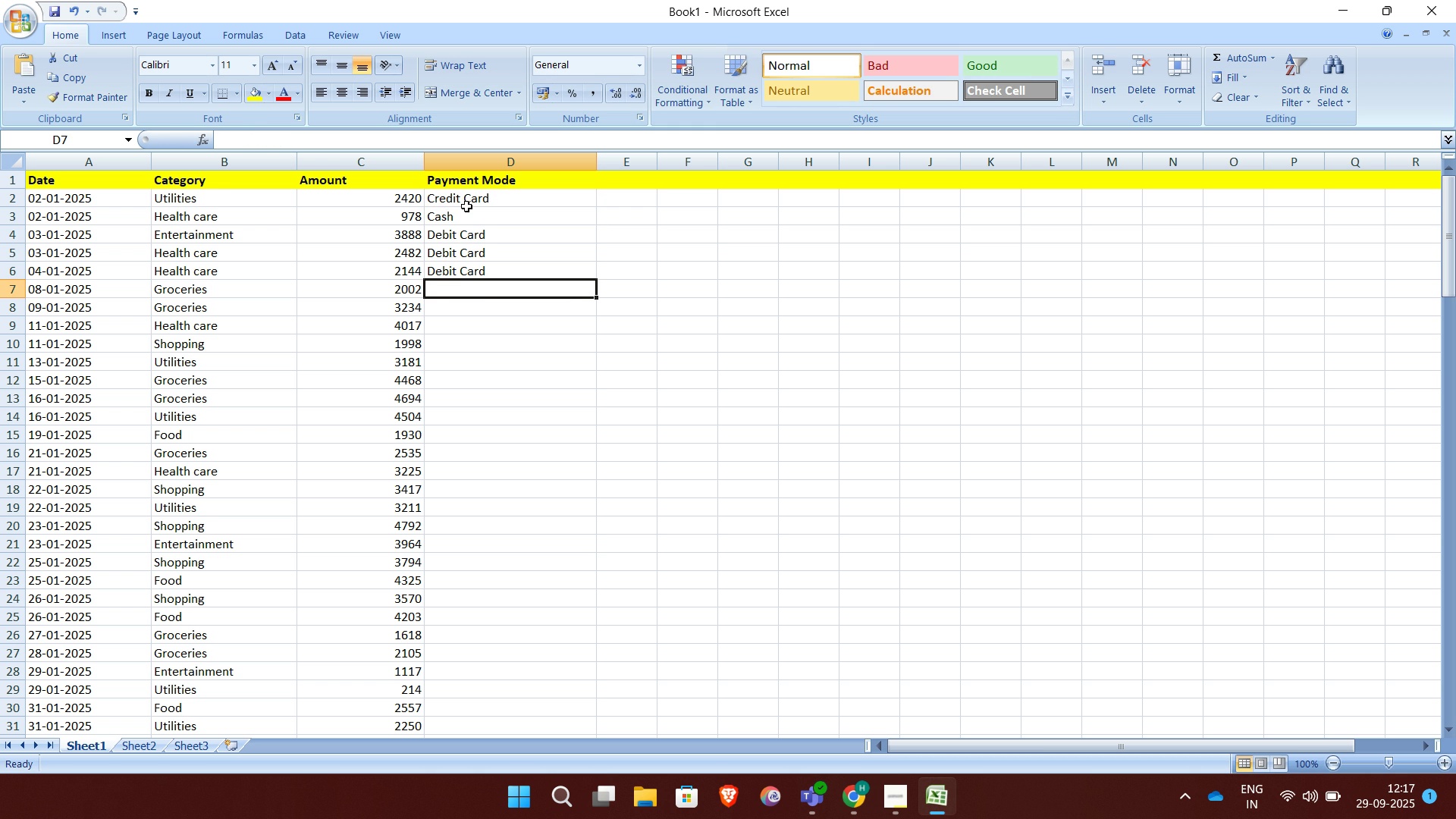 
key(C)
 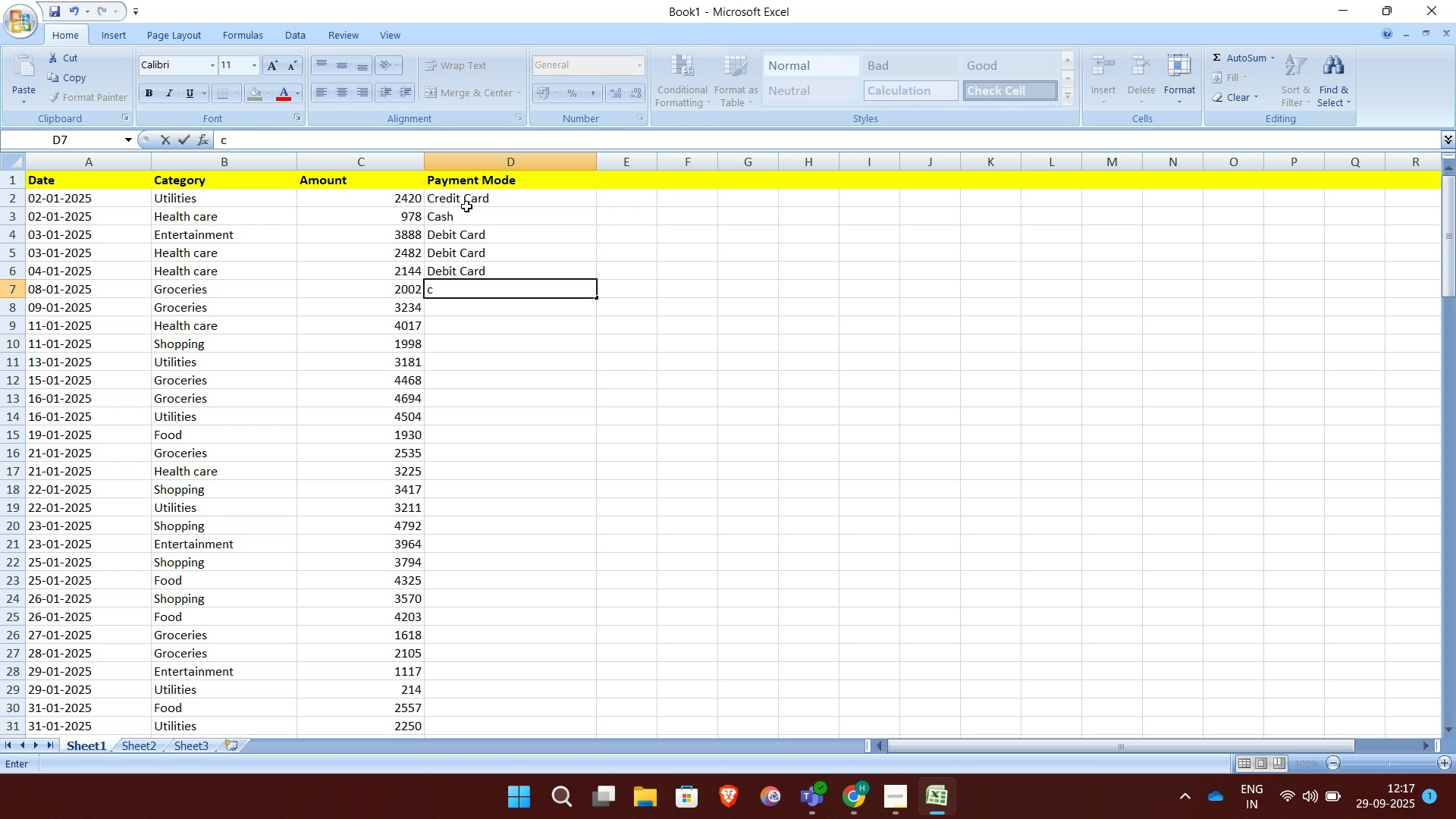 
key(CapsLock)
 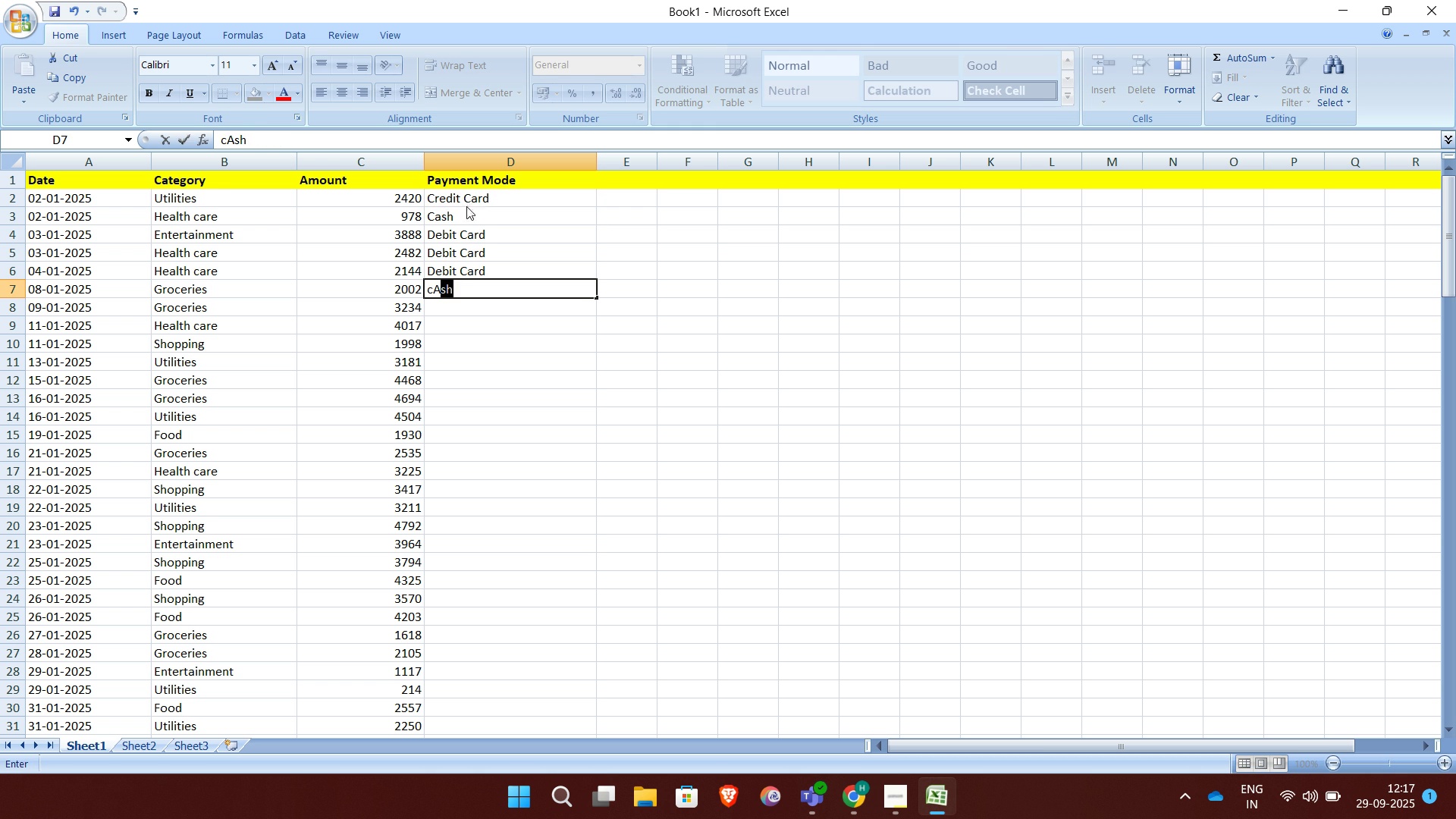 
key(A)
 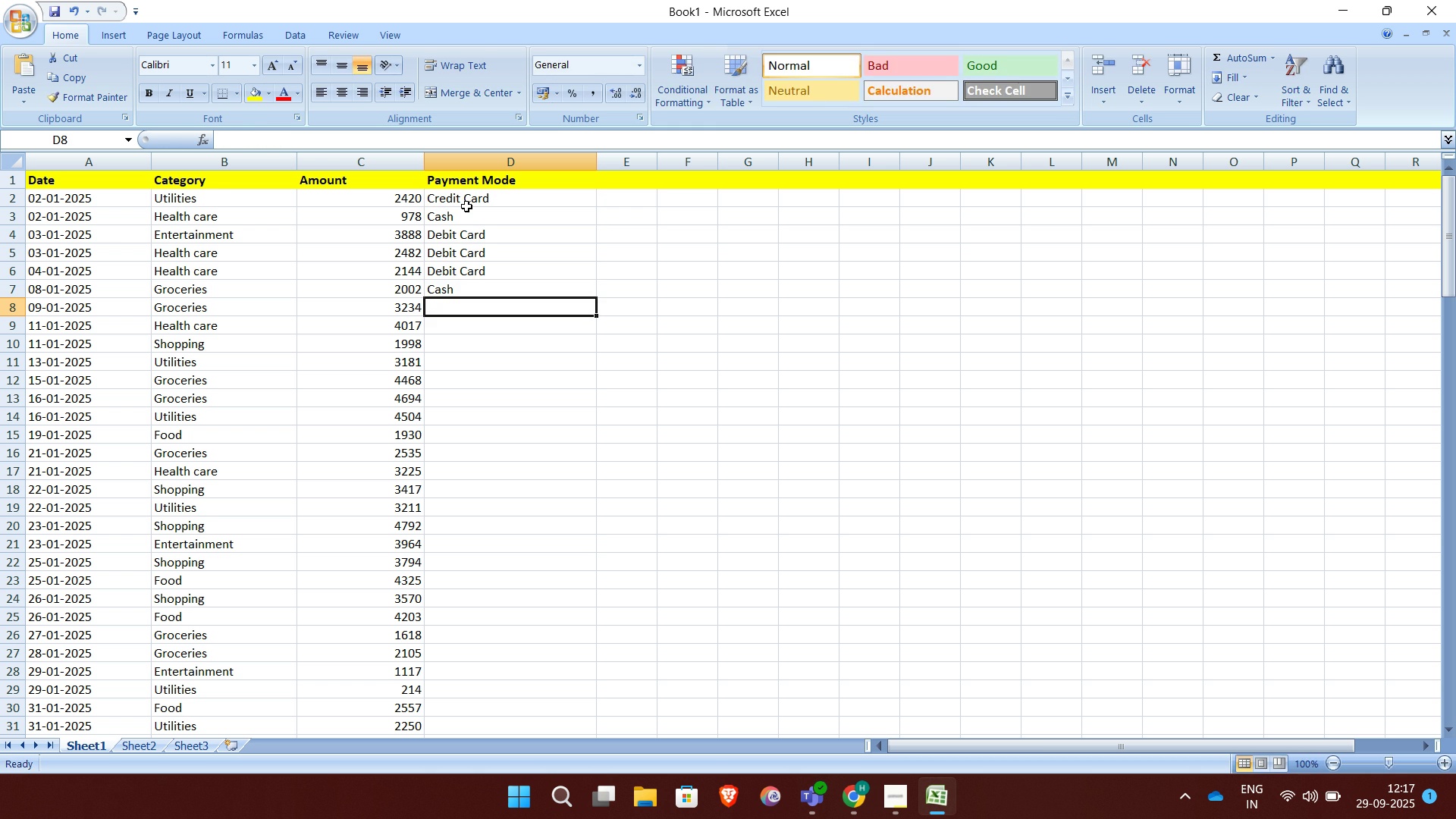 
key(Enter)
 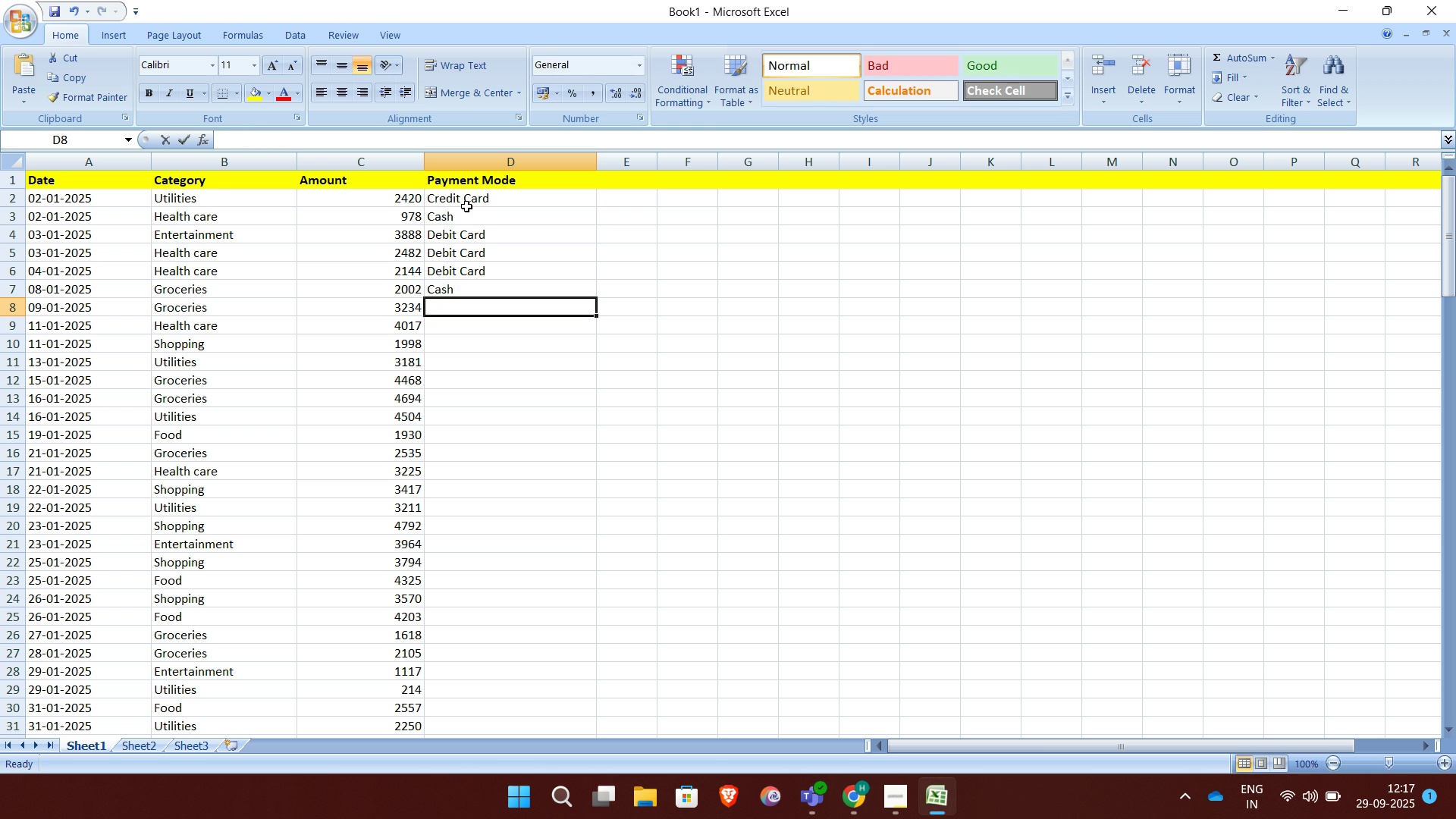 
type(UPI)
 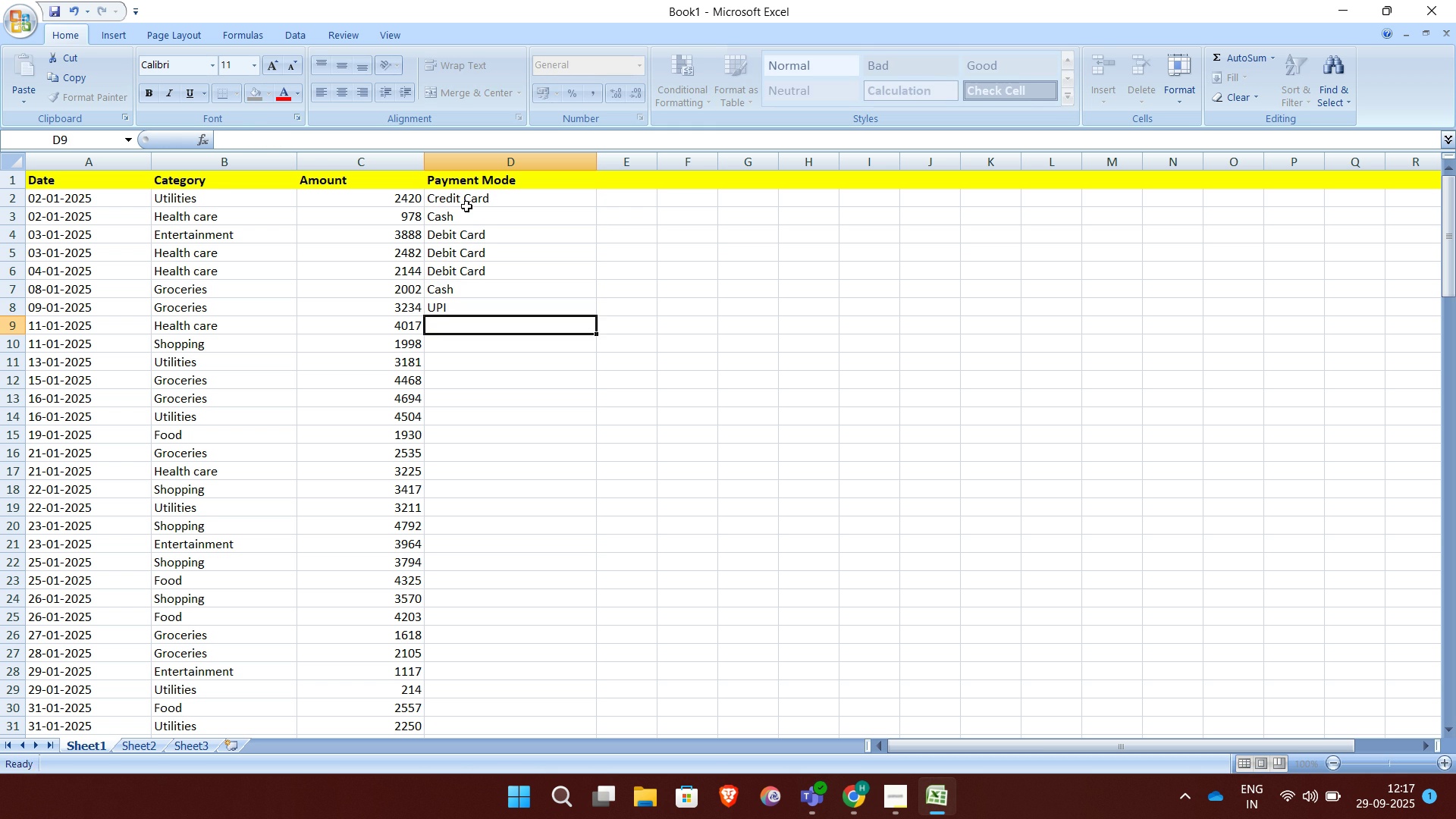 
key(Enter)
 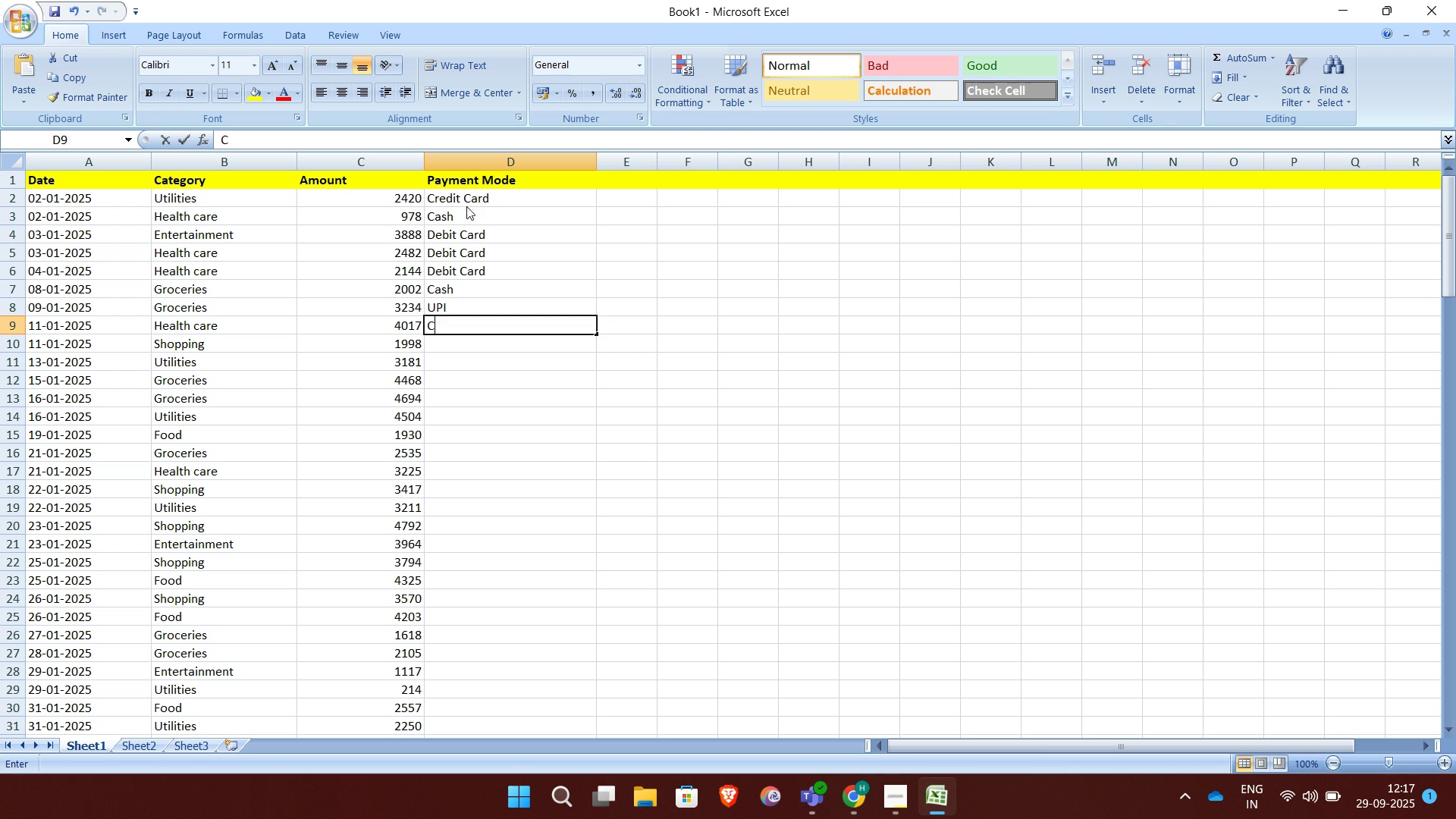 
key(C)
 